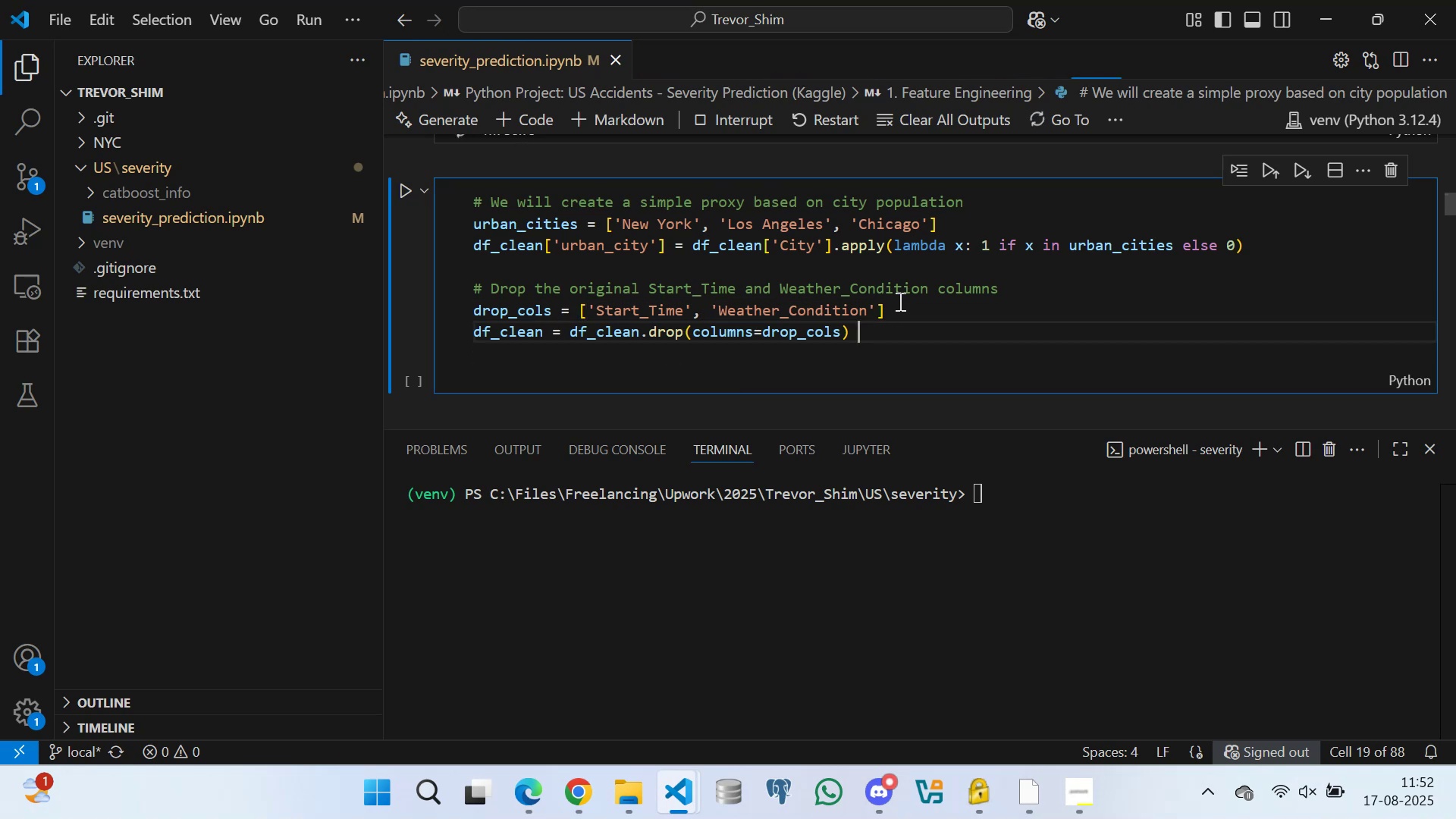 
left_click([899, 301])
 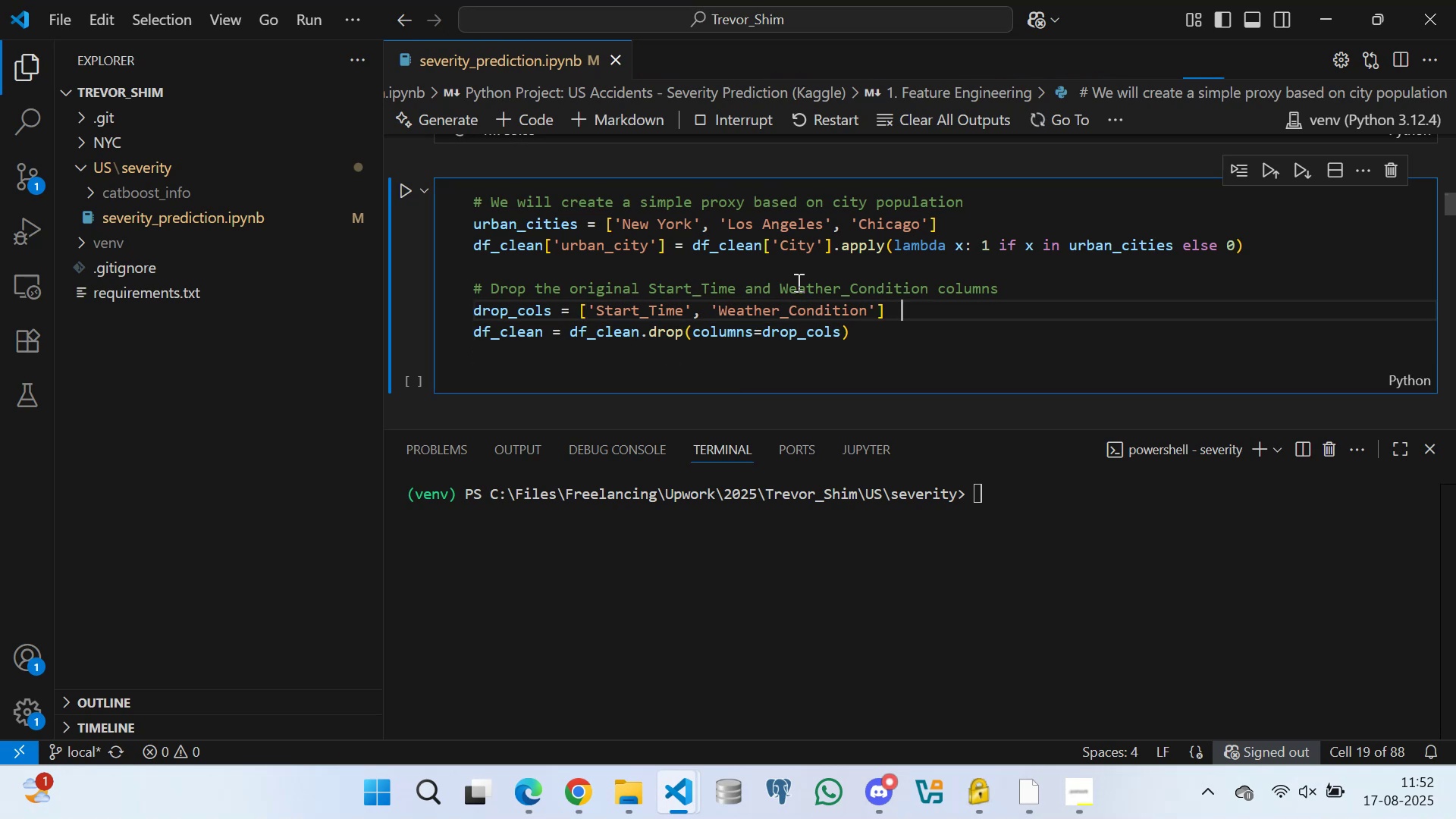 
scroll: coordinate [657, 265], scroll_direction: up, amount: 2.0
 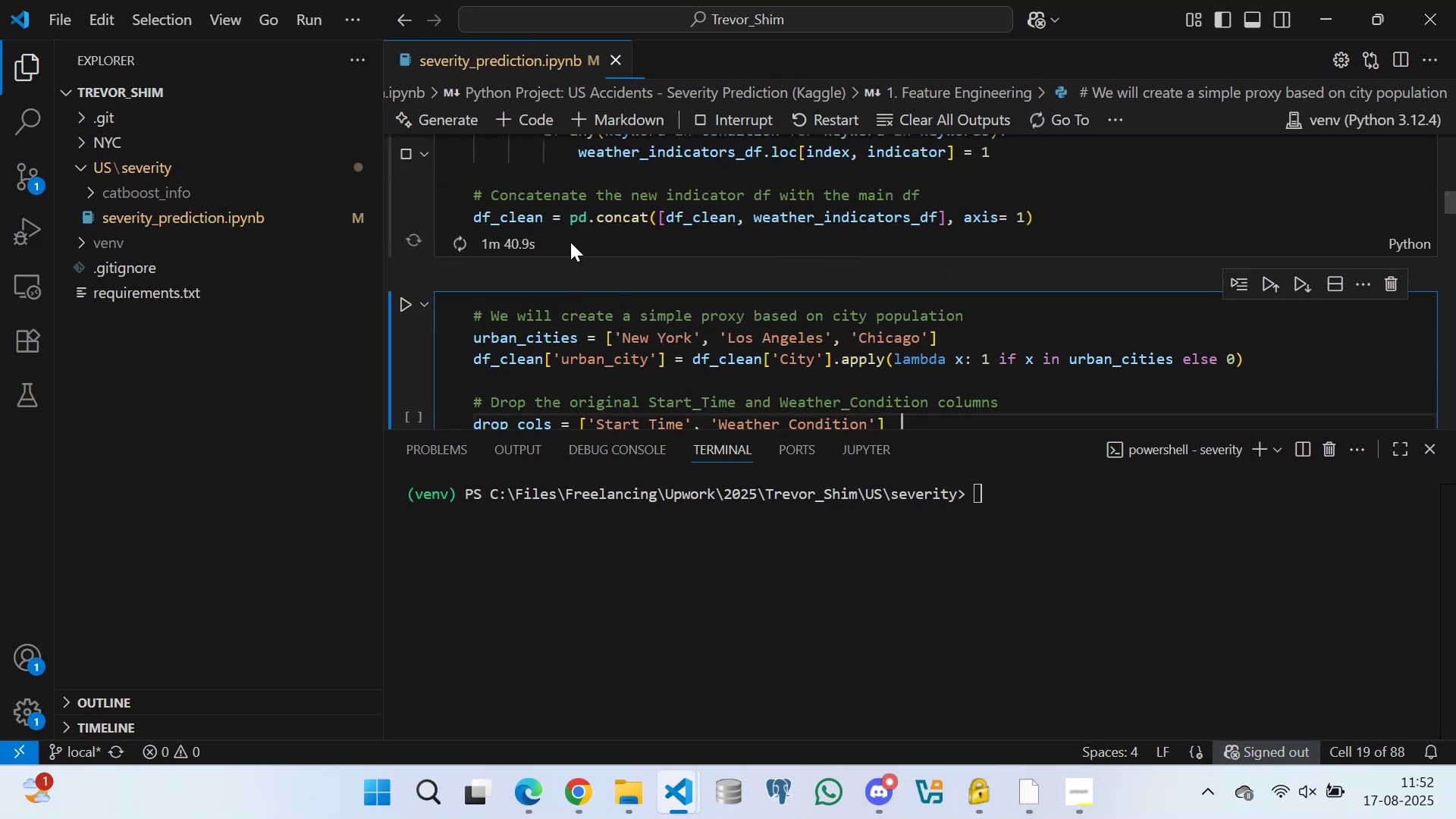 
left_click([569, 165])
 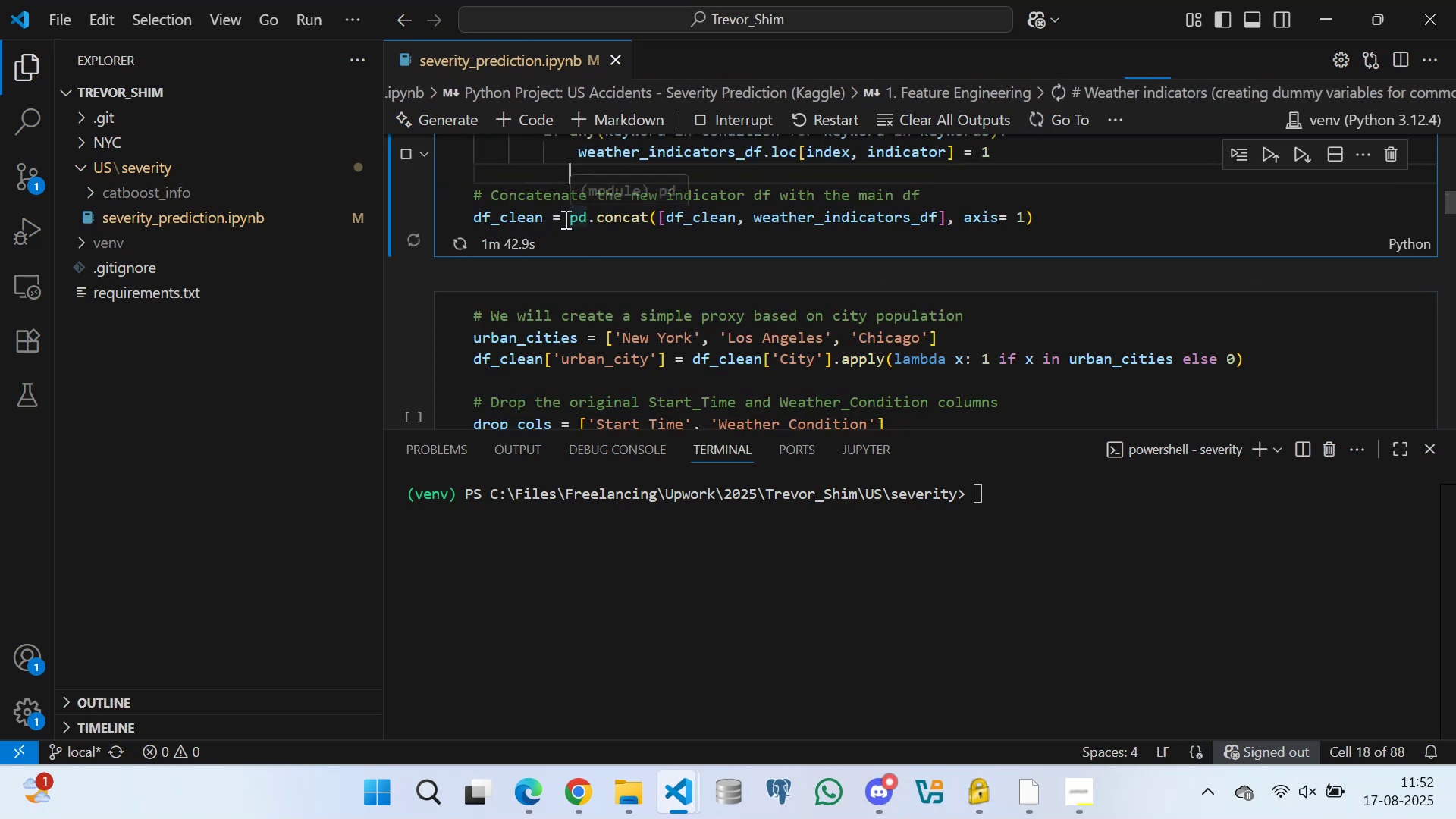 
left_click([555, 219])
 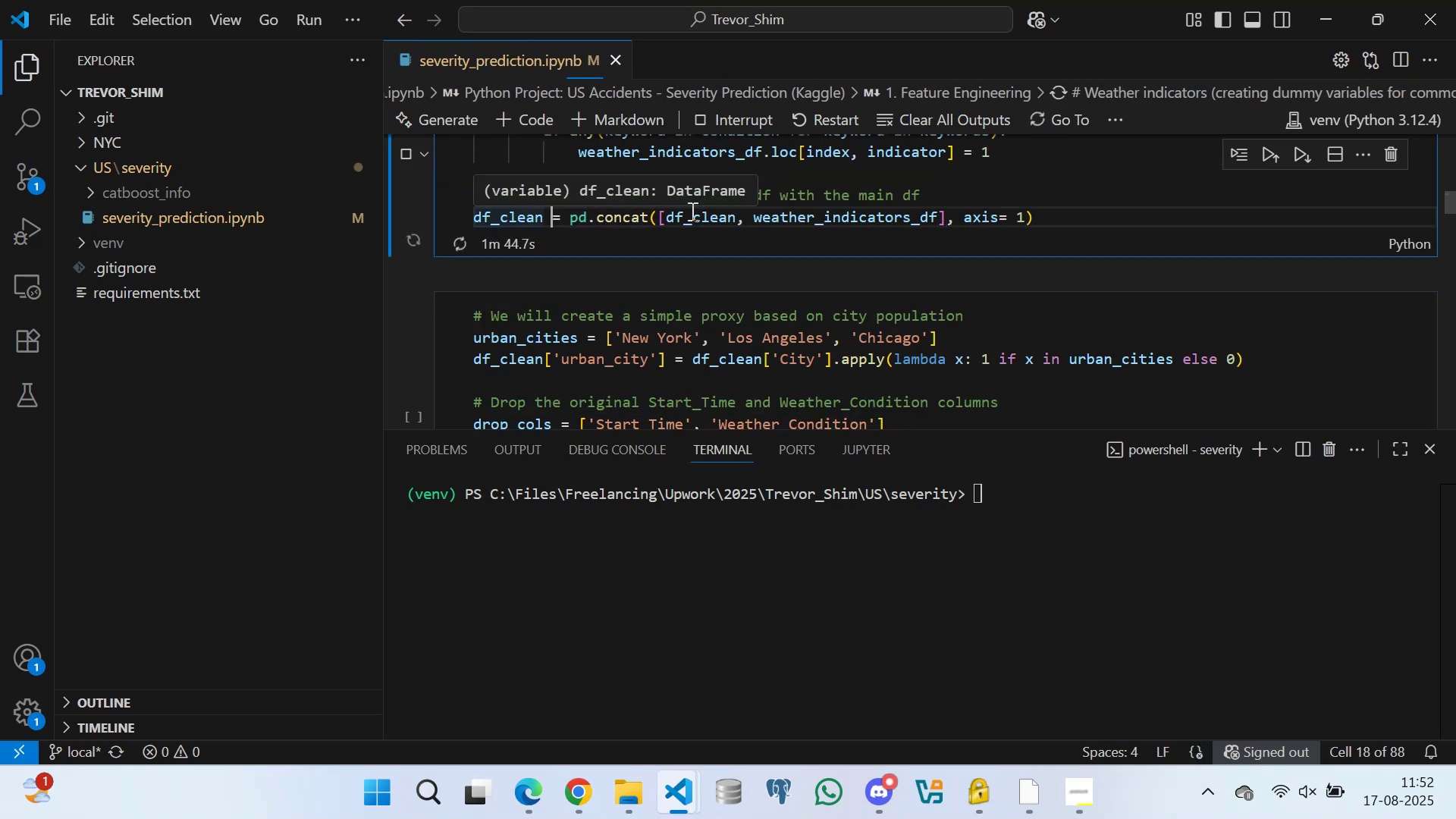 
left_click([792, 193])
 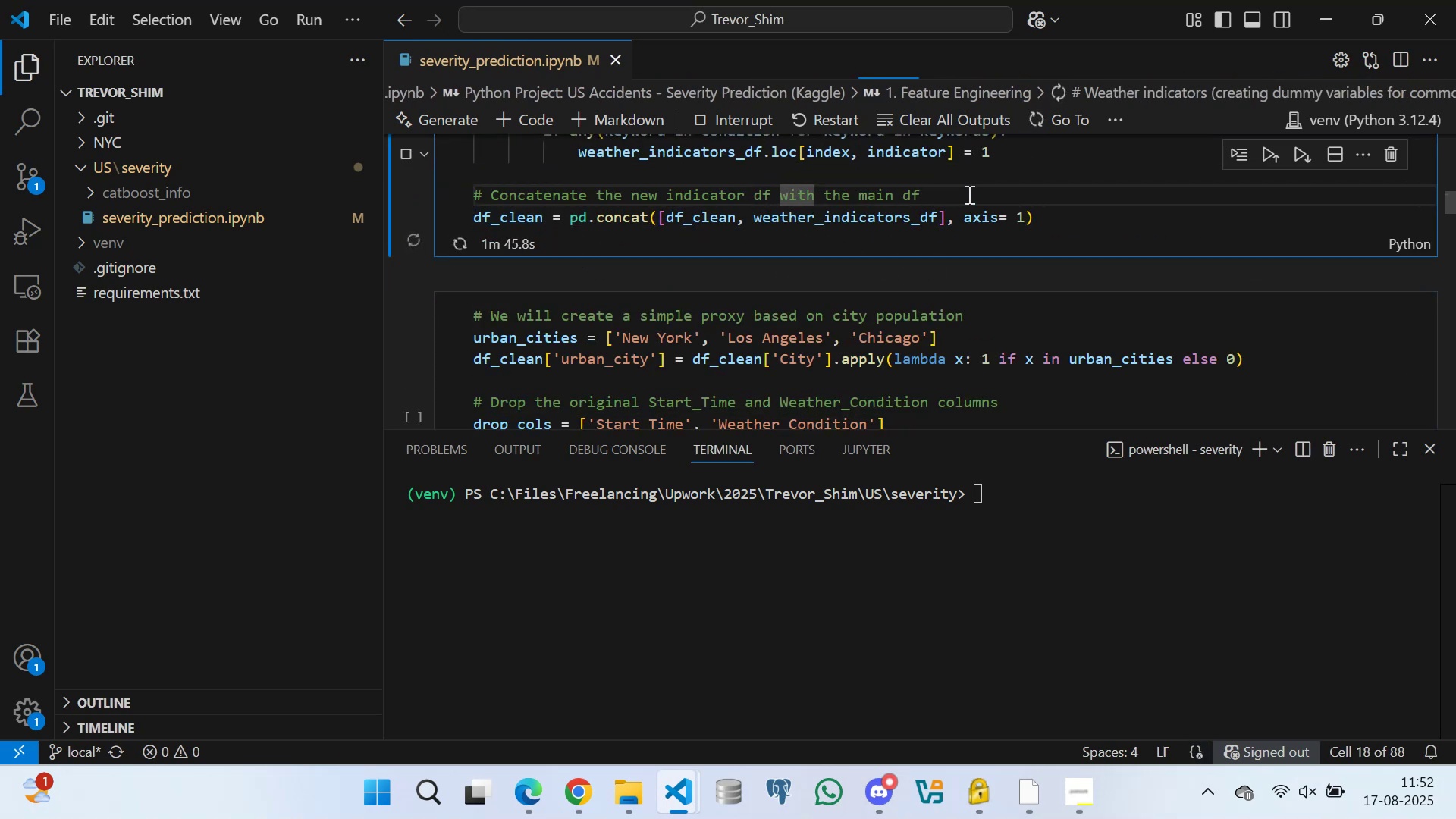 
left_click([968, 192])
 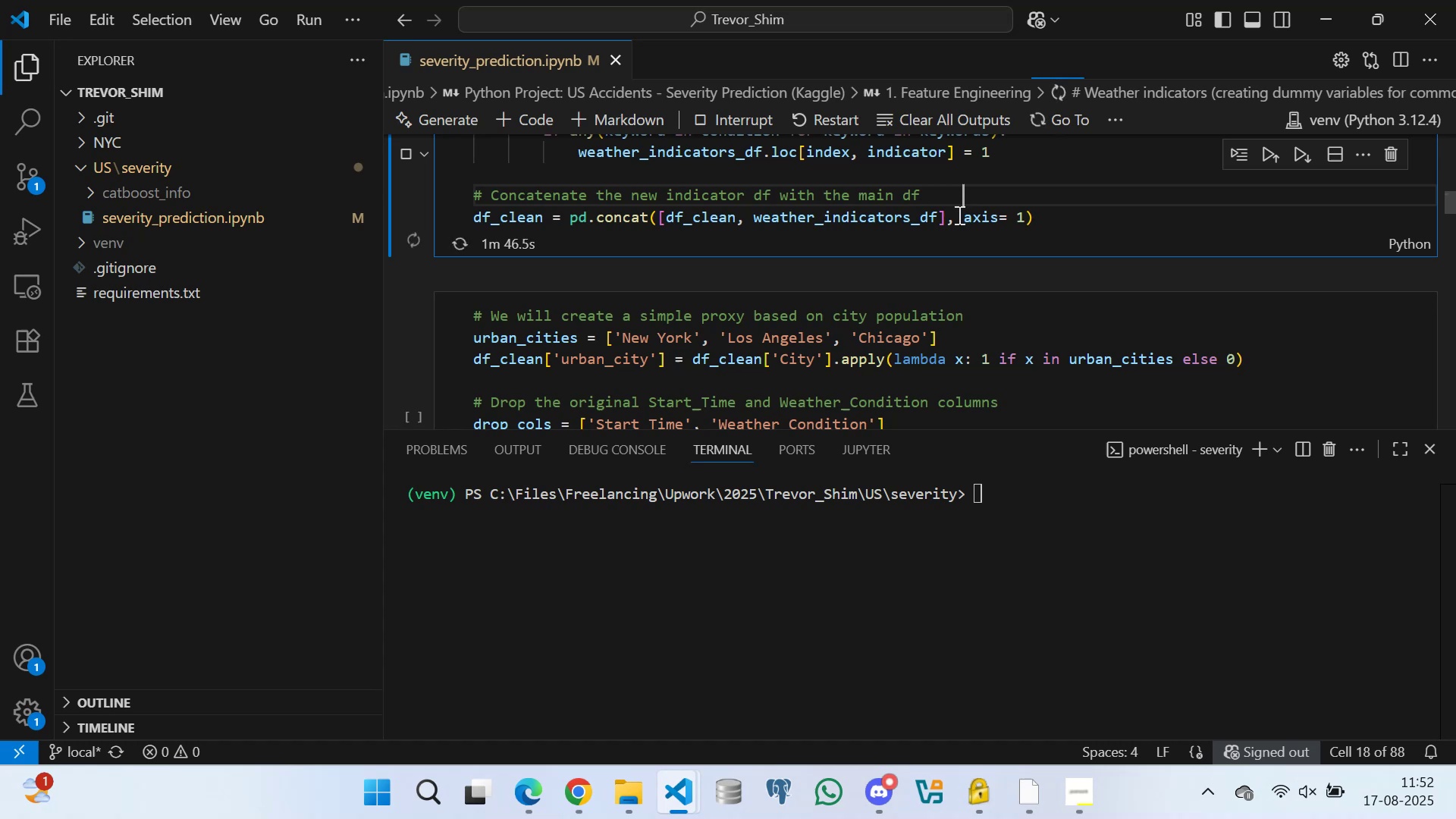 
left_click([958, 216])
 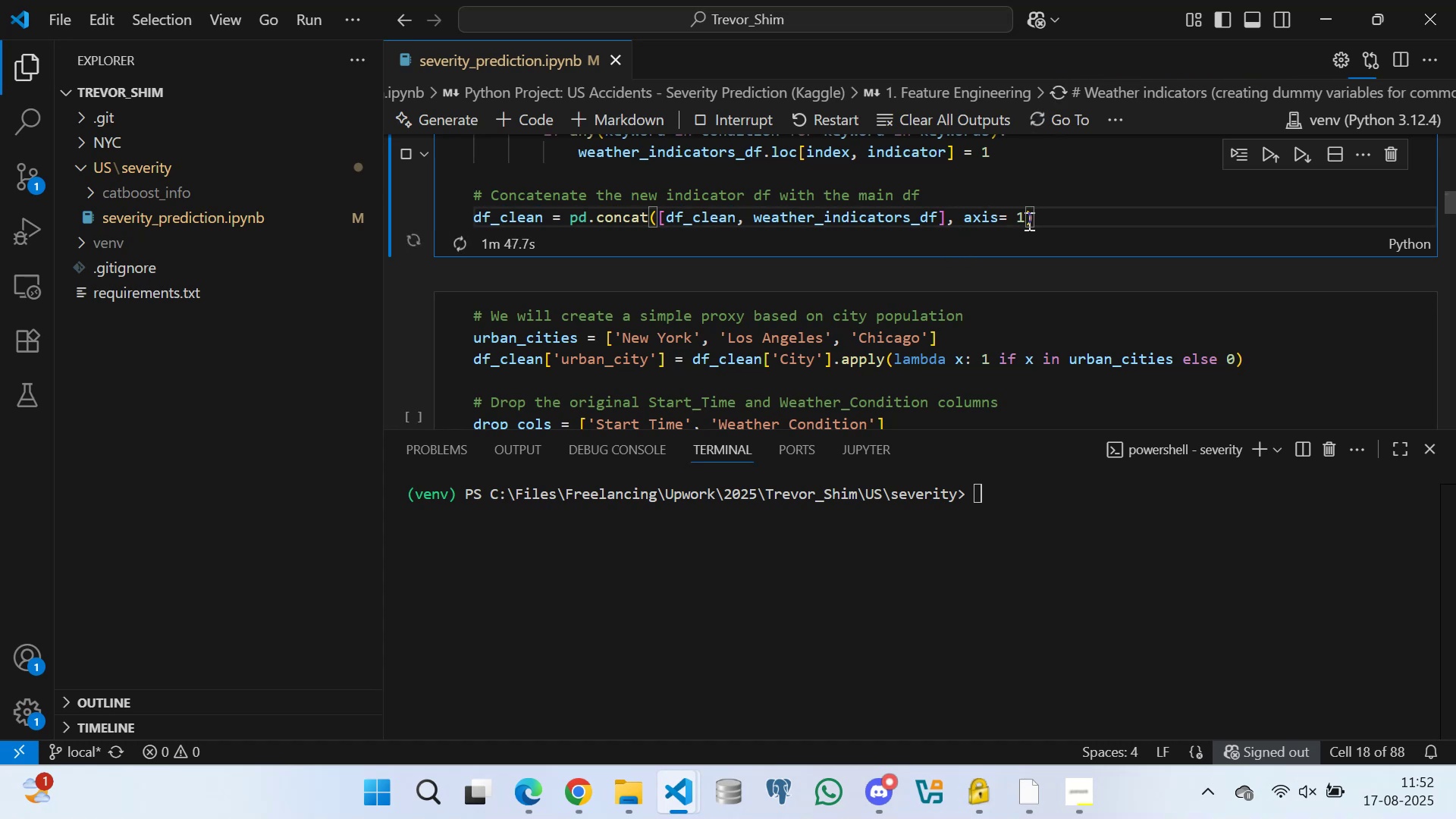 
left_click([1053, 215])
 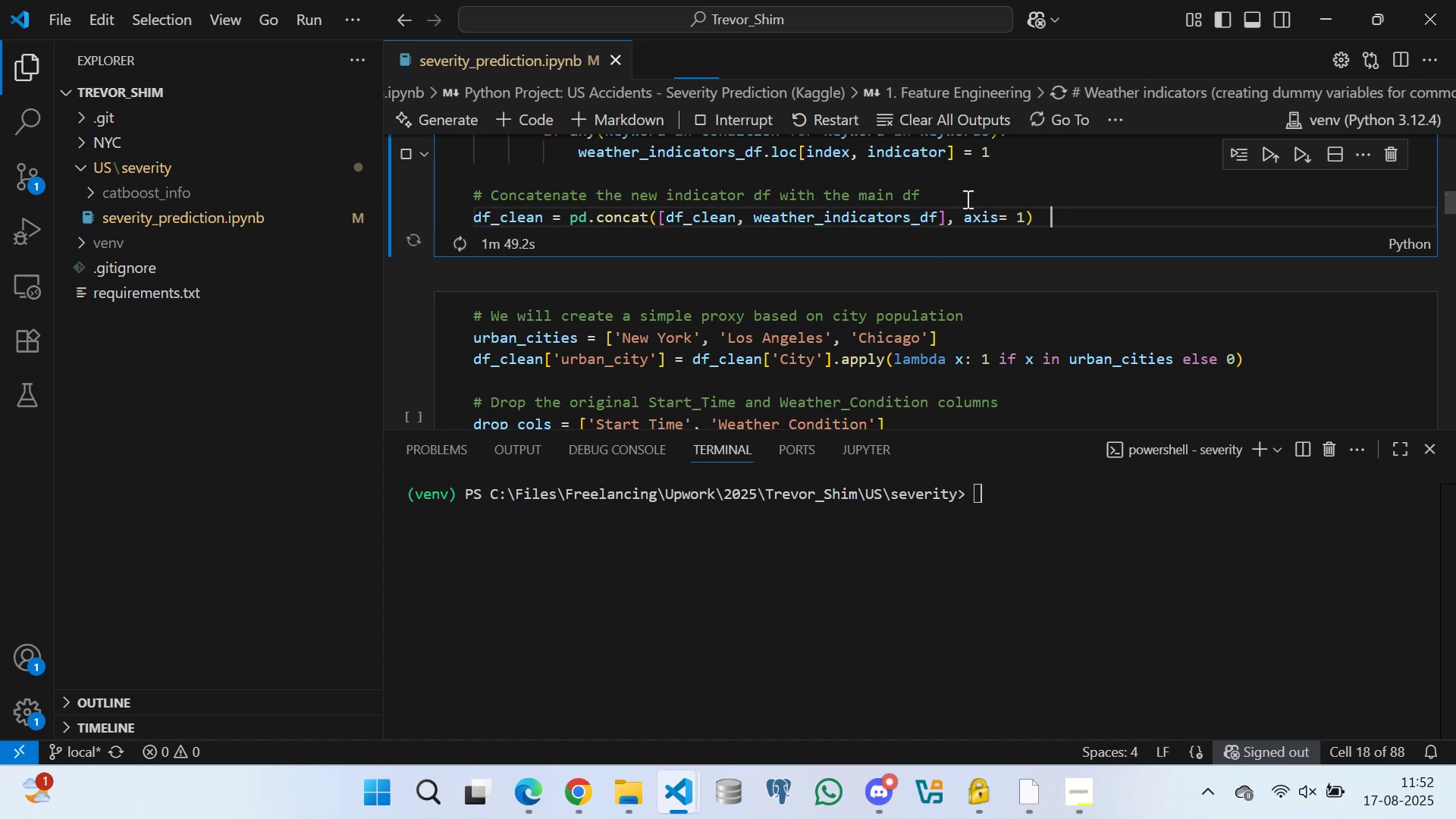 
left_click([964, 192])
 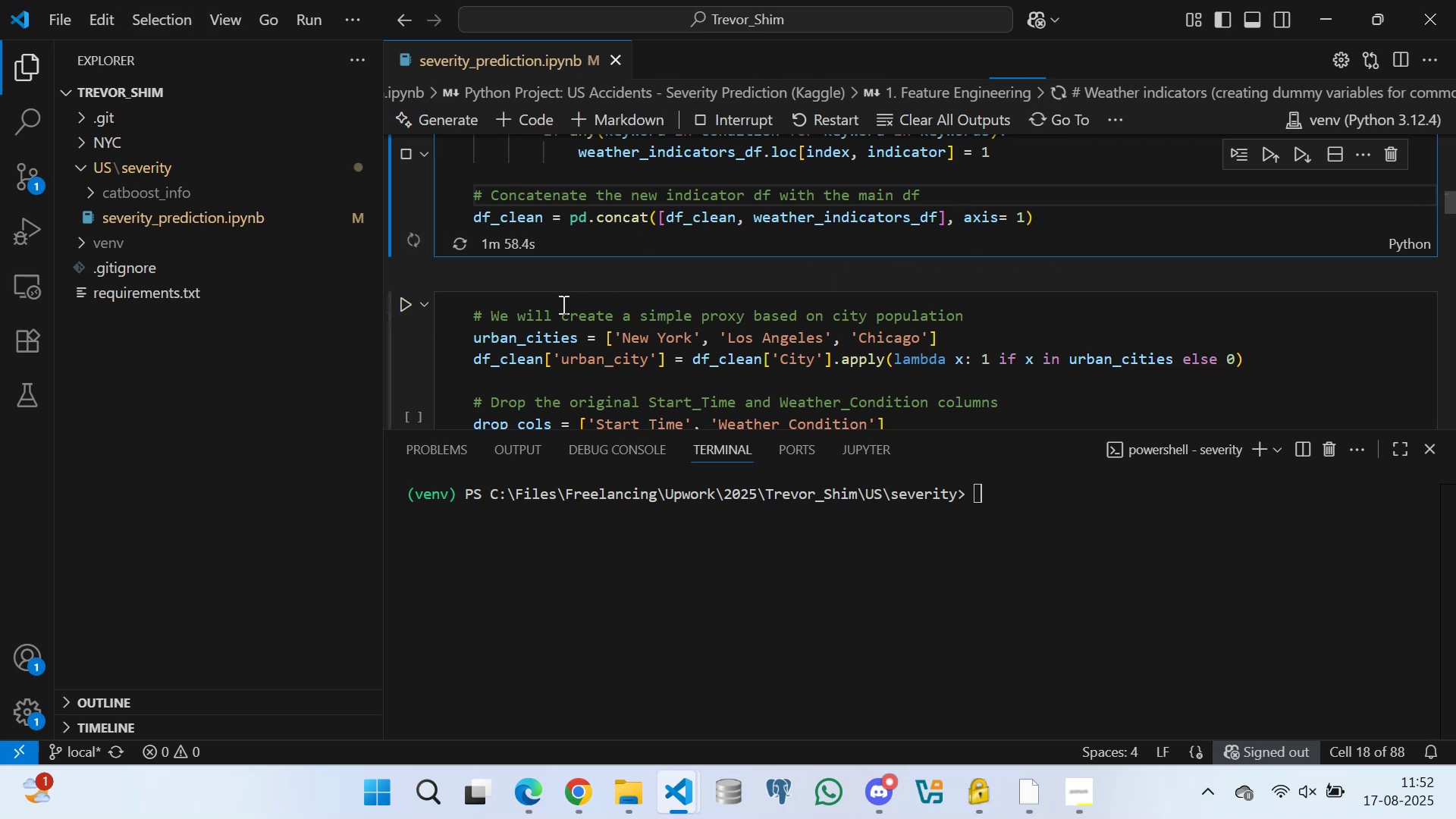 
wait(13.87)
 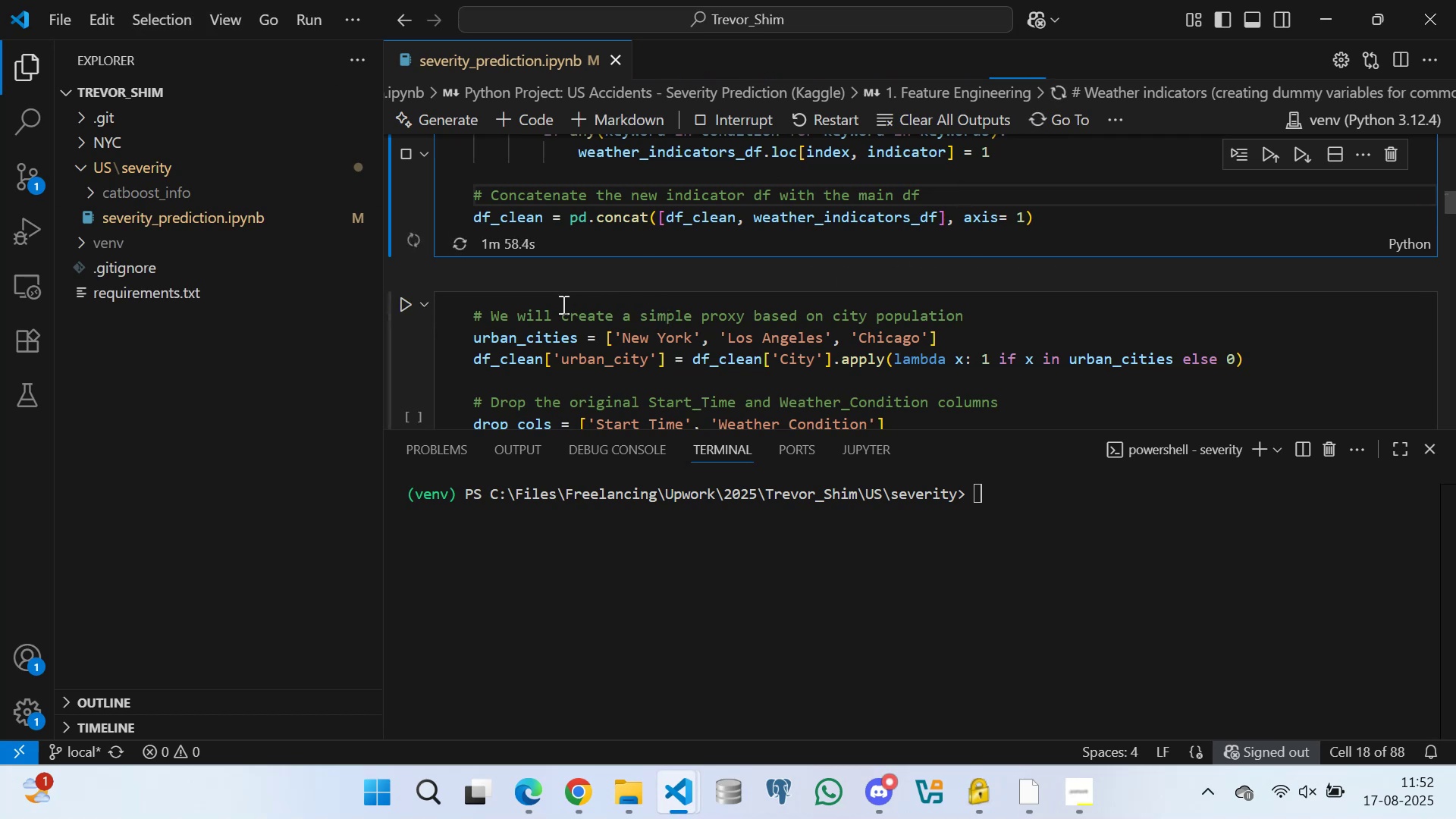 
scroll: coordinate [570, 280], scroll_direction: up, amount: 2.0
 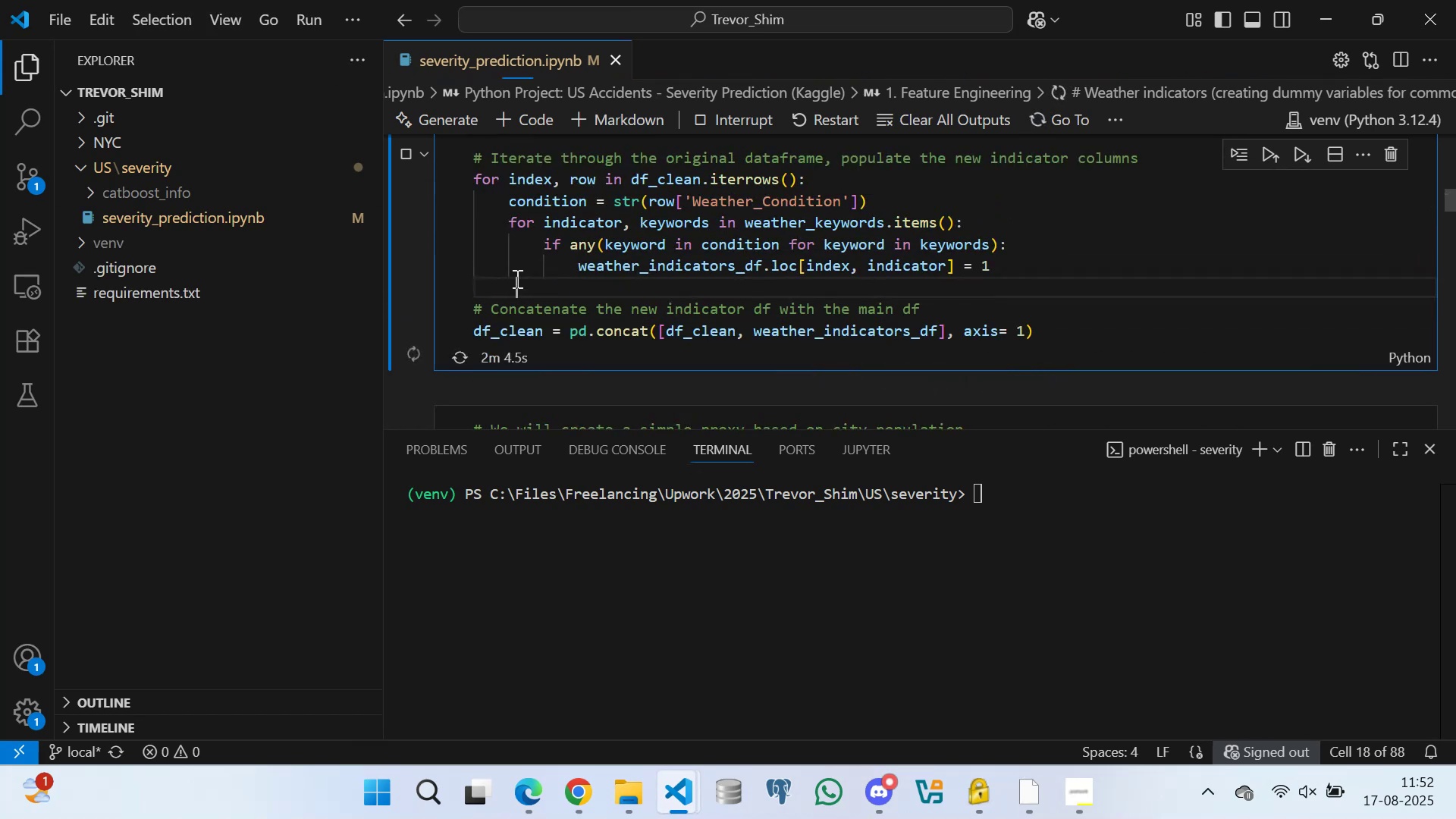 
double_click([564, 282])
 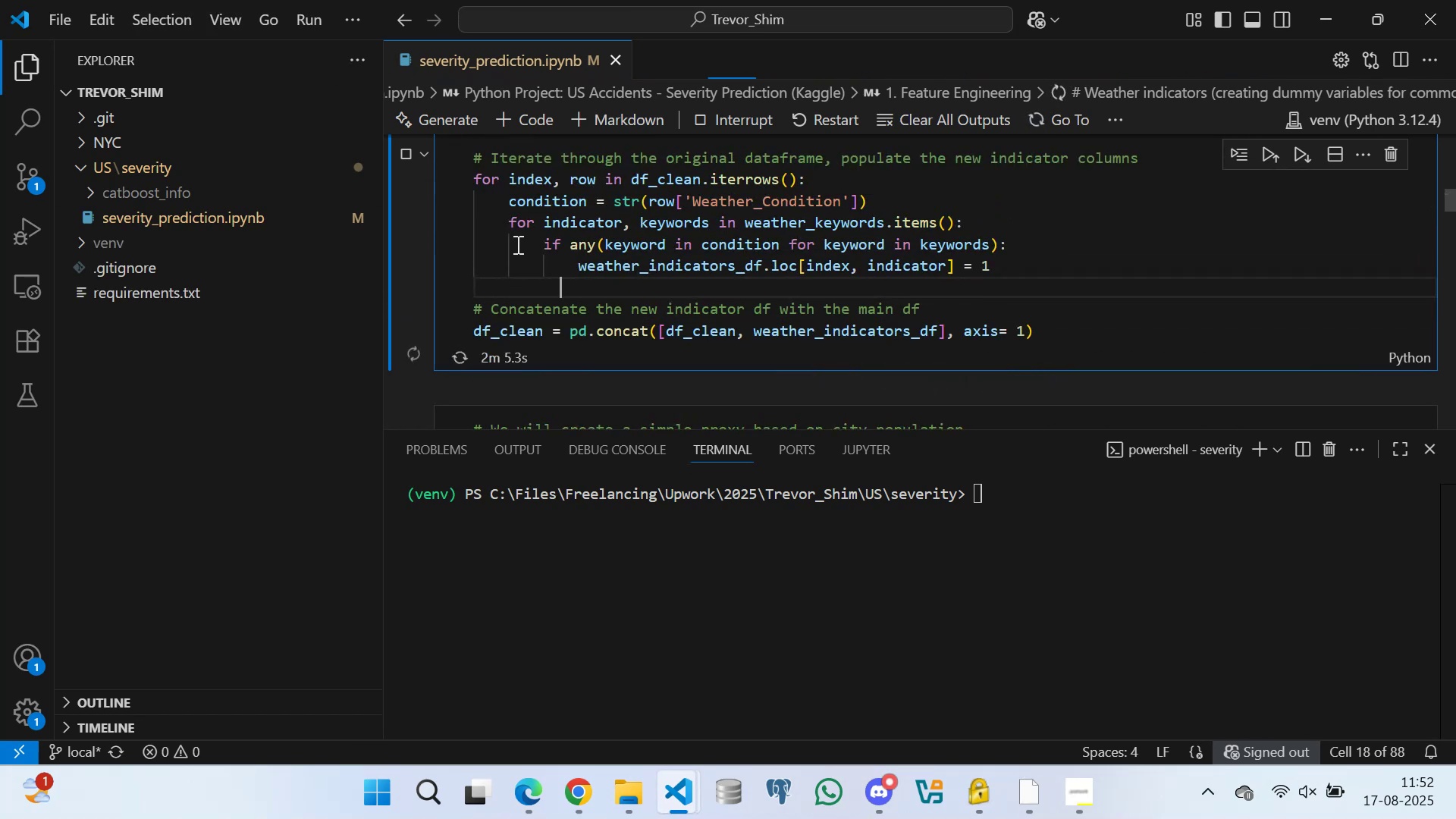 
left_click([515, 243])
 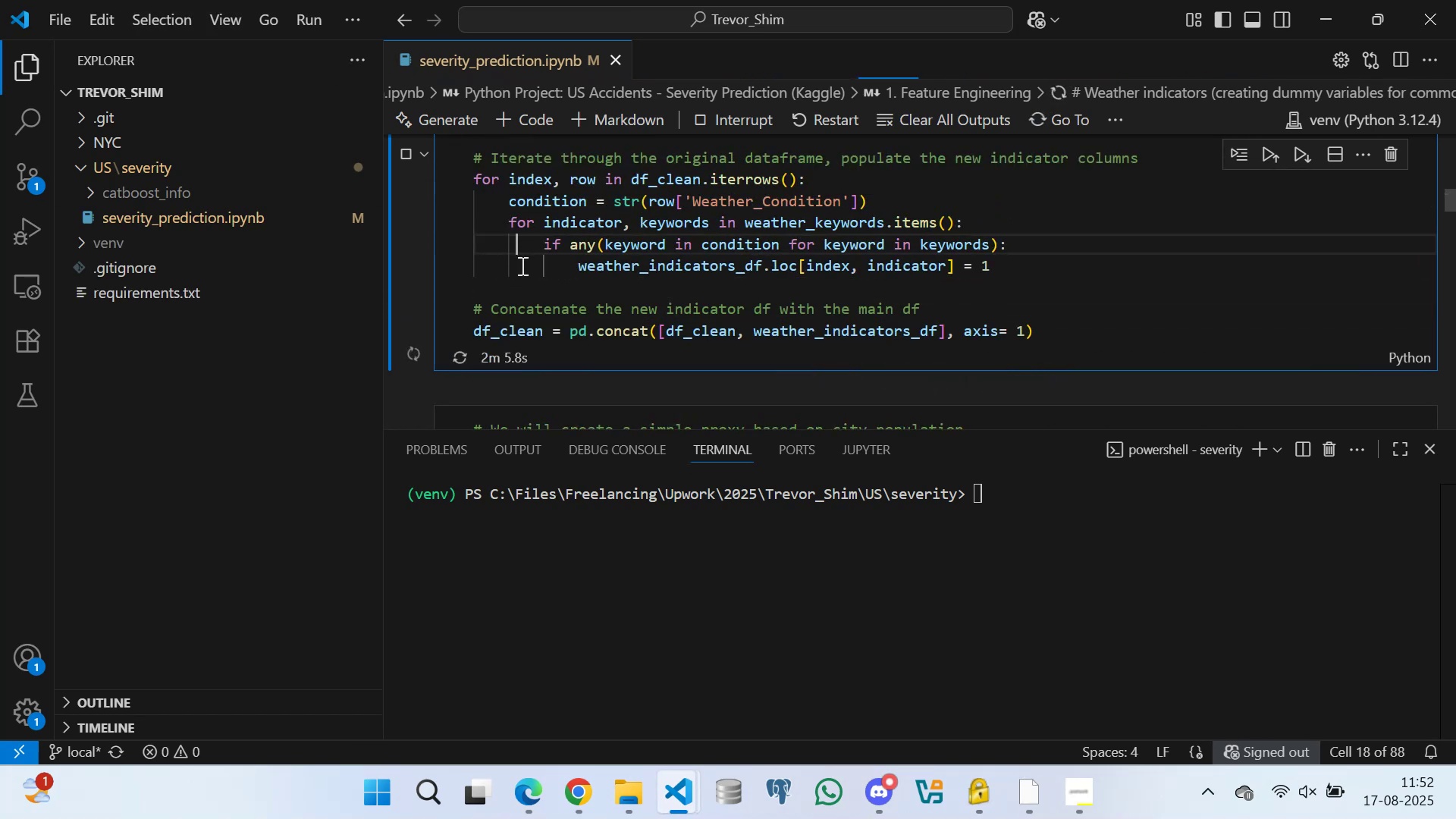 
left_click([522, 264])
 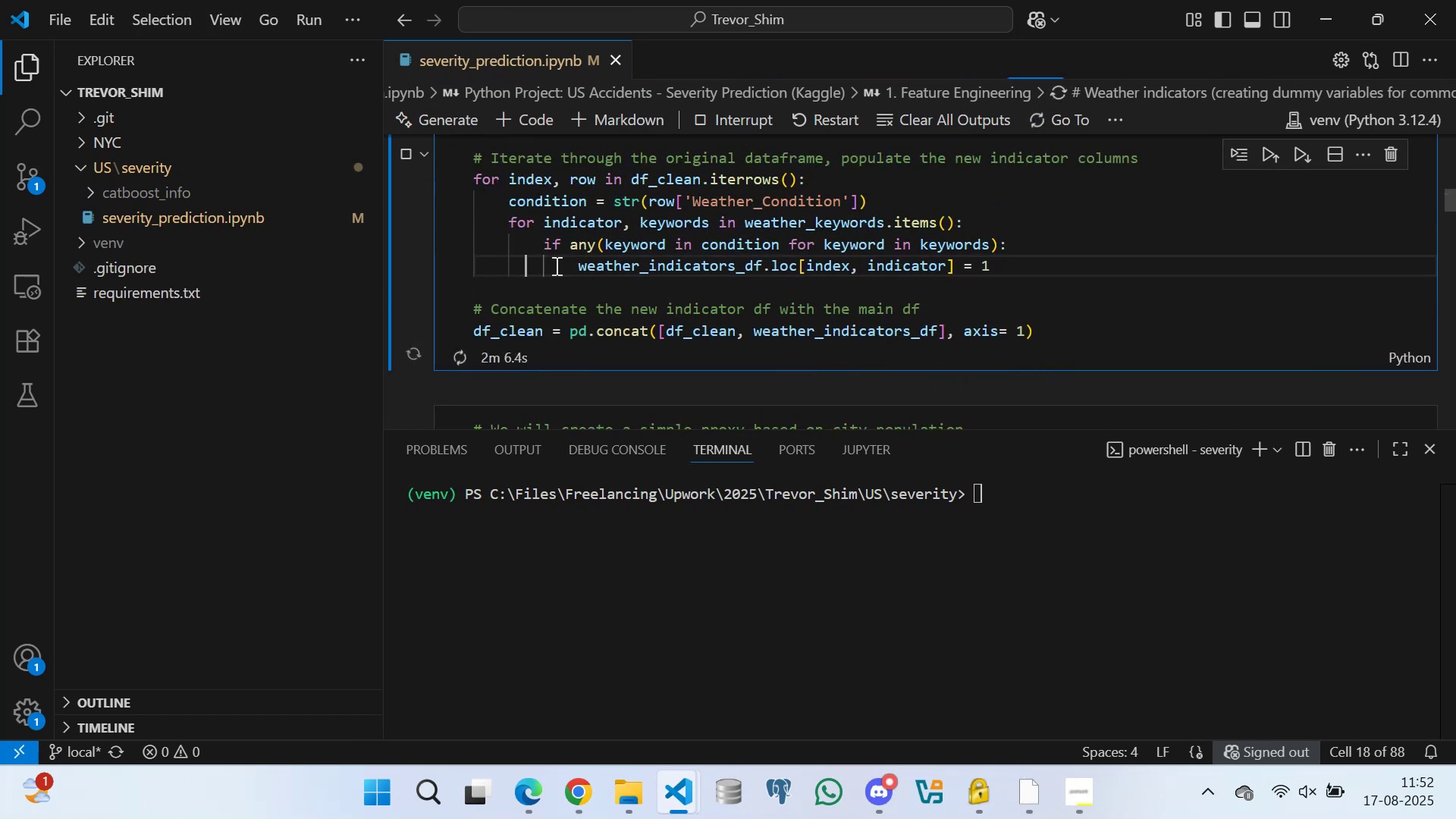 
left_click([557, 265])
 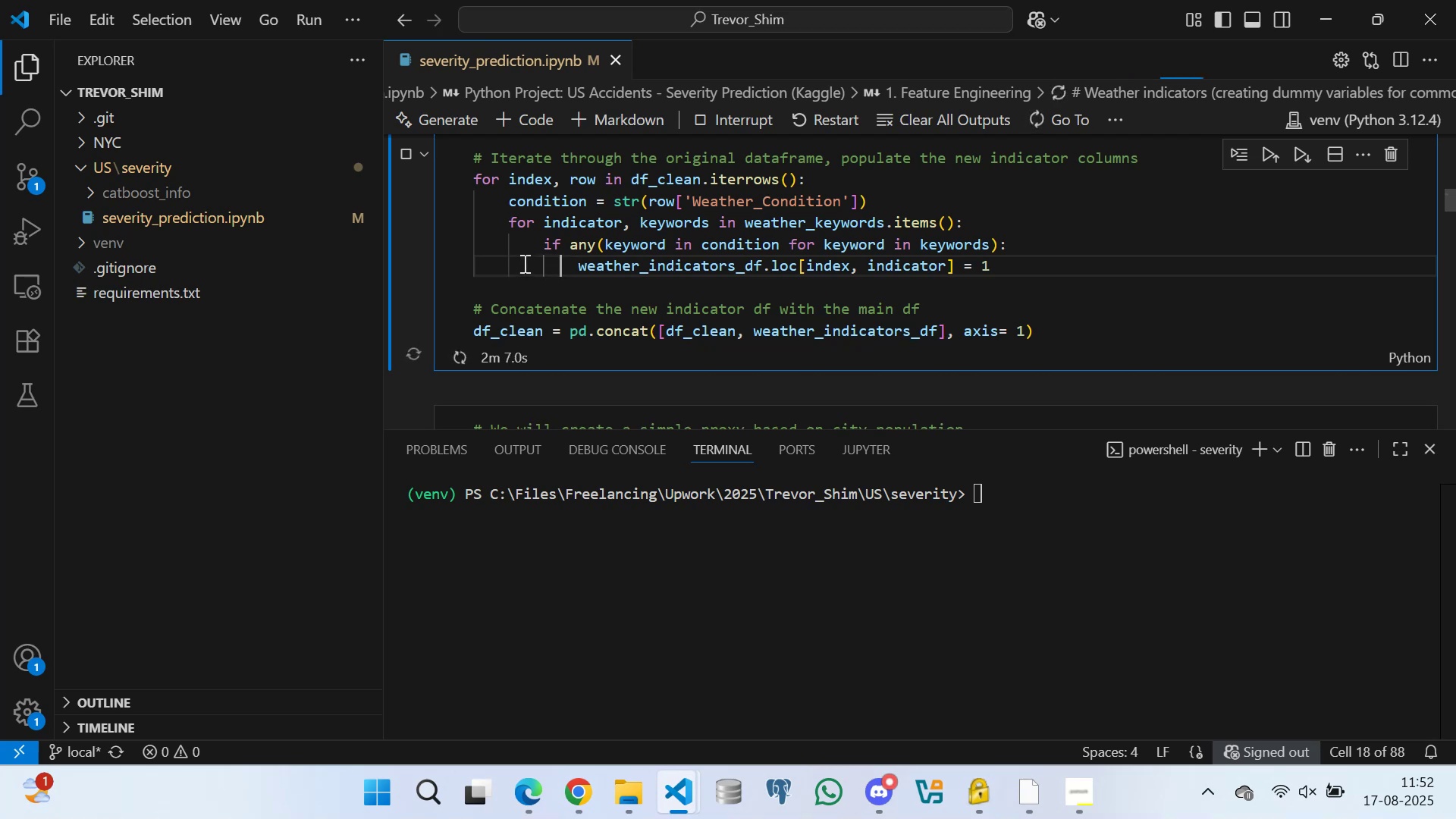 
left_click([520, 261])
 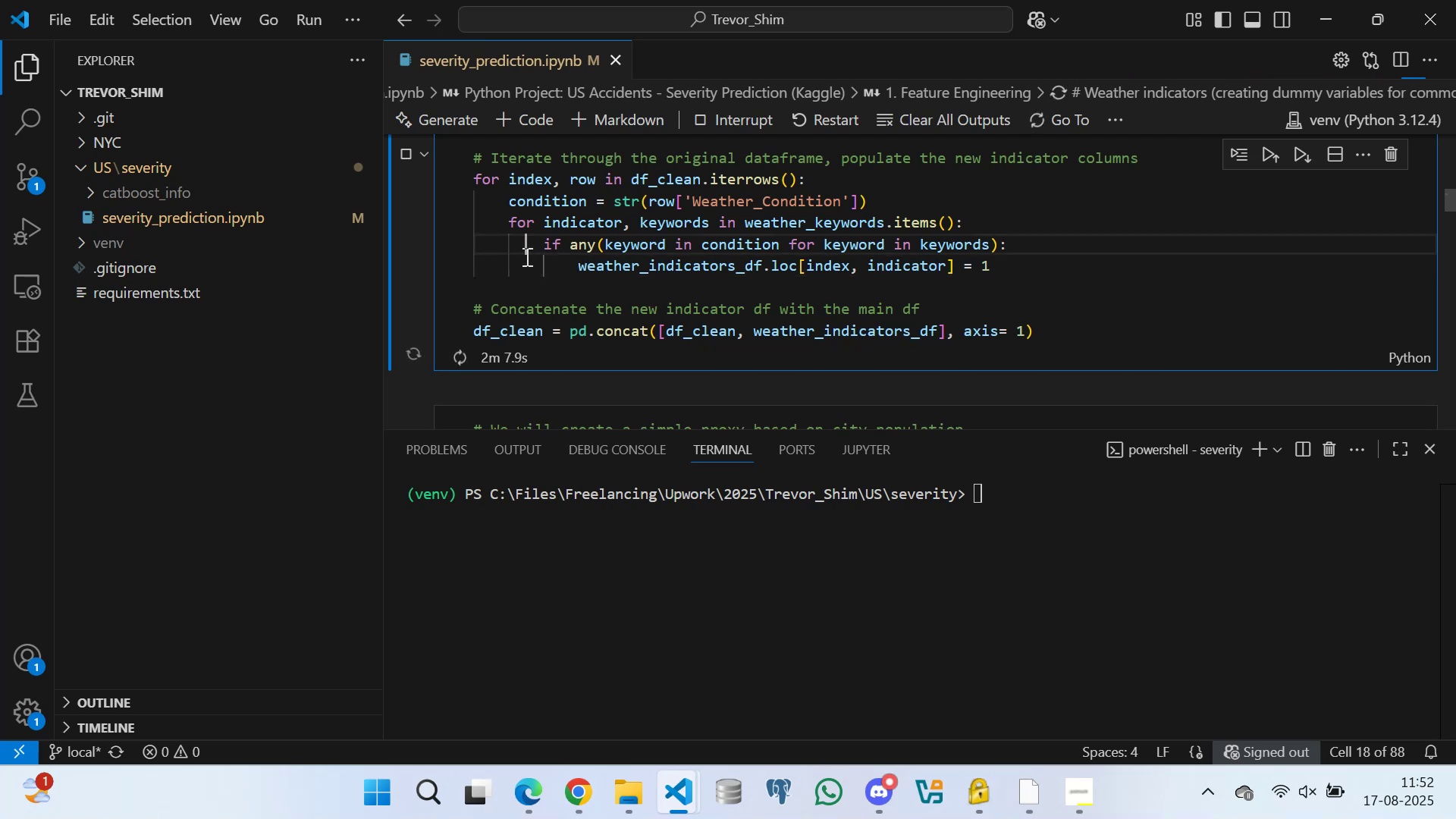 
triple_click([526, 262])
 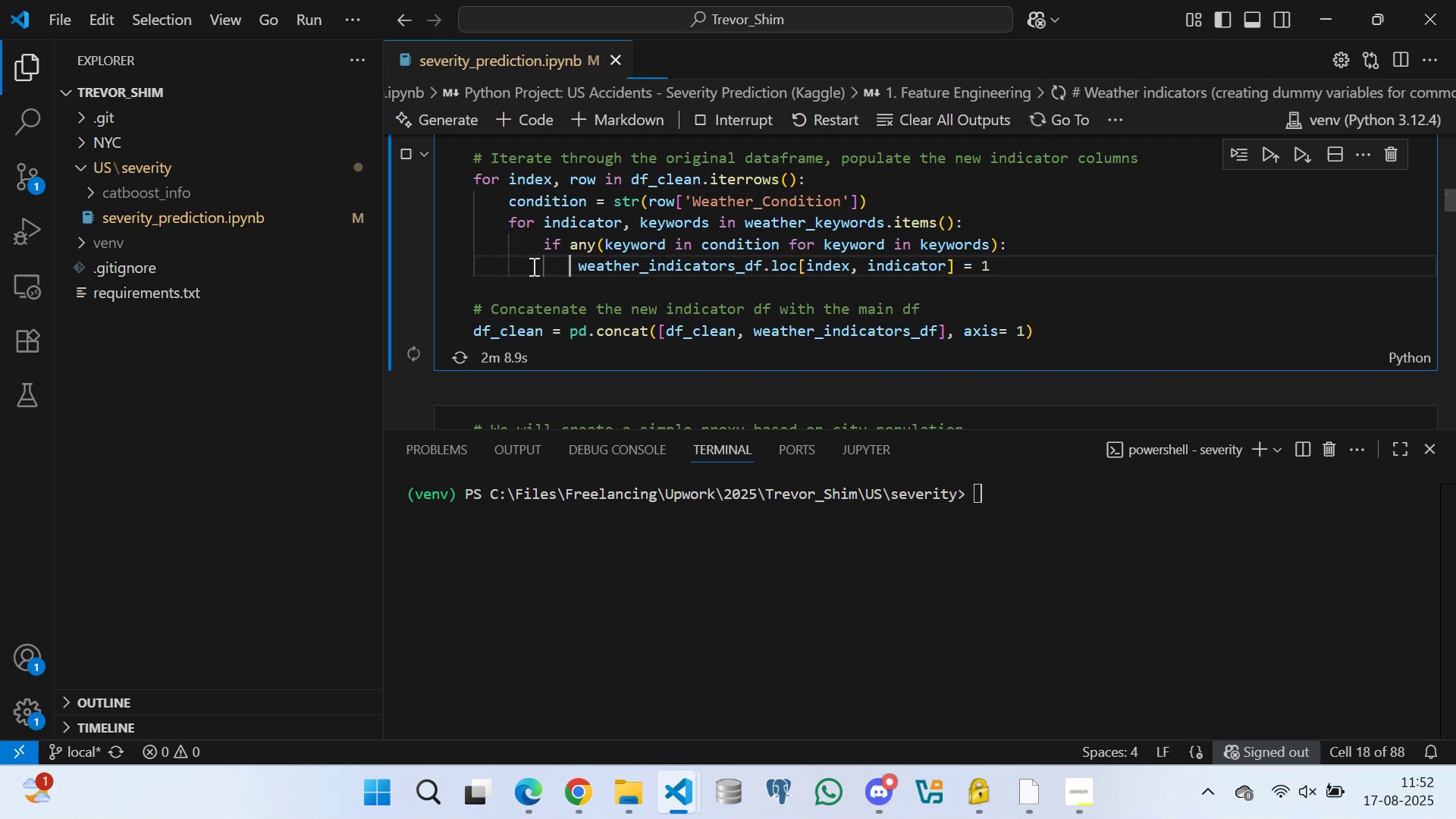 
left_click([529, 265])
 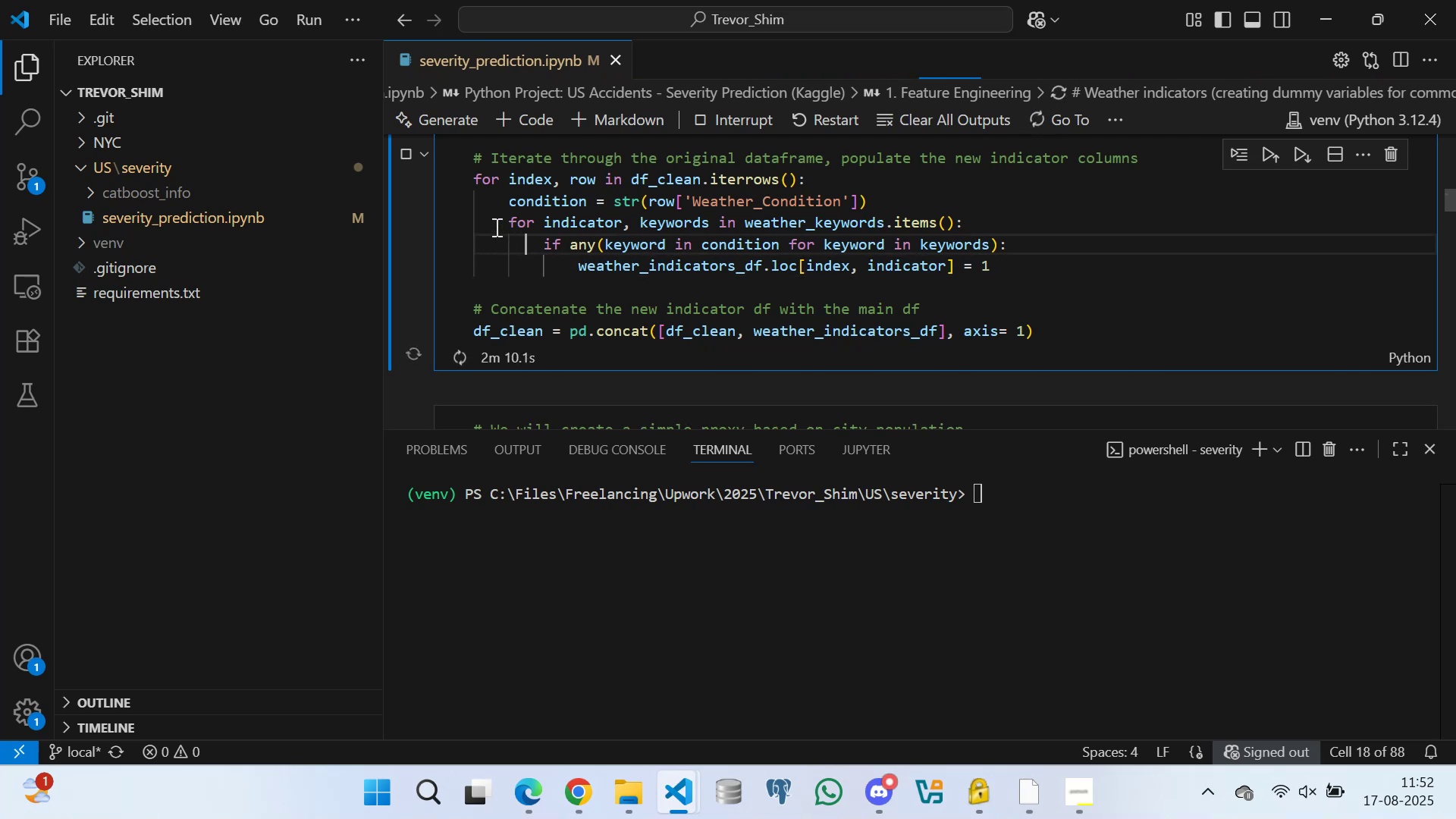 
left_click([485, 220])
 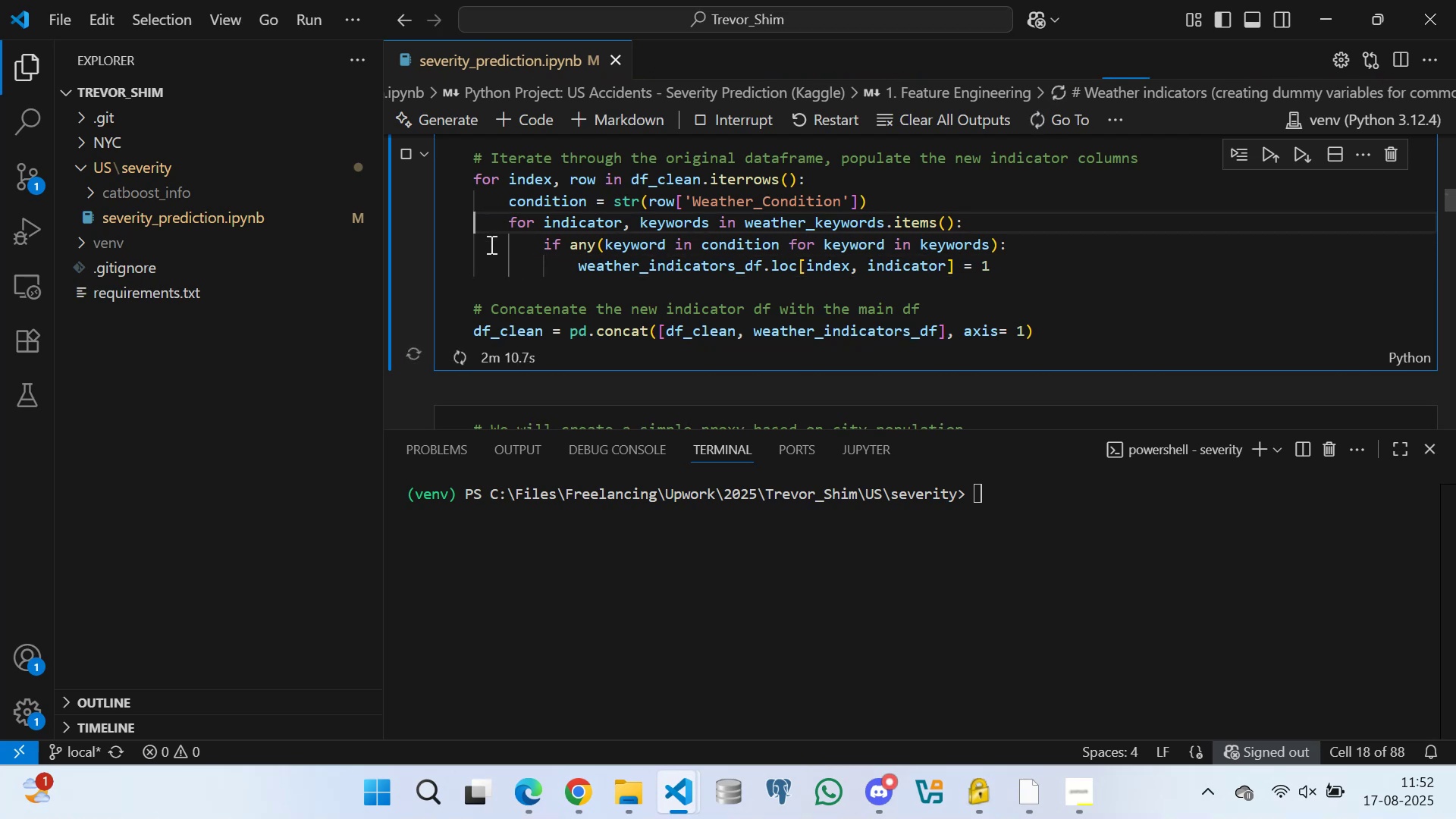 
left_click([491, 245])
 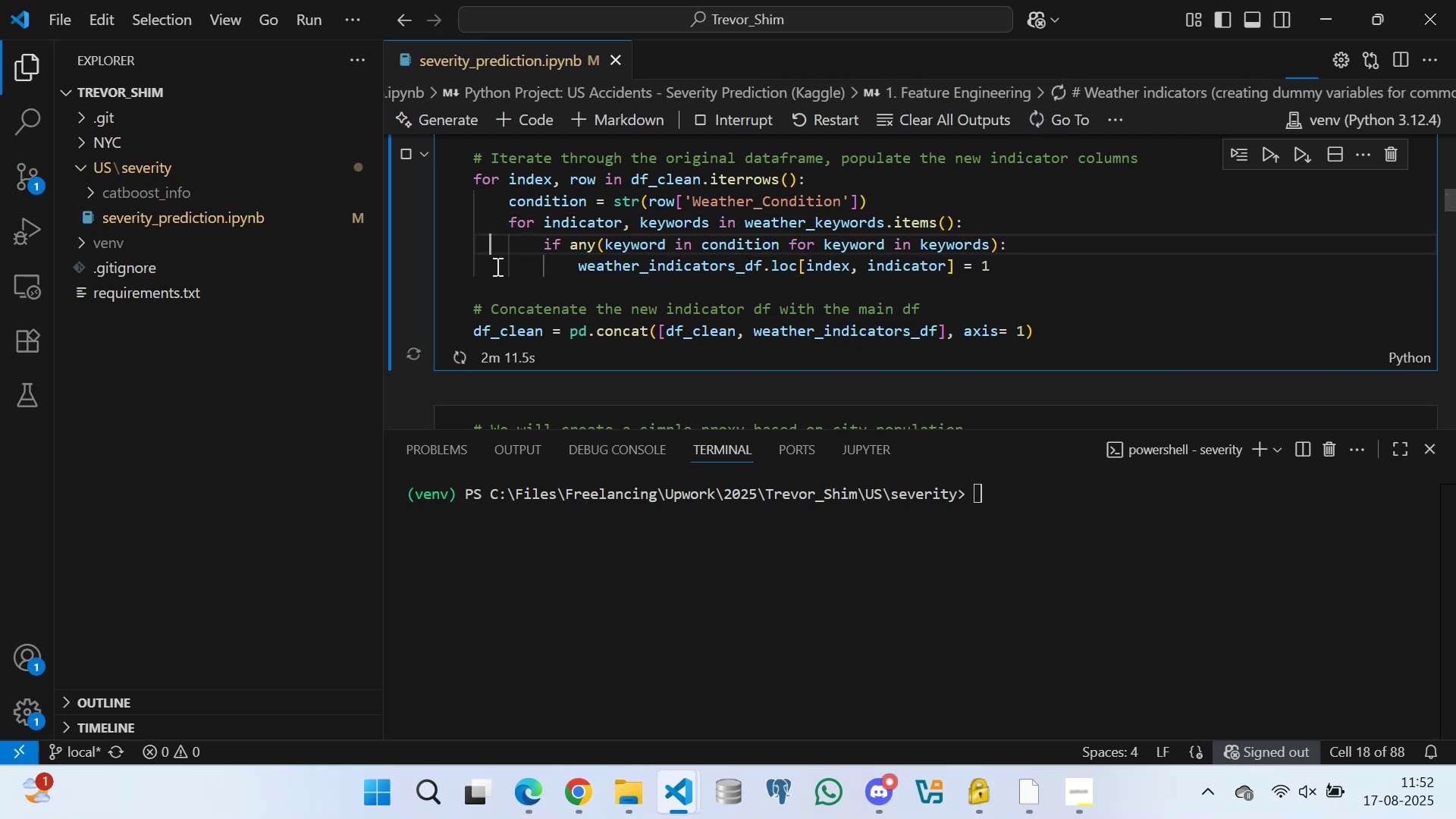 
left_click([497, 267])
 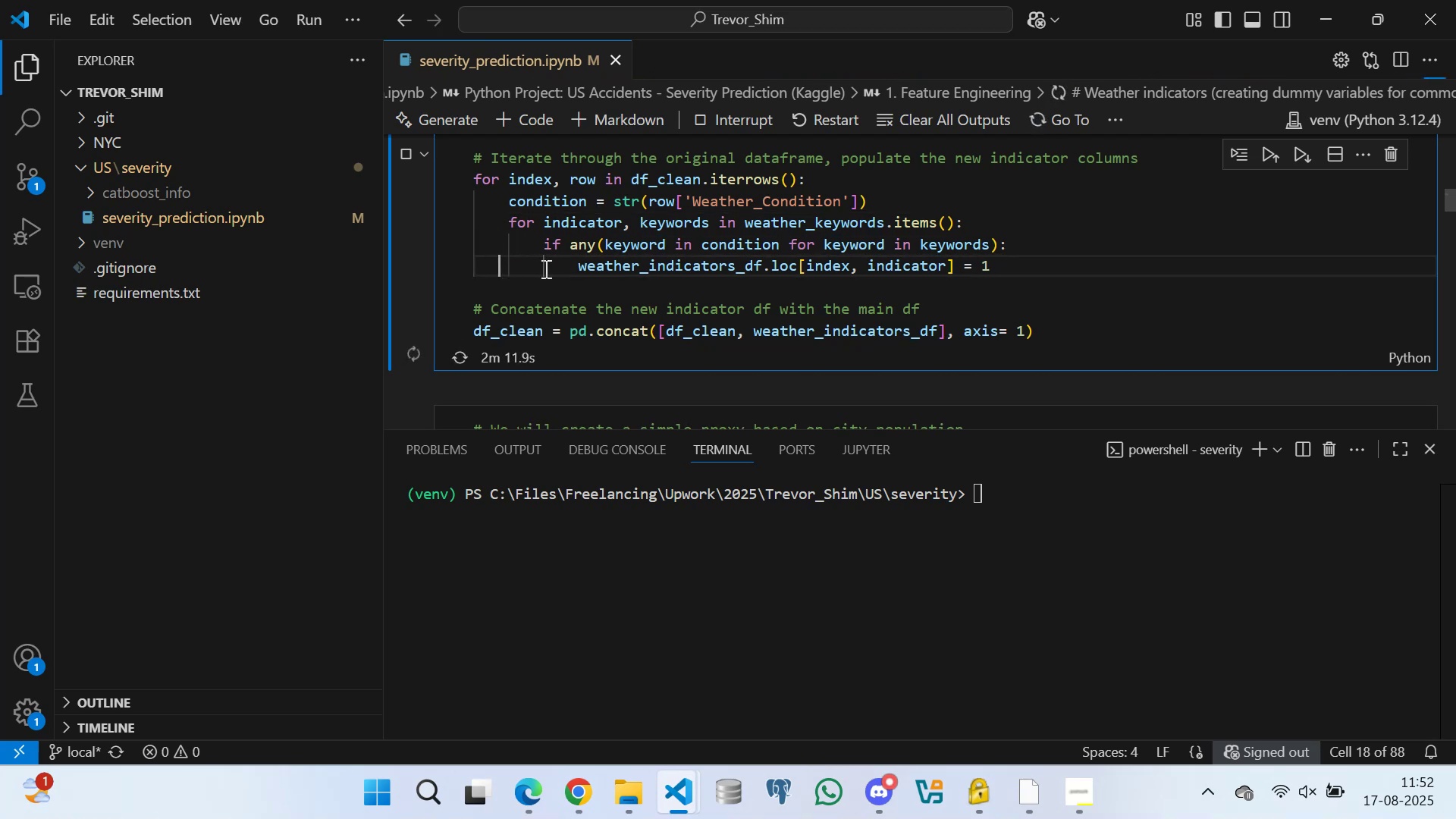 
left_click([545, 268])
 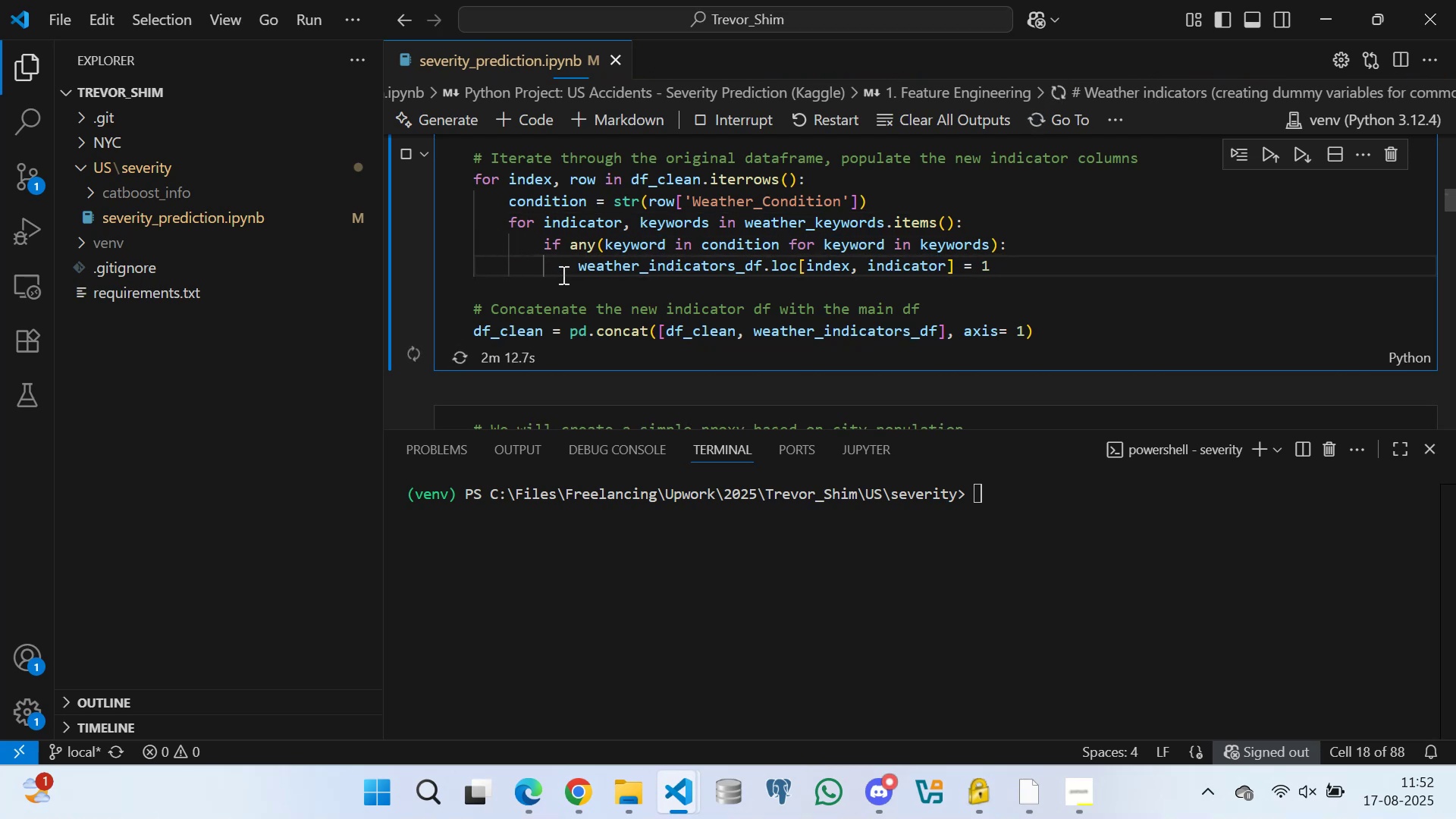 
left_click([562, 272])
 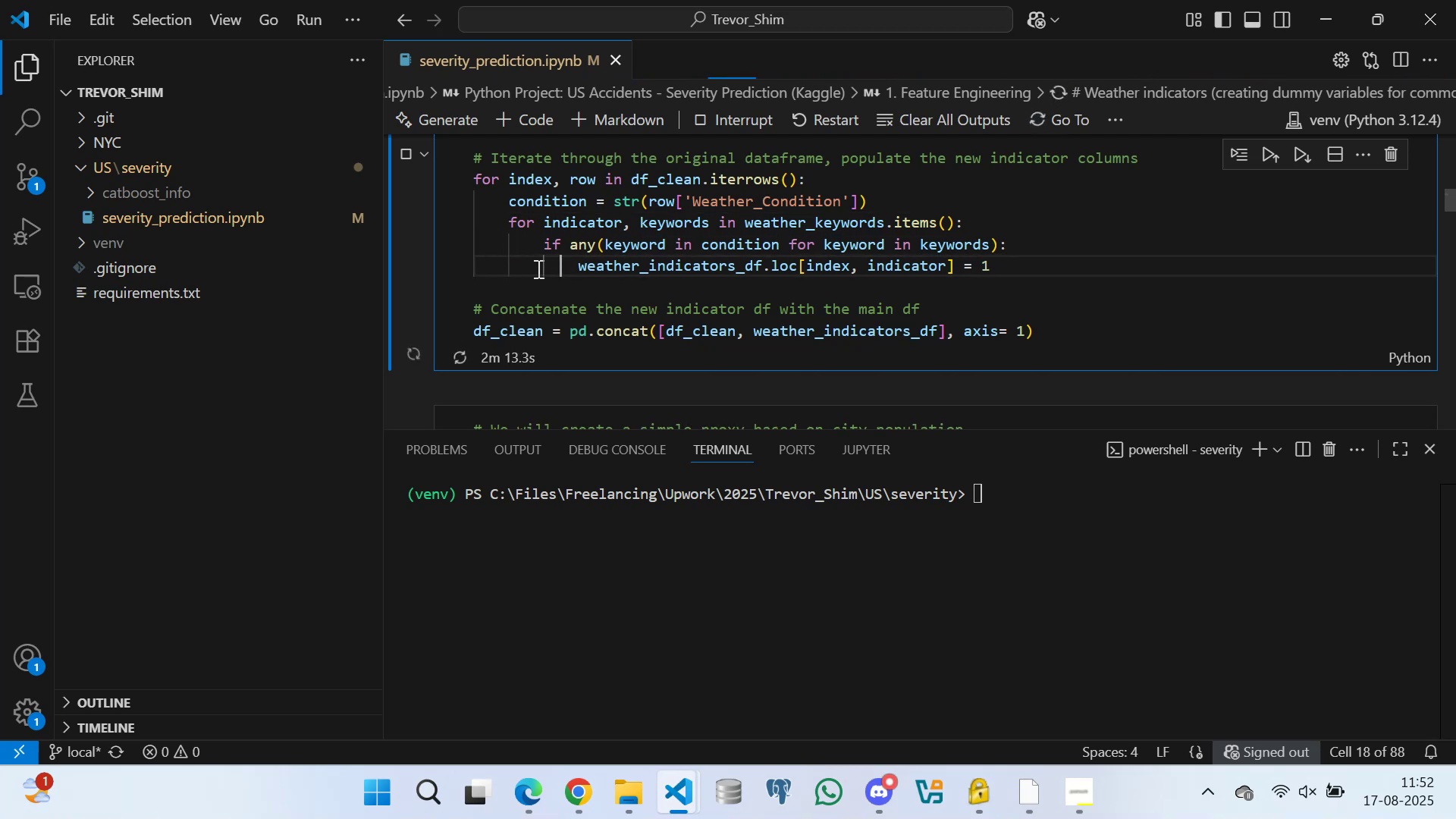 
left_click([537, 268])
 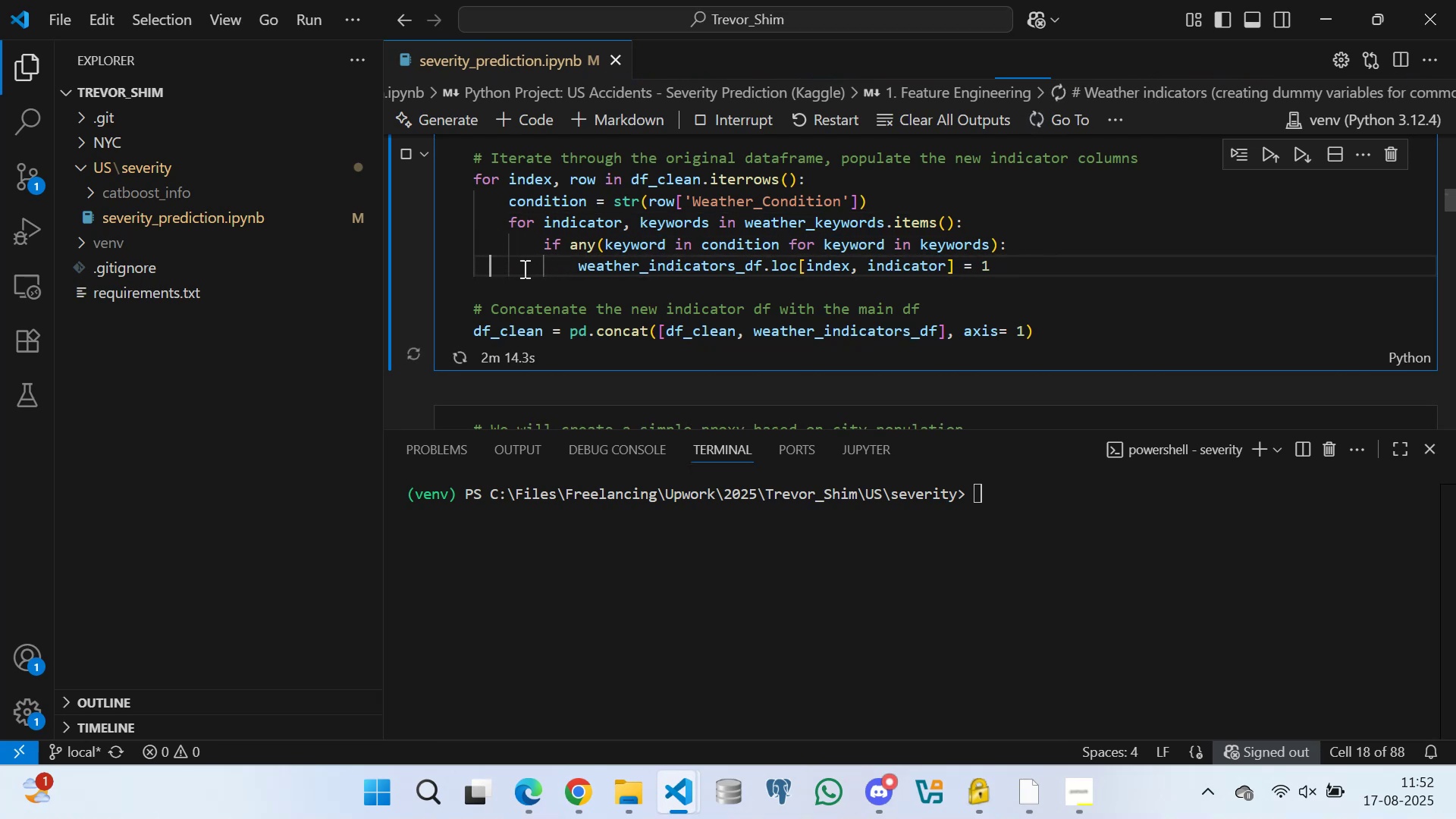 
left_click([524, 263])
 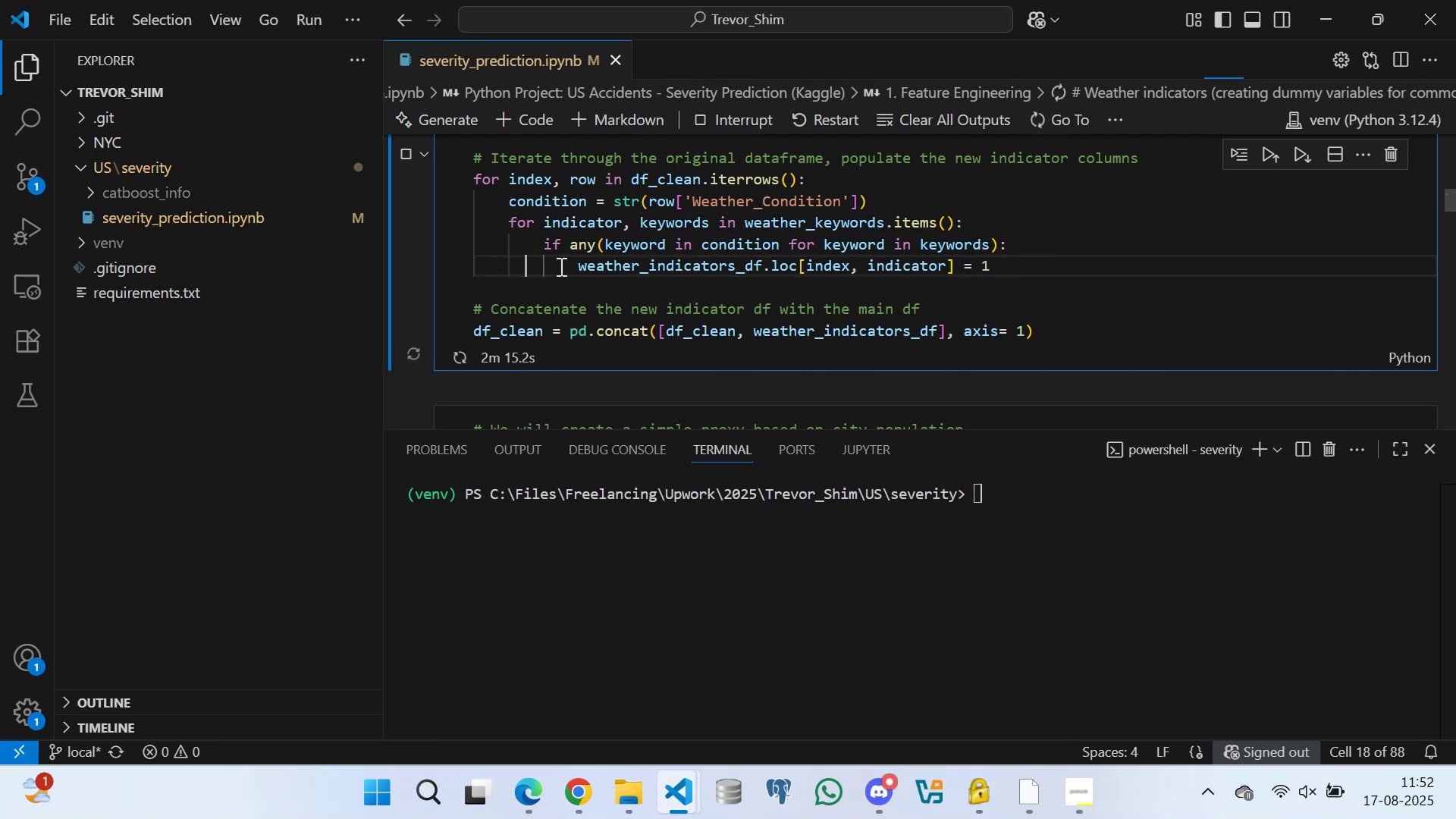 
left_click([560, 266])
 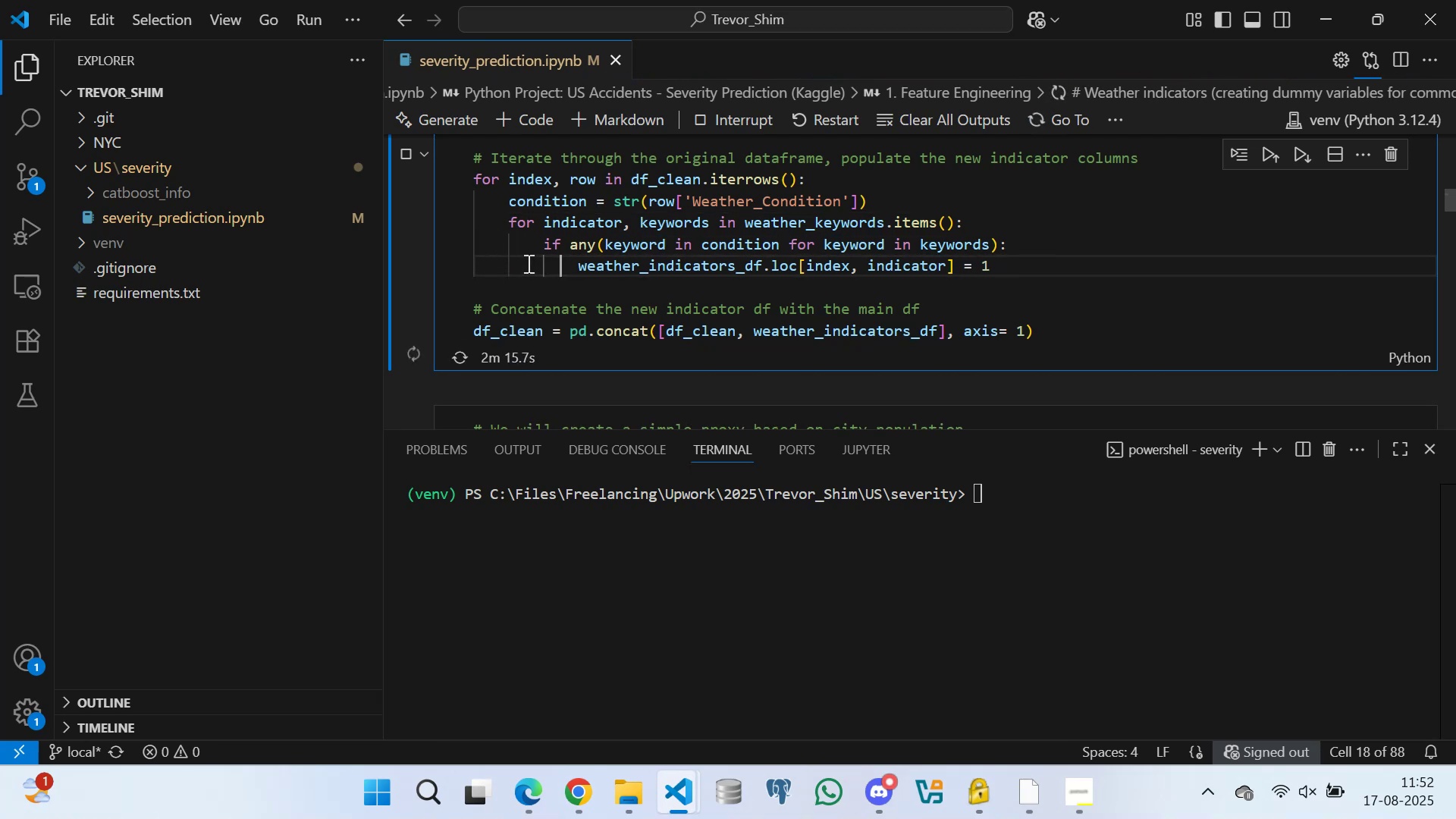 
left_click([527, 263])
 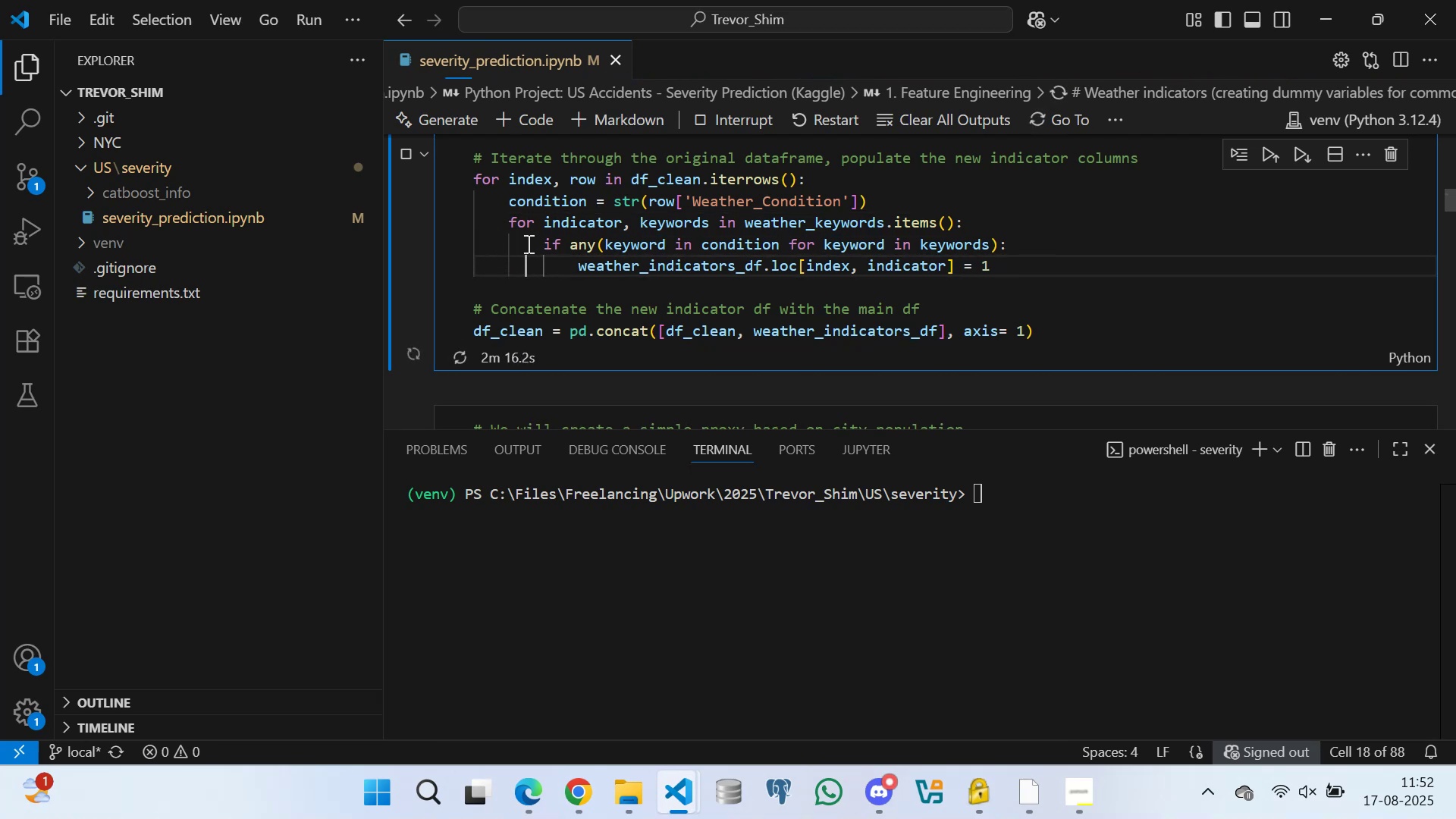 
left_click([527, 243])
 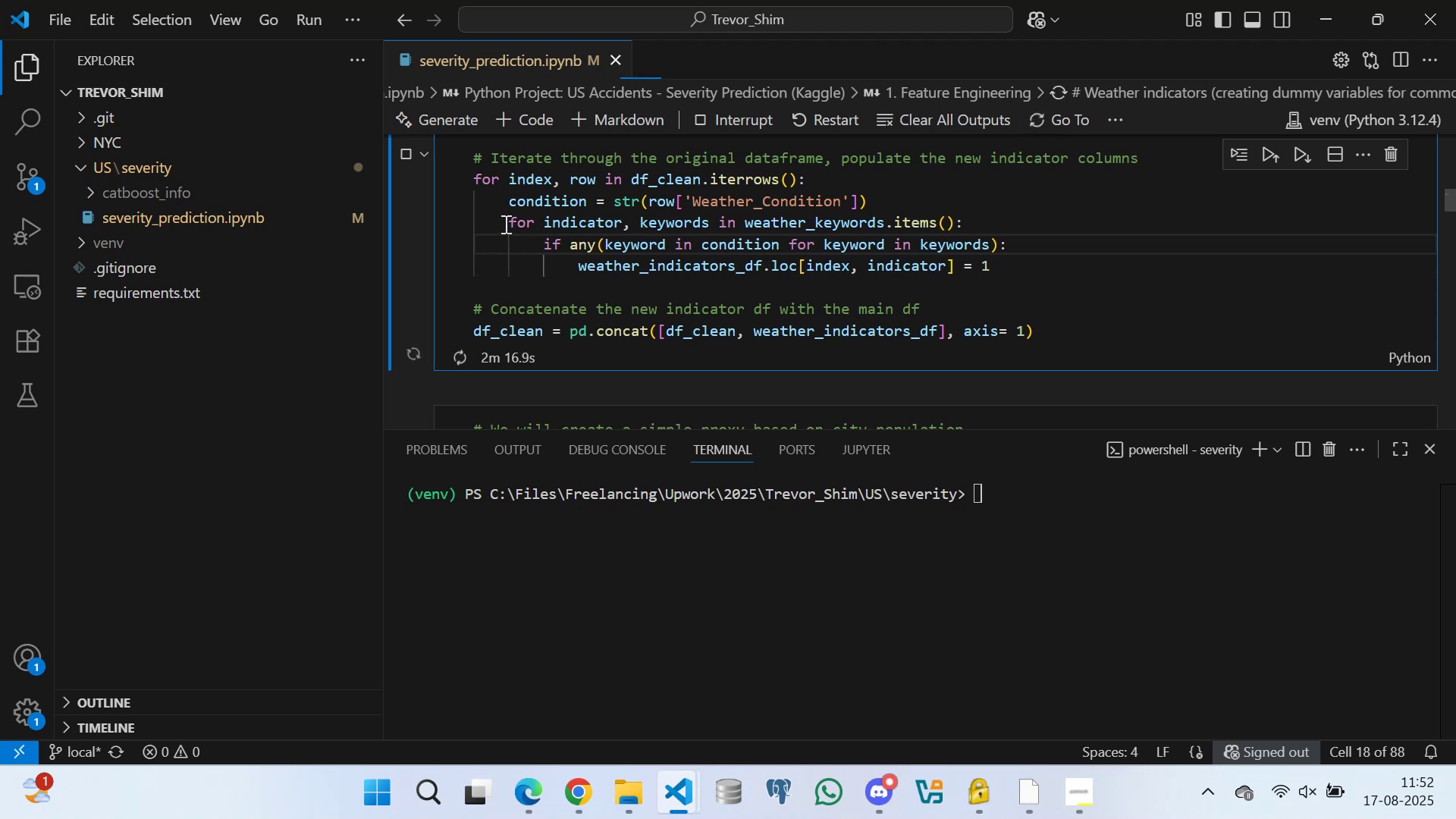 
left_click([504, 221])
 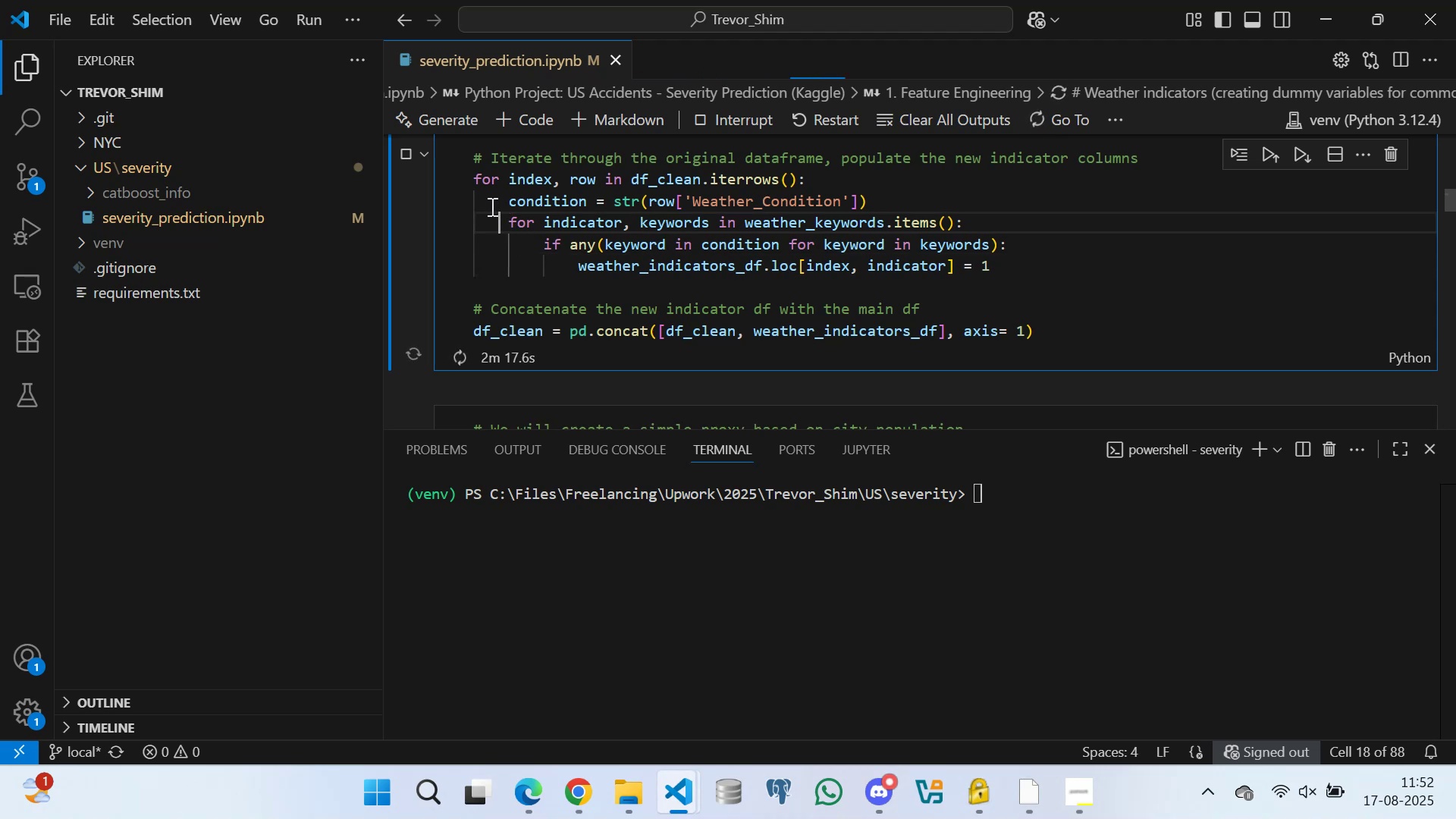 
left_click([491, 206])
 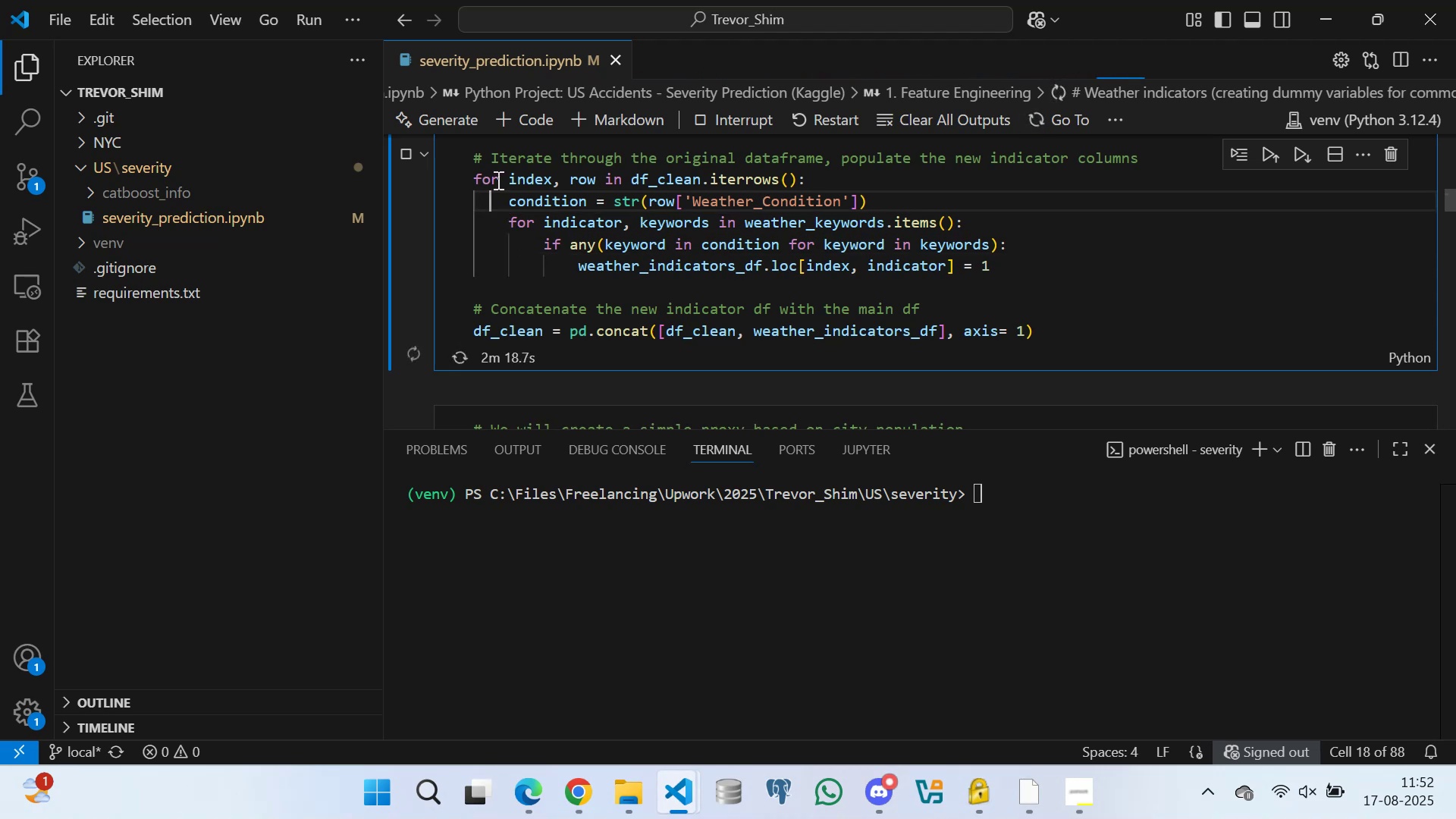 
left_click([503, 179])
 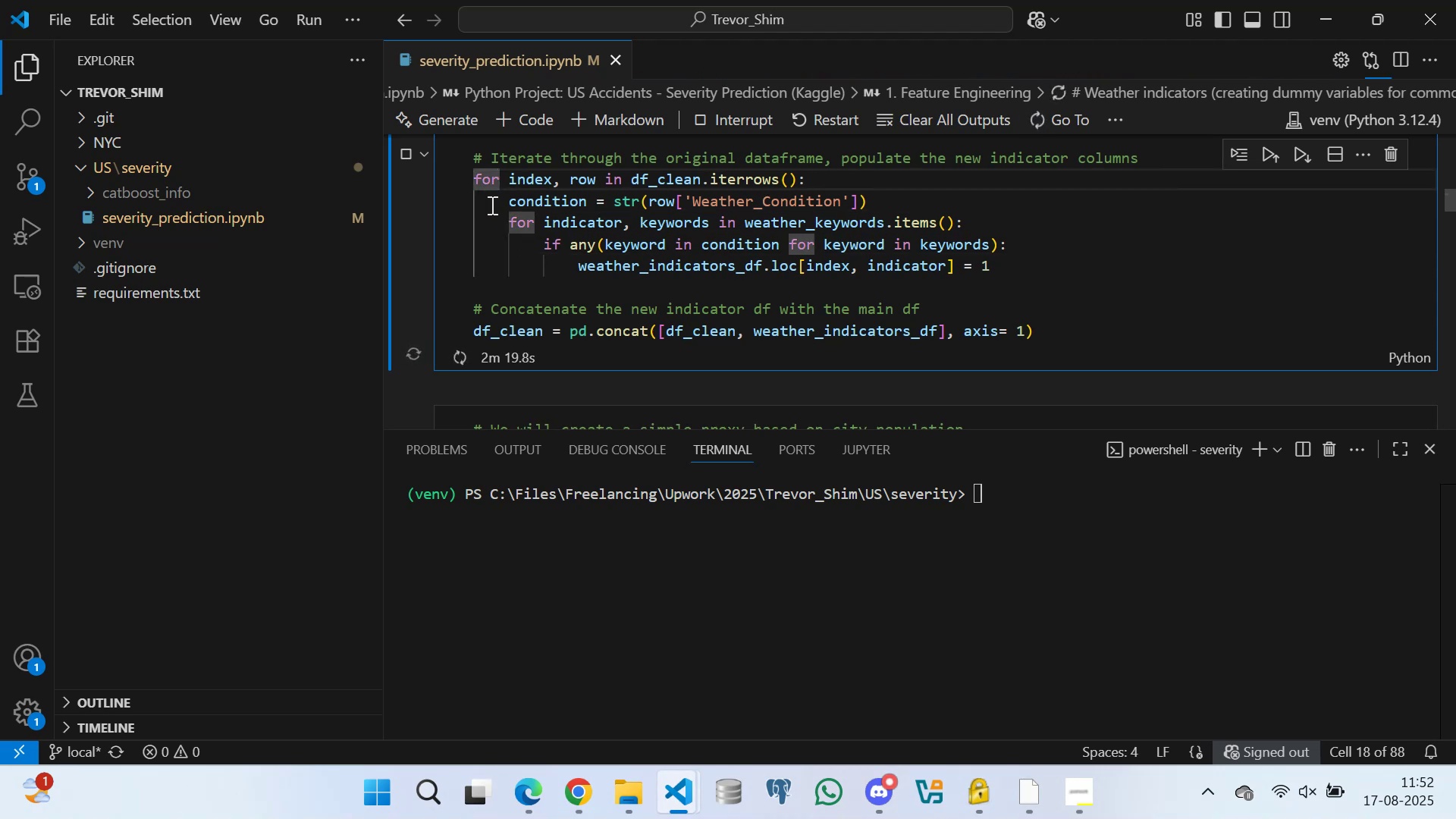 
left_click([491, 200])
 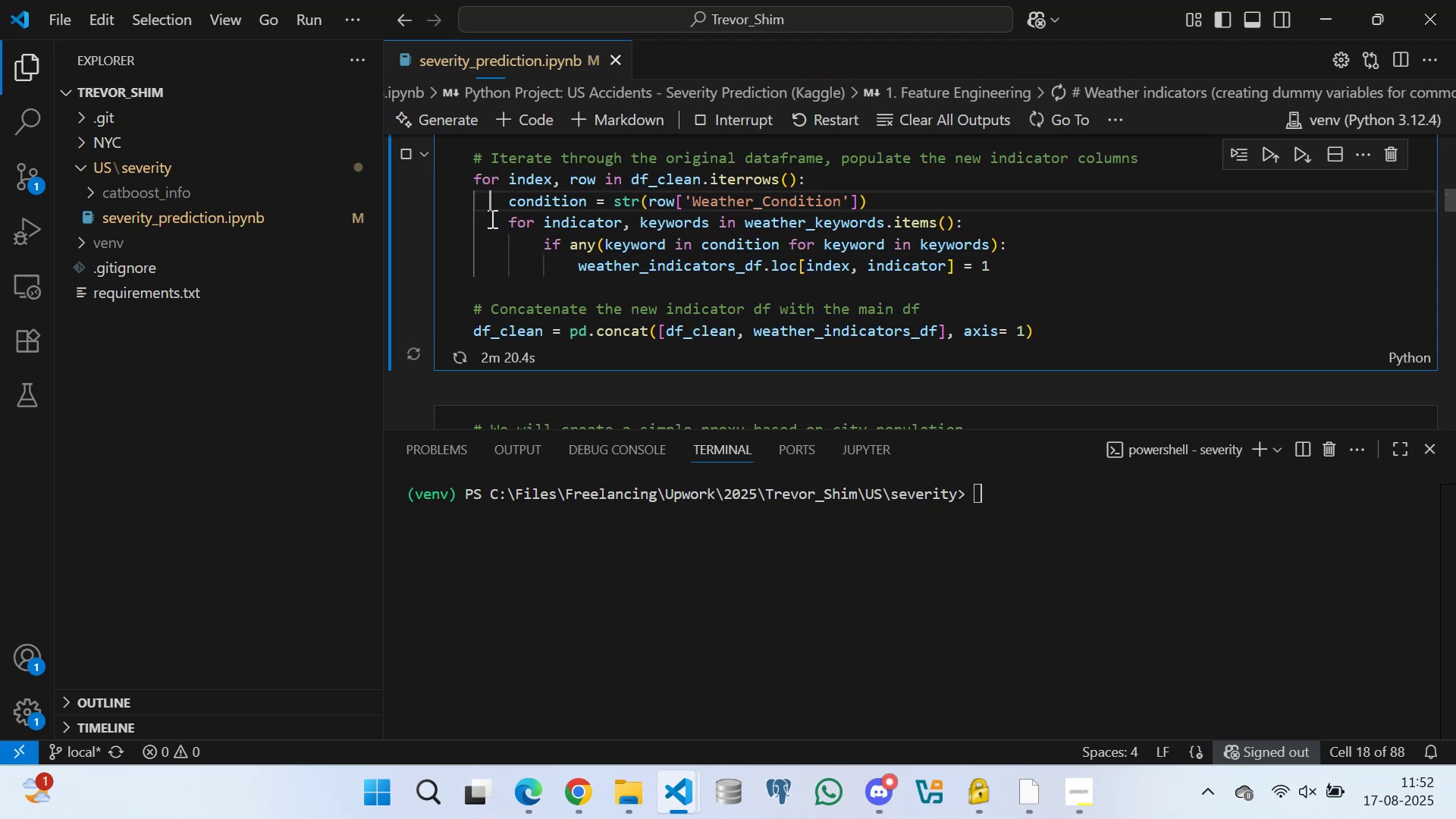 
left_click([491, 218])
 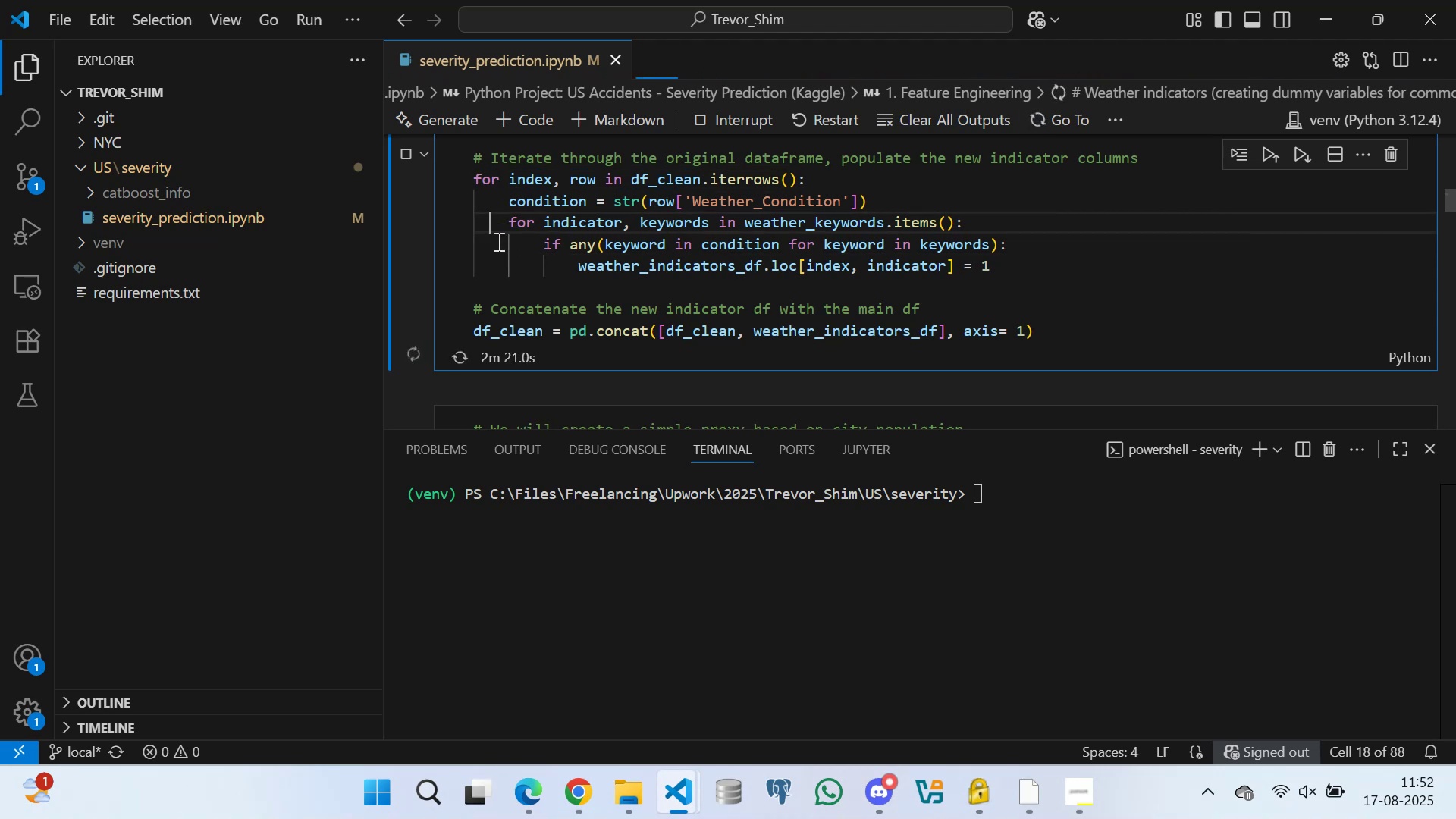 
left_click([497, 241])
 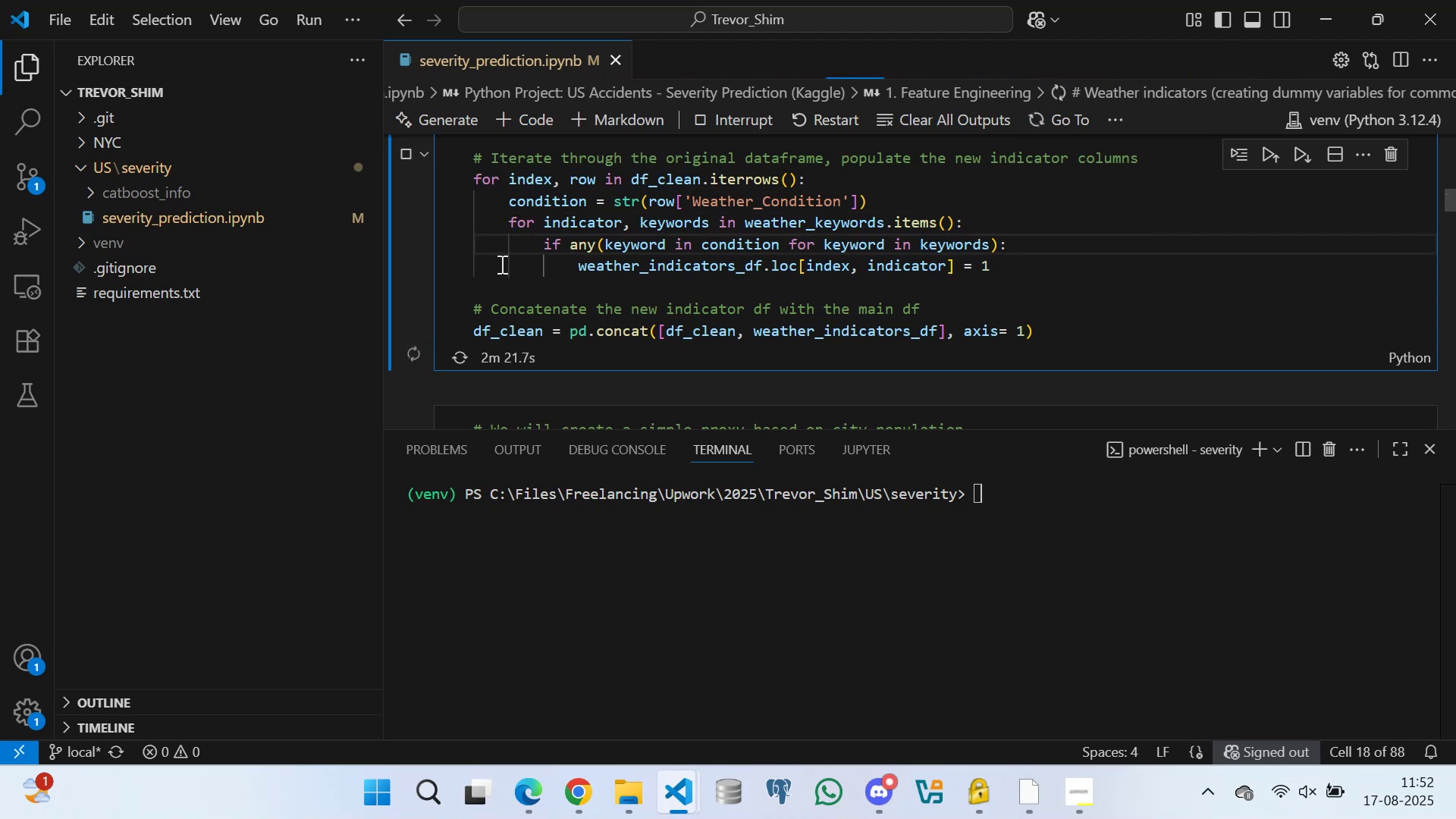 
left_click([500, 264])
 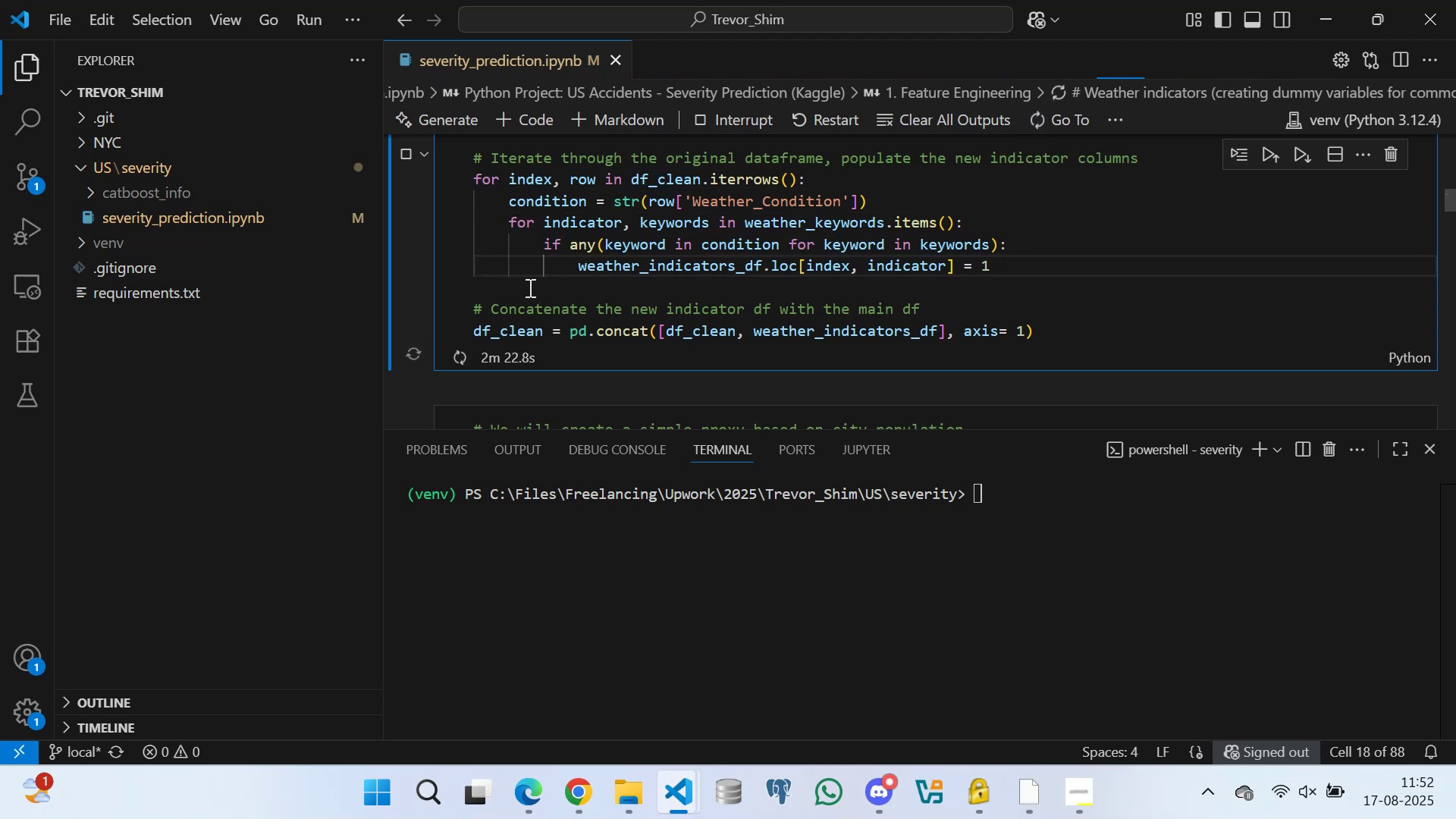 
scroll: coordinate [533, 271], scroll_direction: down, amount: 2.0
 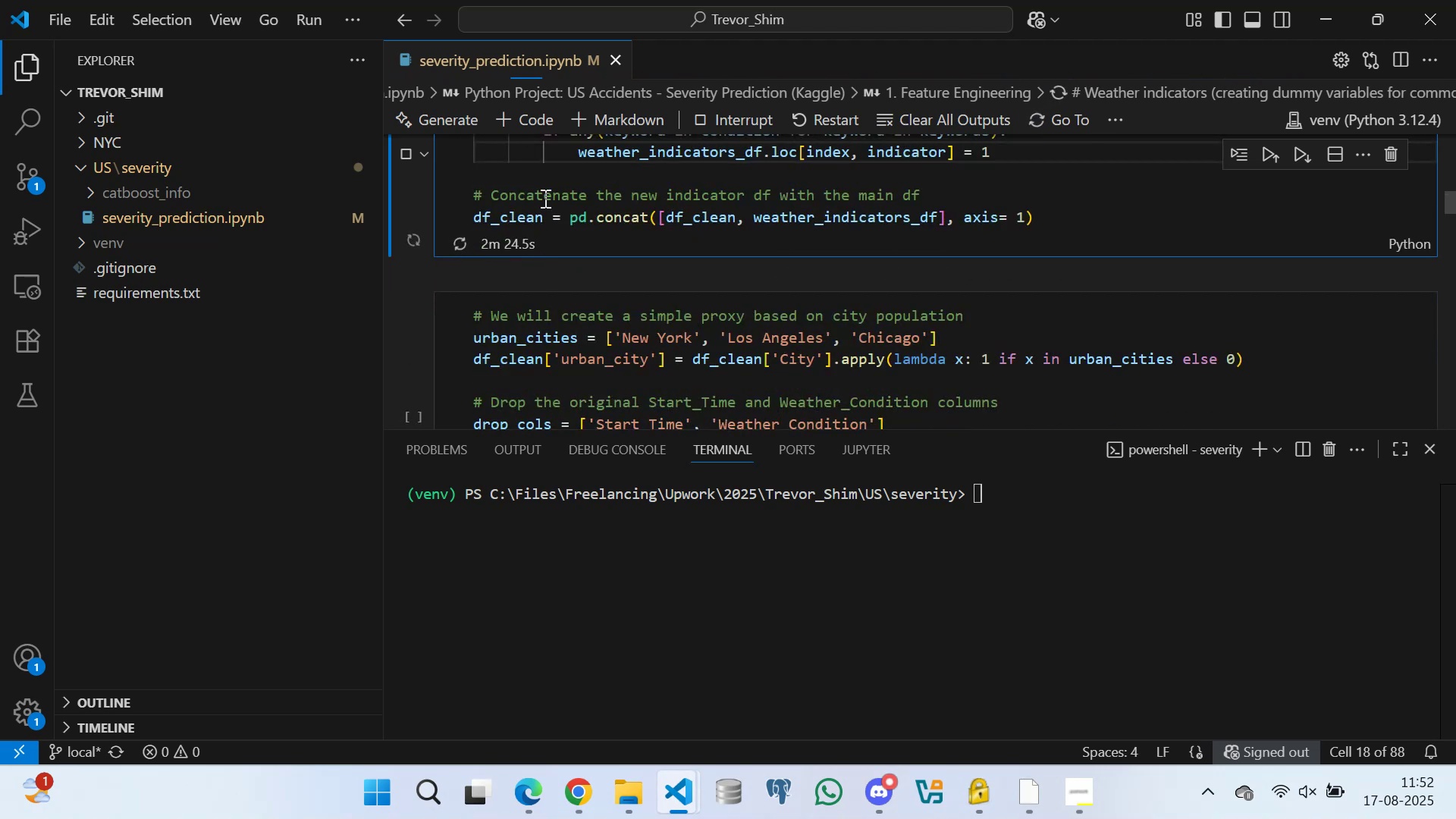 
left_click([541, 168])
 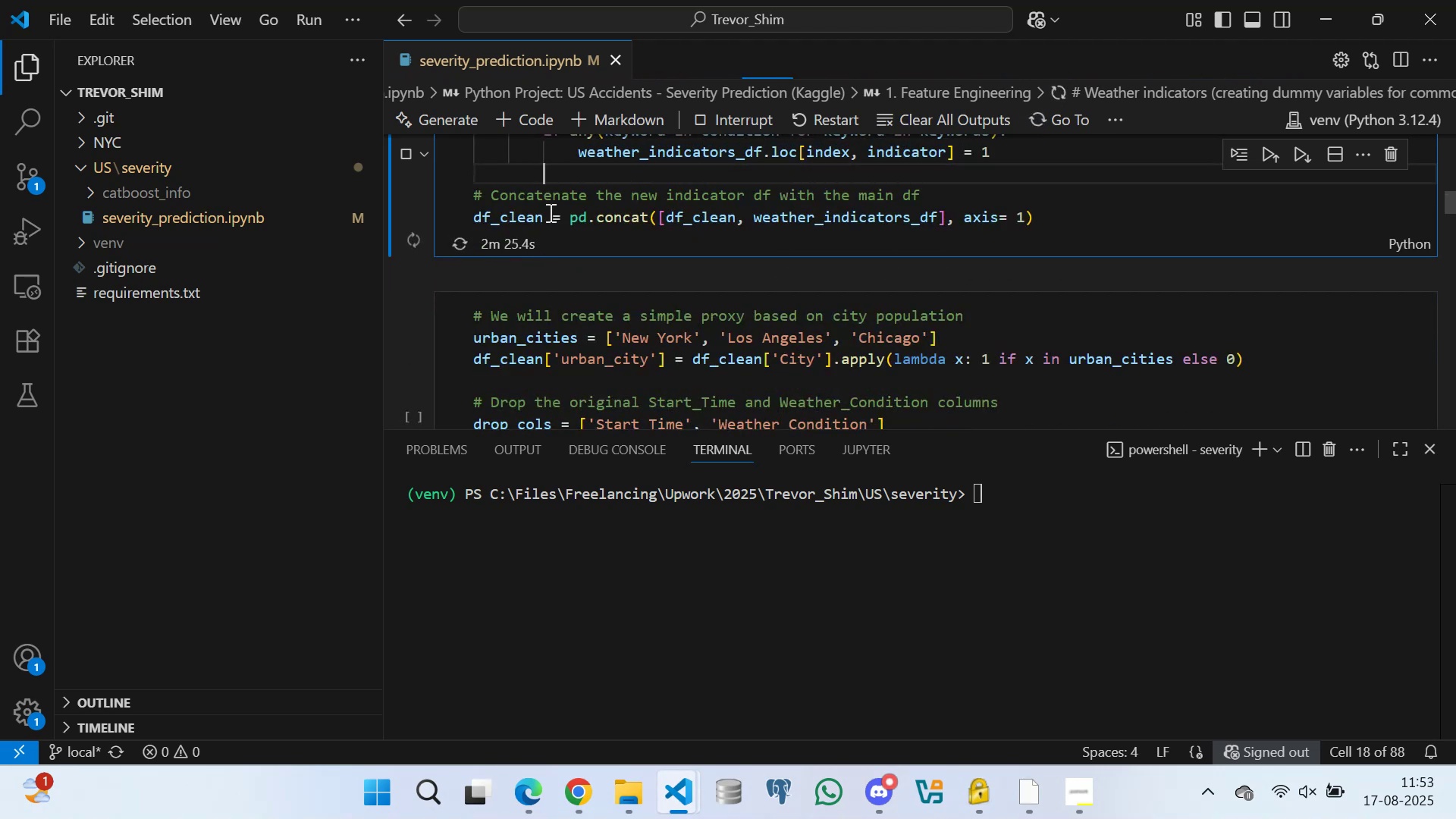 
left_click([549, 212])
 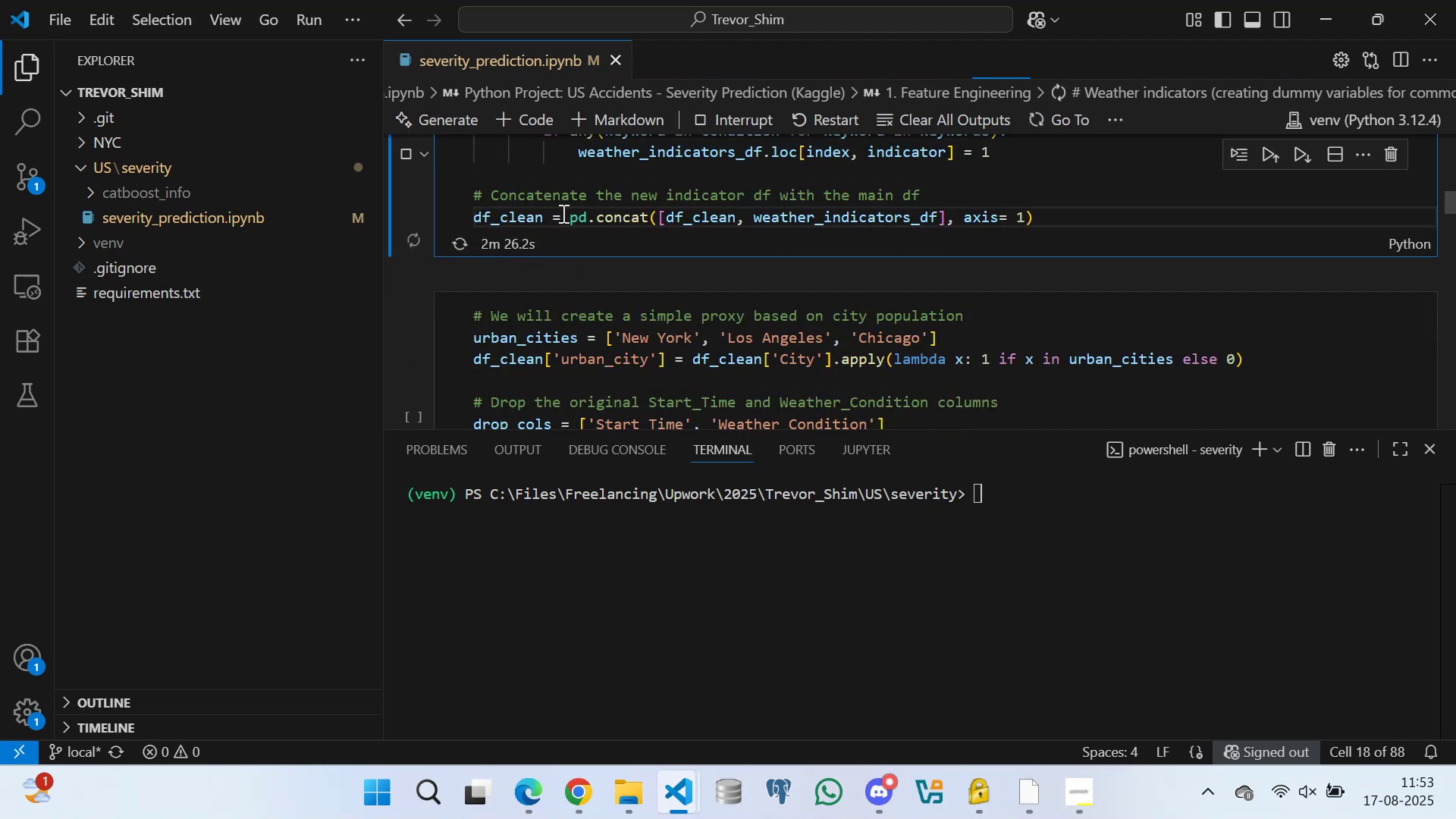 
left_click([562, 213])
 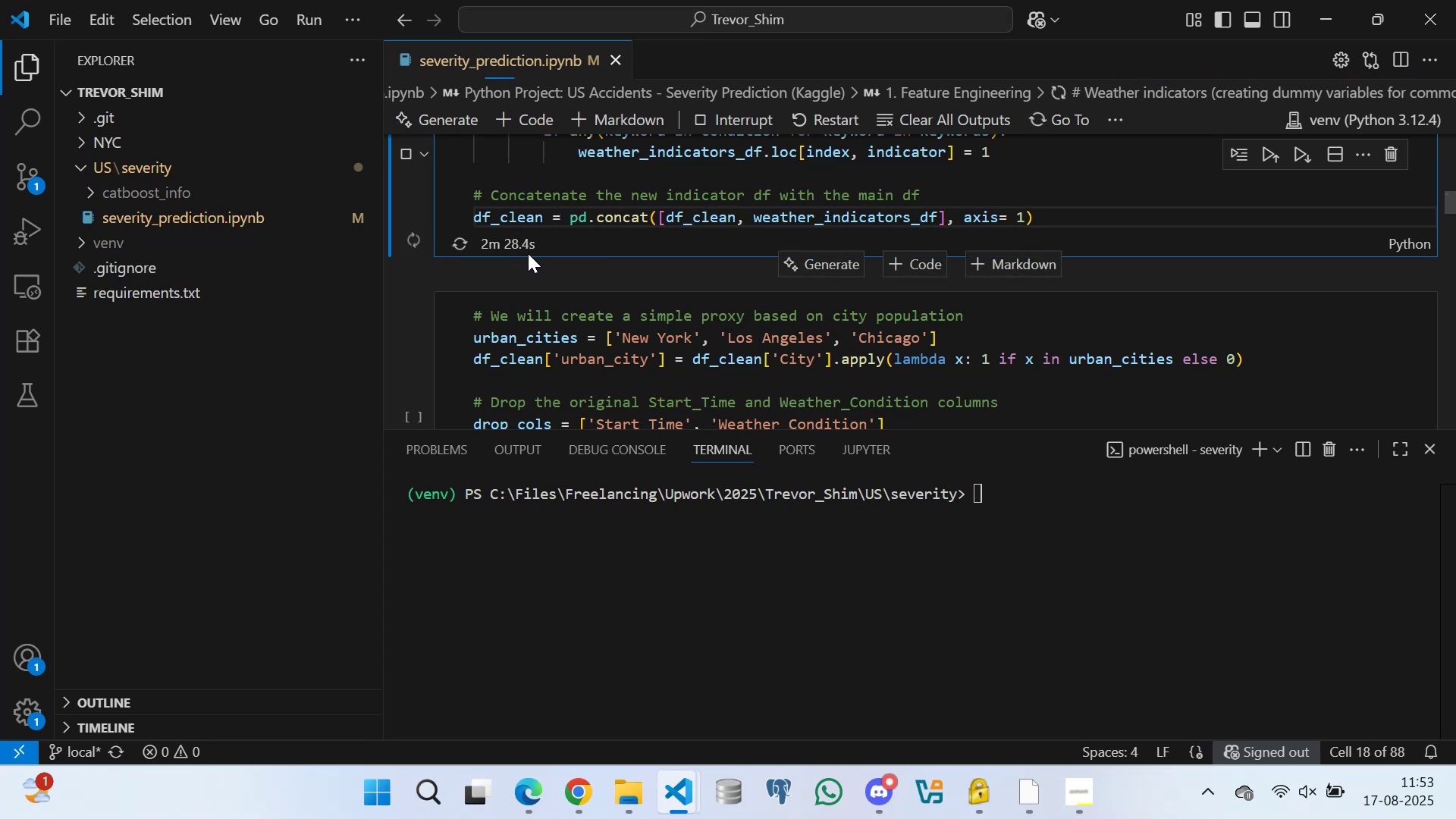 
scroll: coordinate [506, 267], scroll_direction: up, amount: 62.0
 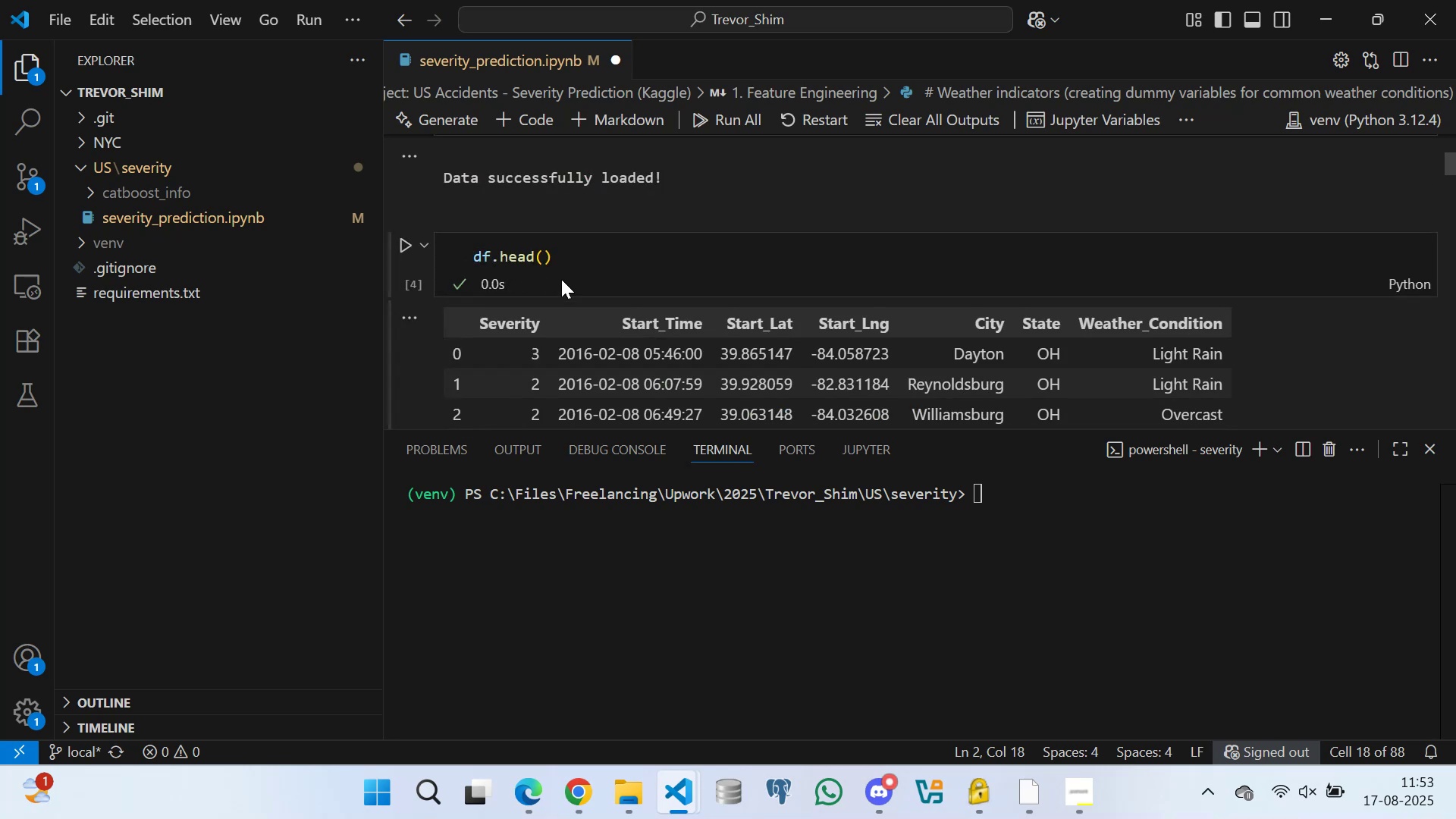 
scroll: coordinate [669, 238], scroll_direction: down, amount: 12.0
 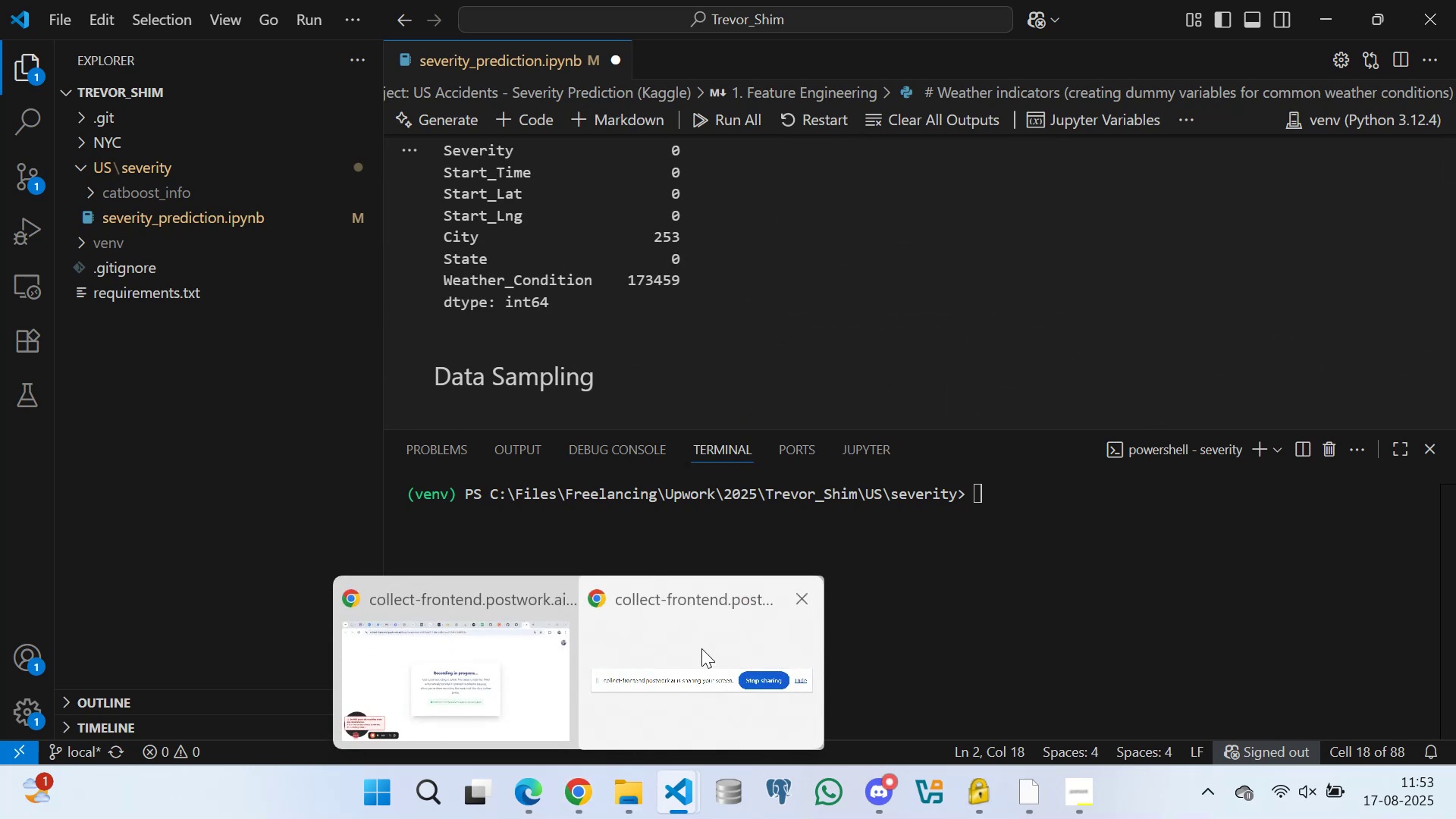 
wait(6.28)
 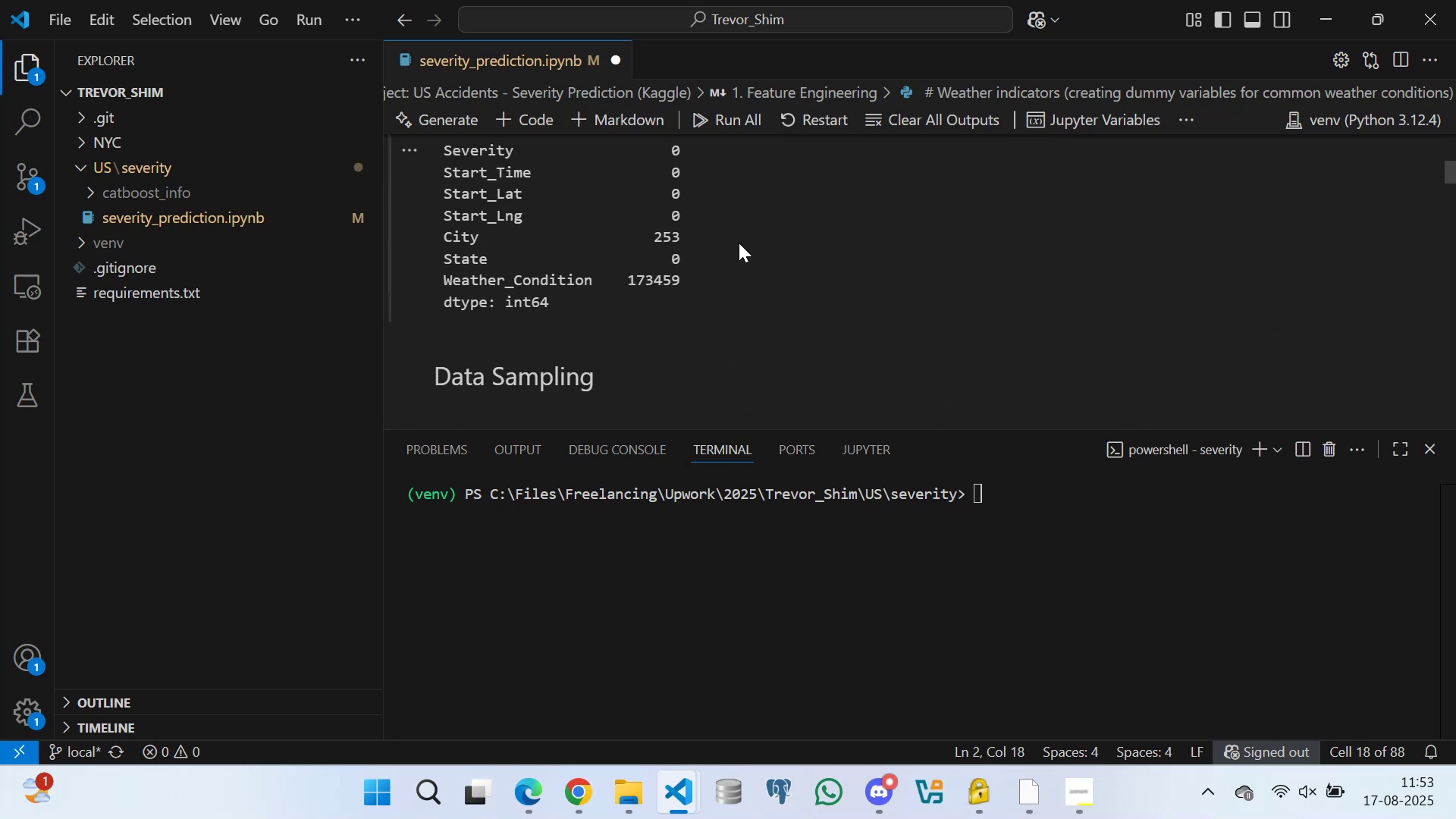 
scroll: coordinate [506, 290], scroll_direction: down, amount: 58.0
 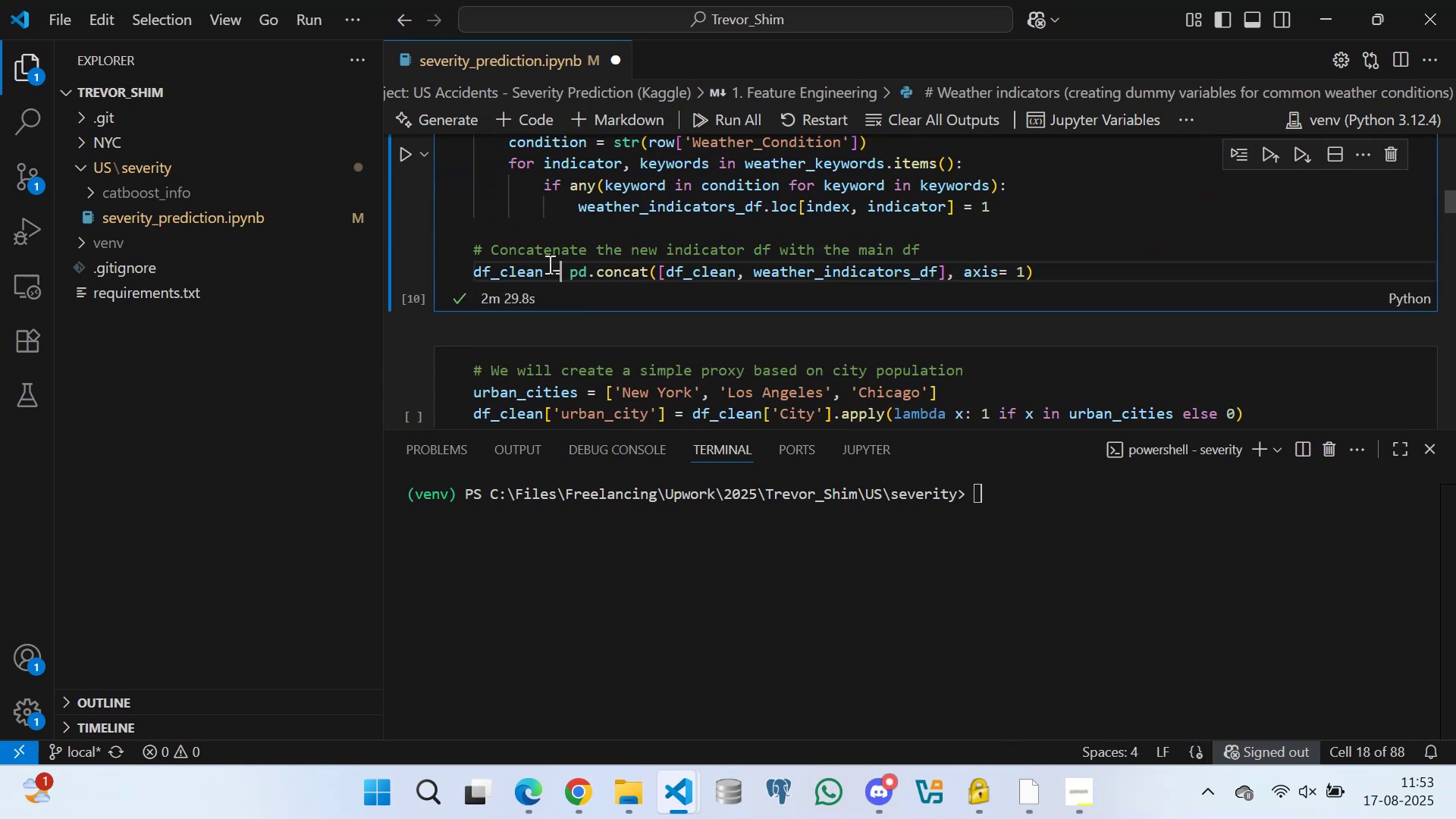 
scroll: coordinate [563, 293], scroll_direction: up, amount: 4.0
 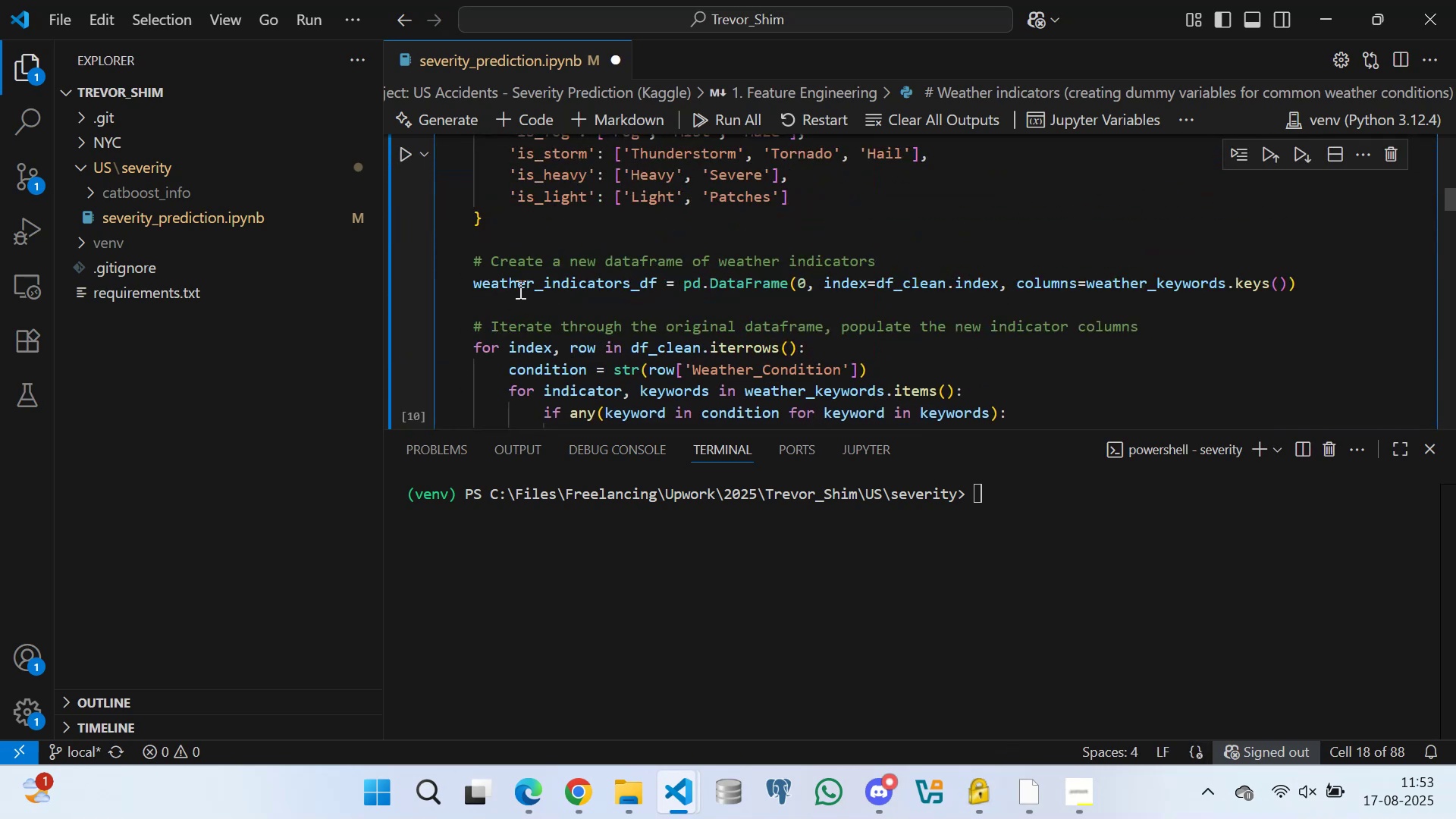 
scroll: coordinate [504, 314], scroll_direction: down, amount: 9.0
 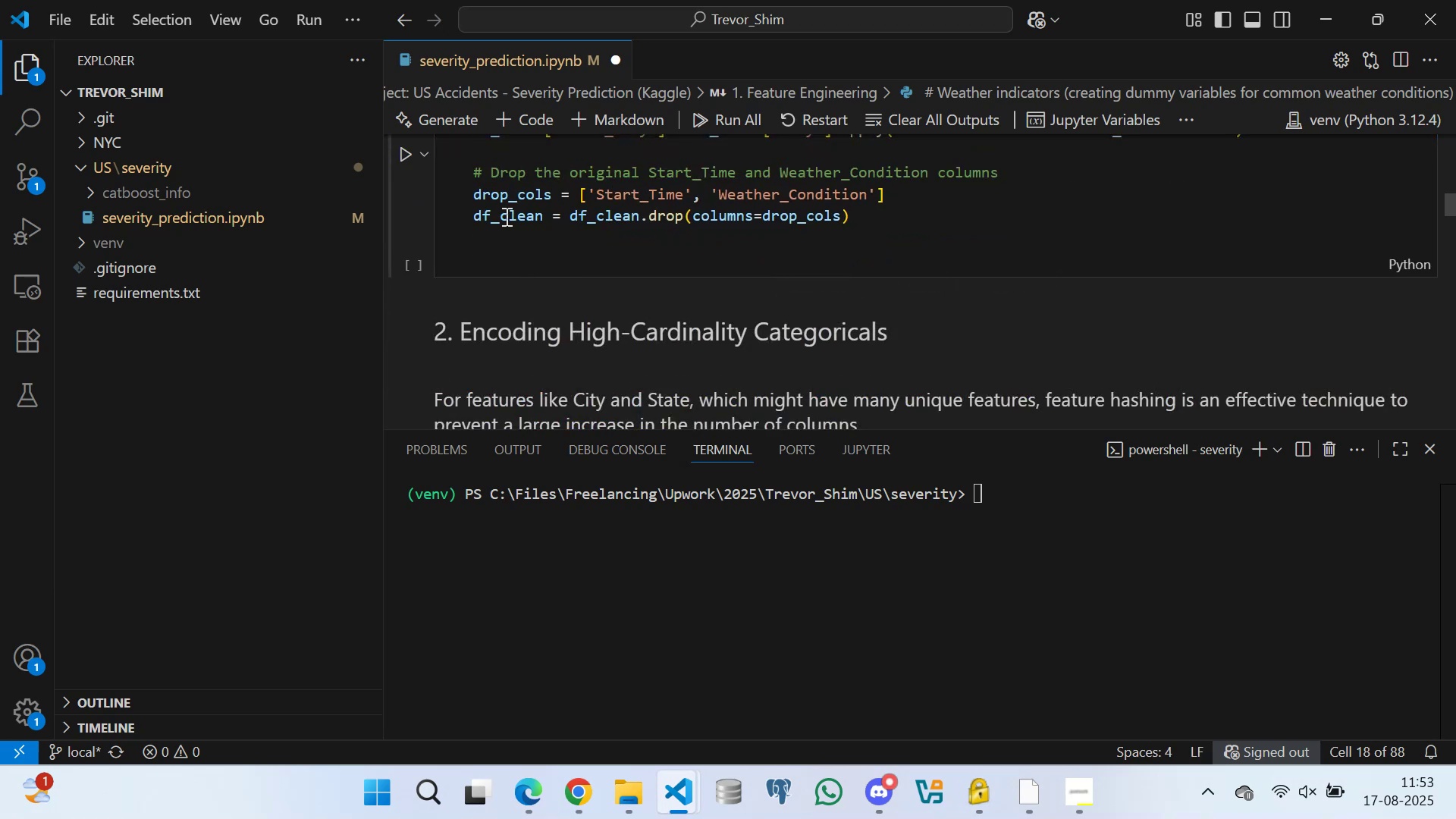 
scroll: coordinate [478, 184], scroll_direction: up, amount: 2.0
 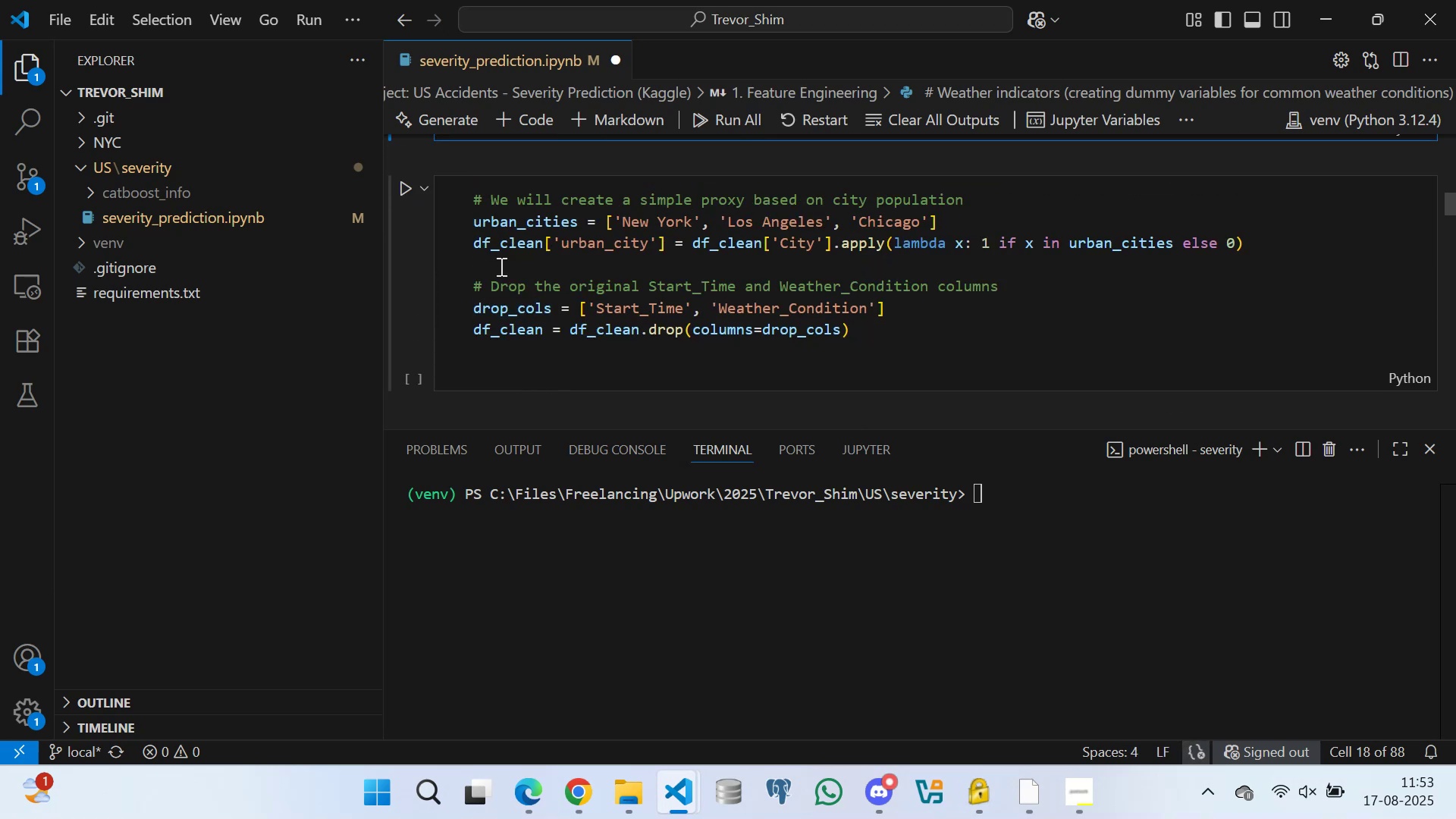 
left_click([500, 266])
 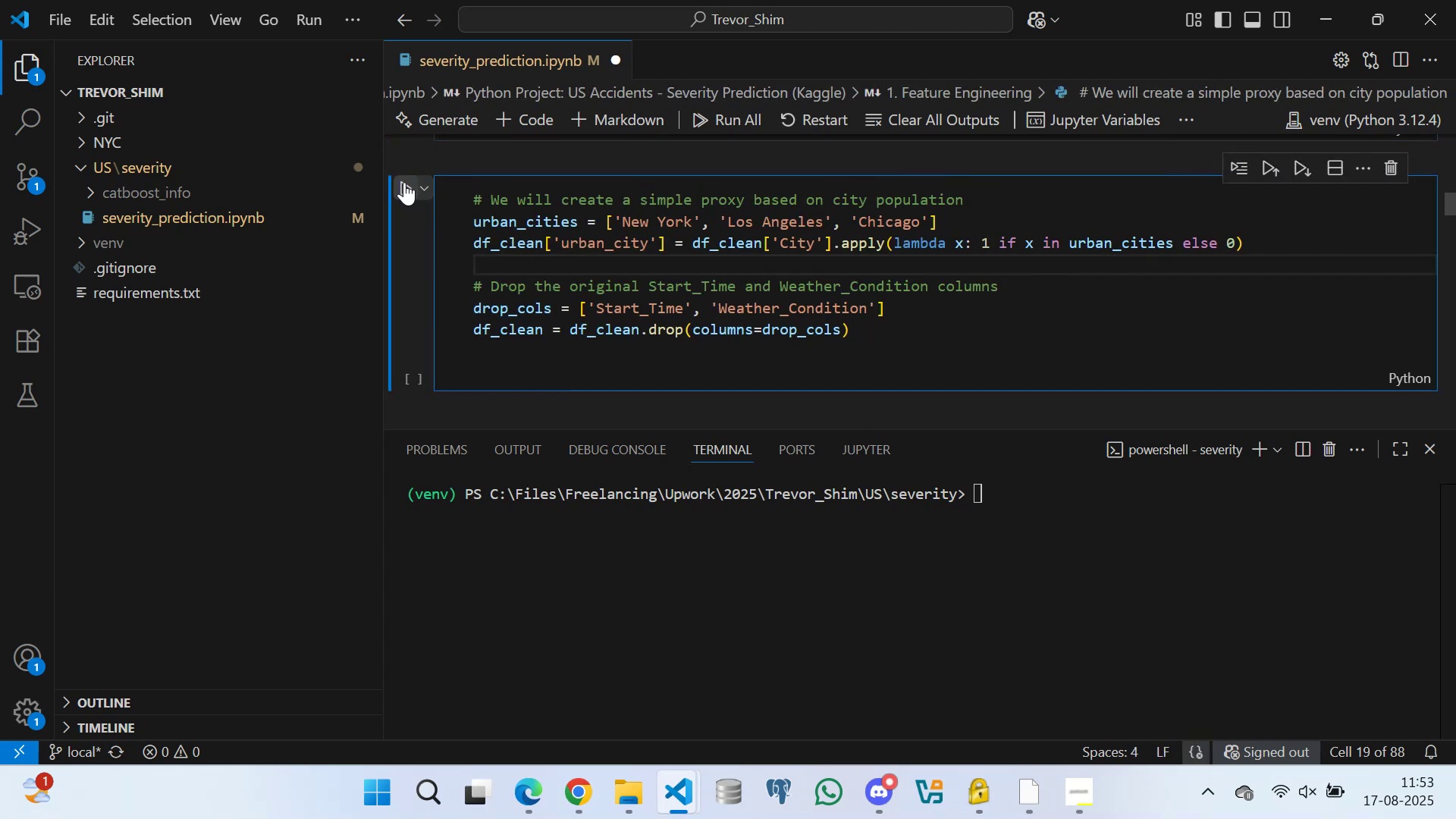 
left_click([404, 182])
 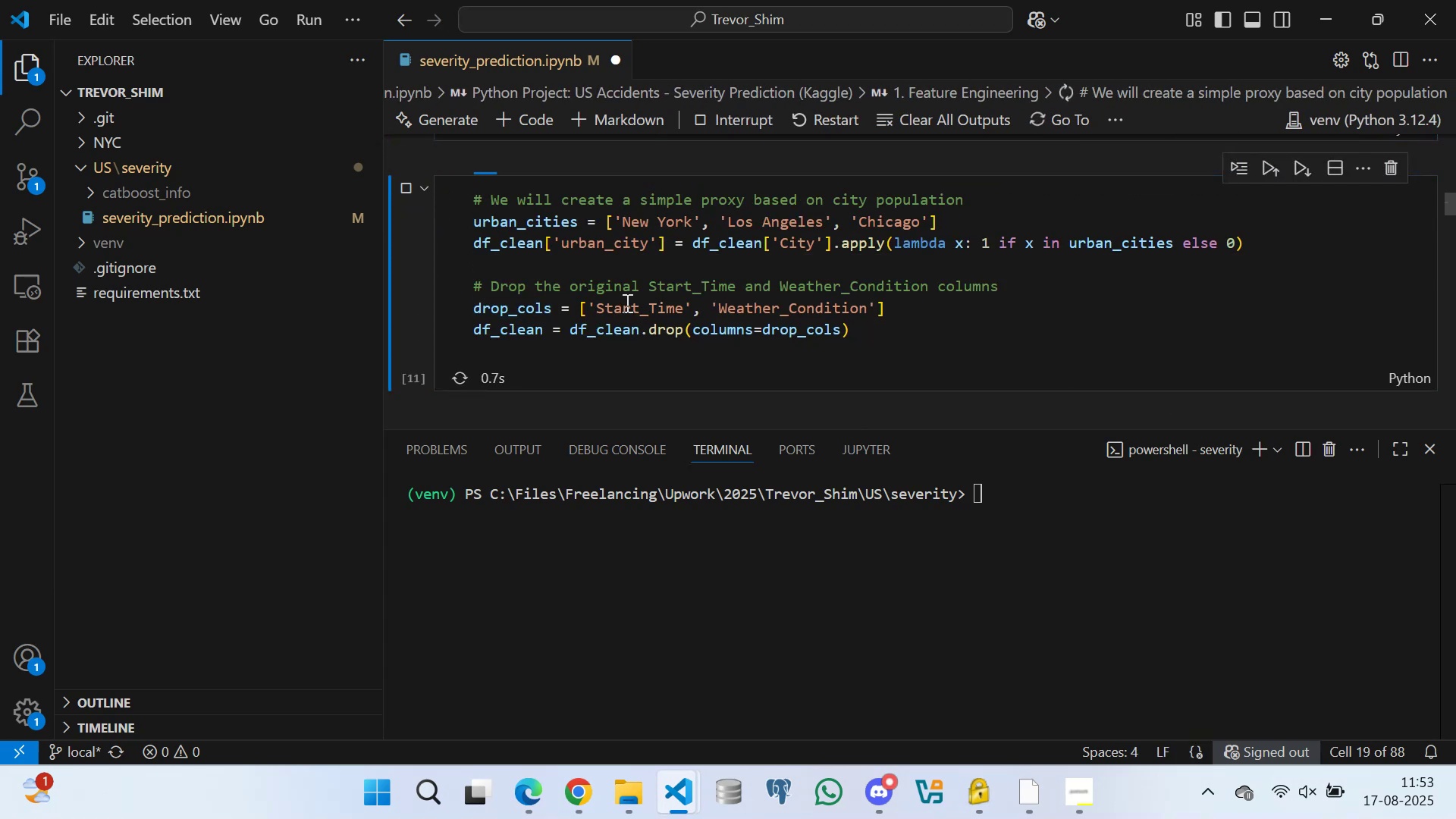 
scroll: coordinate [526, 251], scroll_direction: up, amount: 8.0
 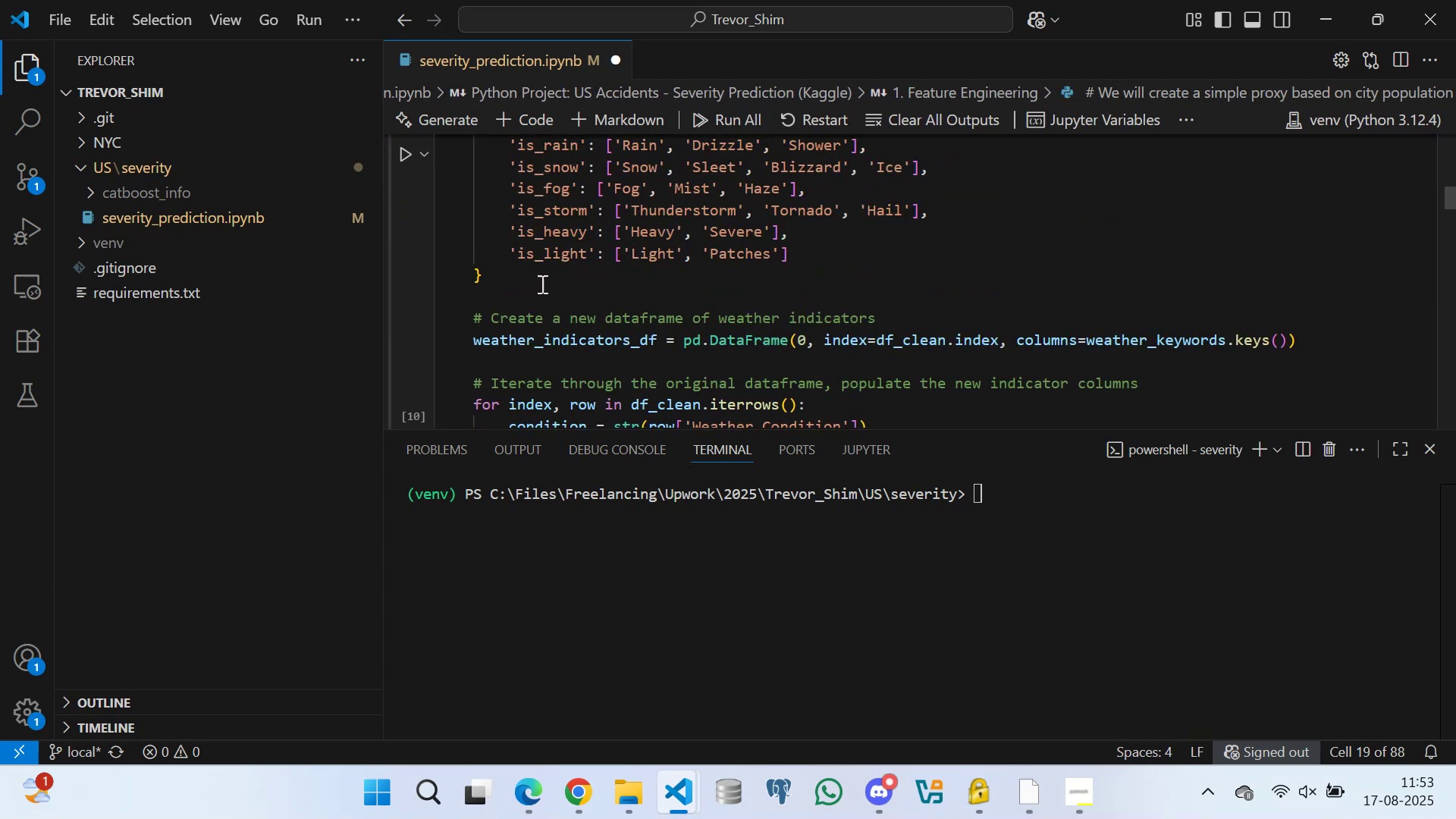 
scroll: coordinate [515, 258], scroll_direction: down, amount: 17.0
 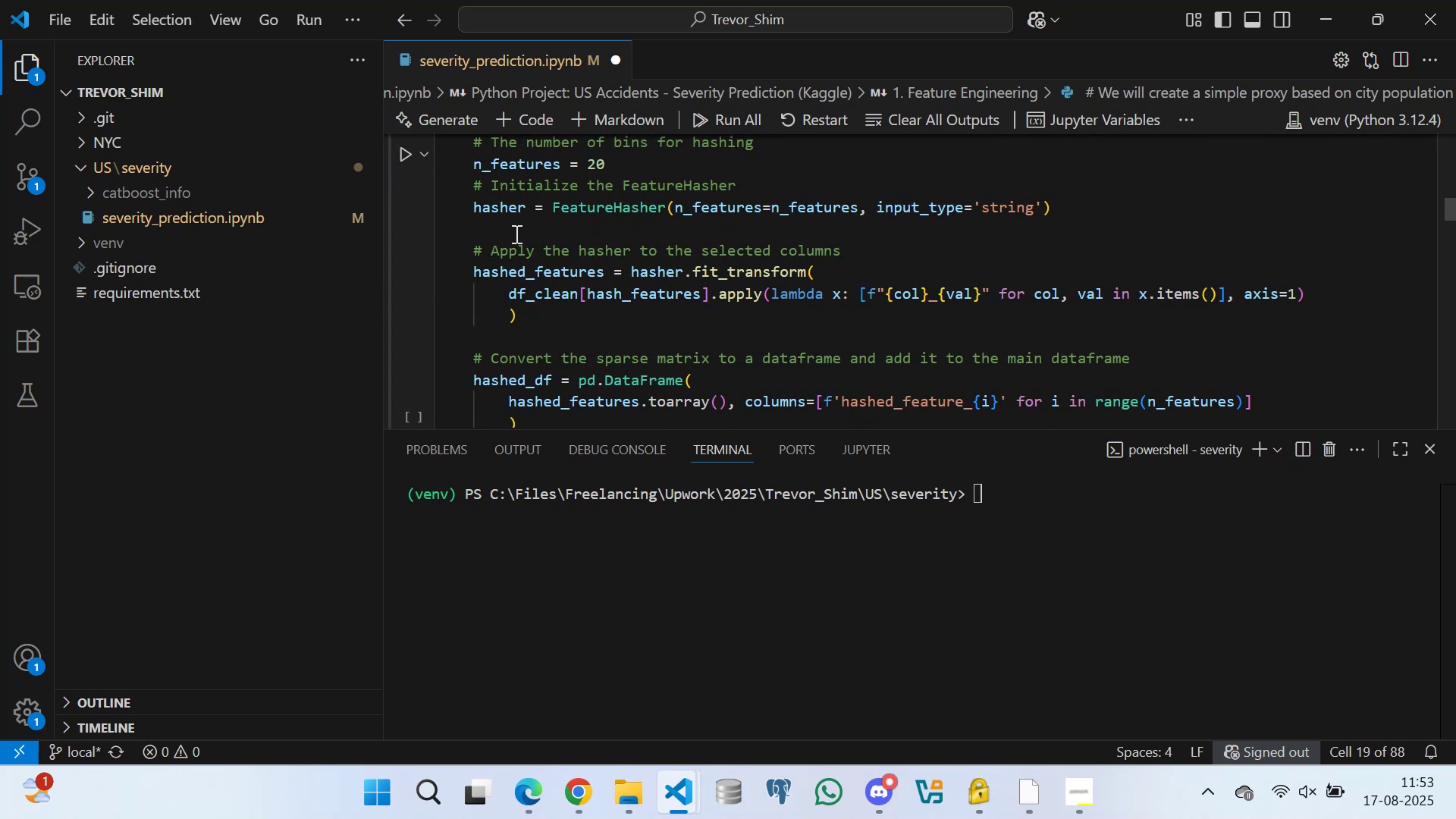 
left_click([513, 223])
 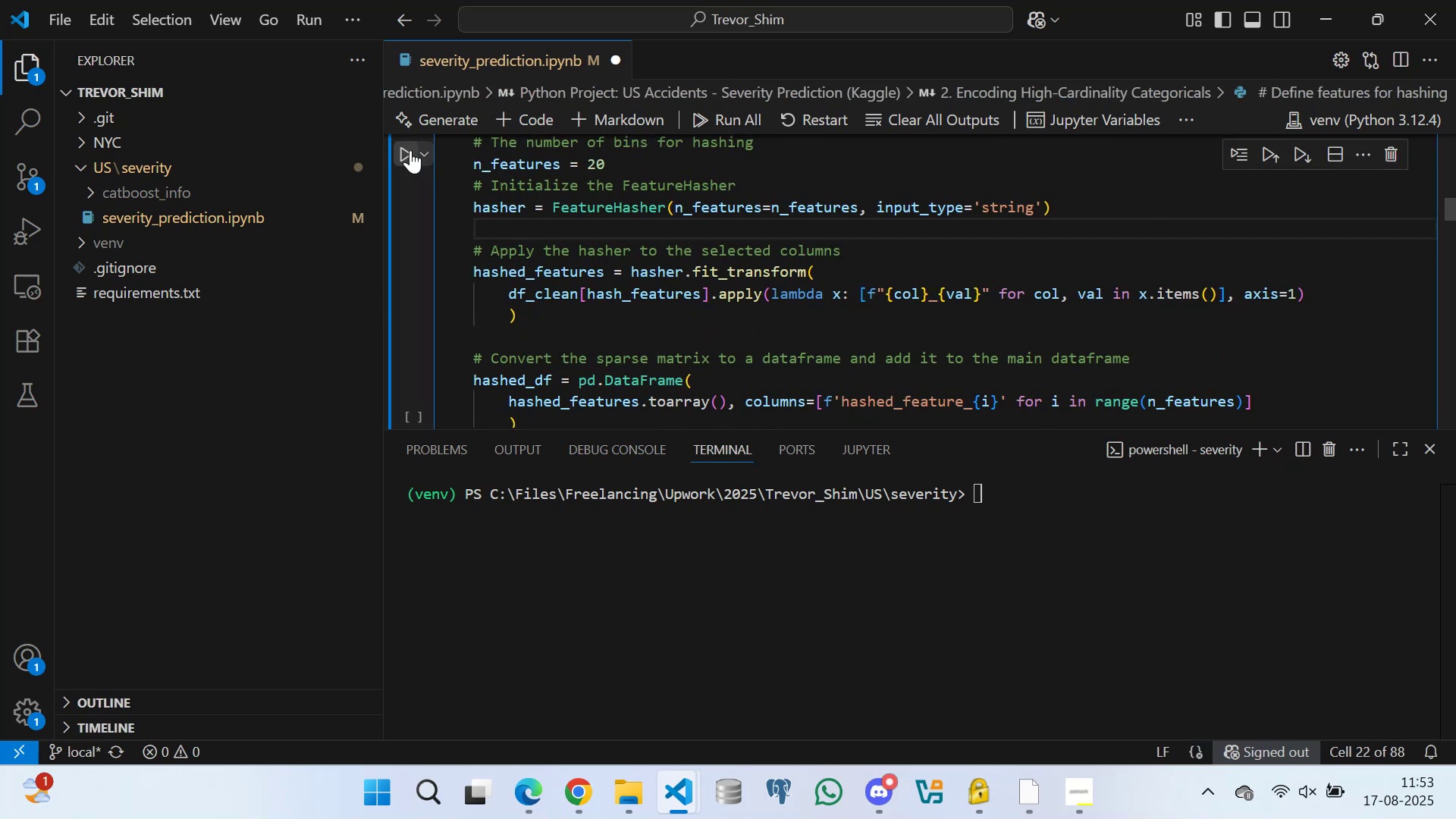 
left_click([408, 146])
 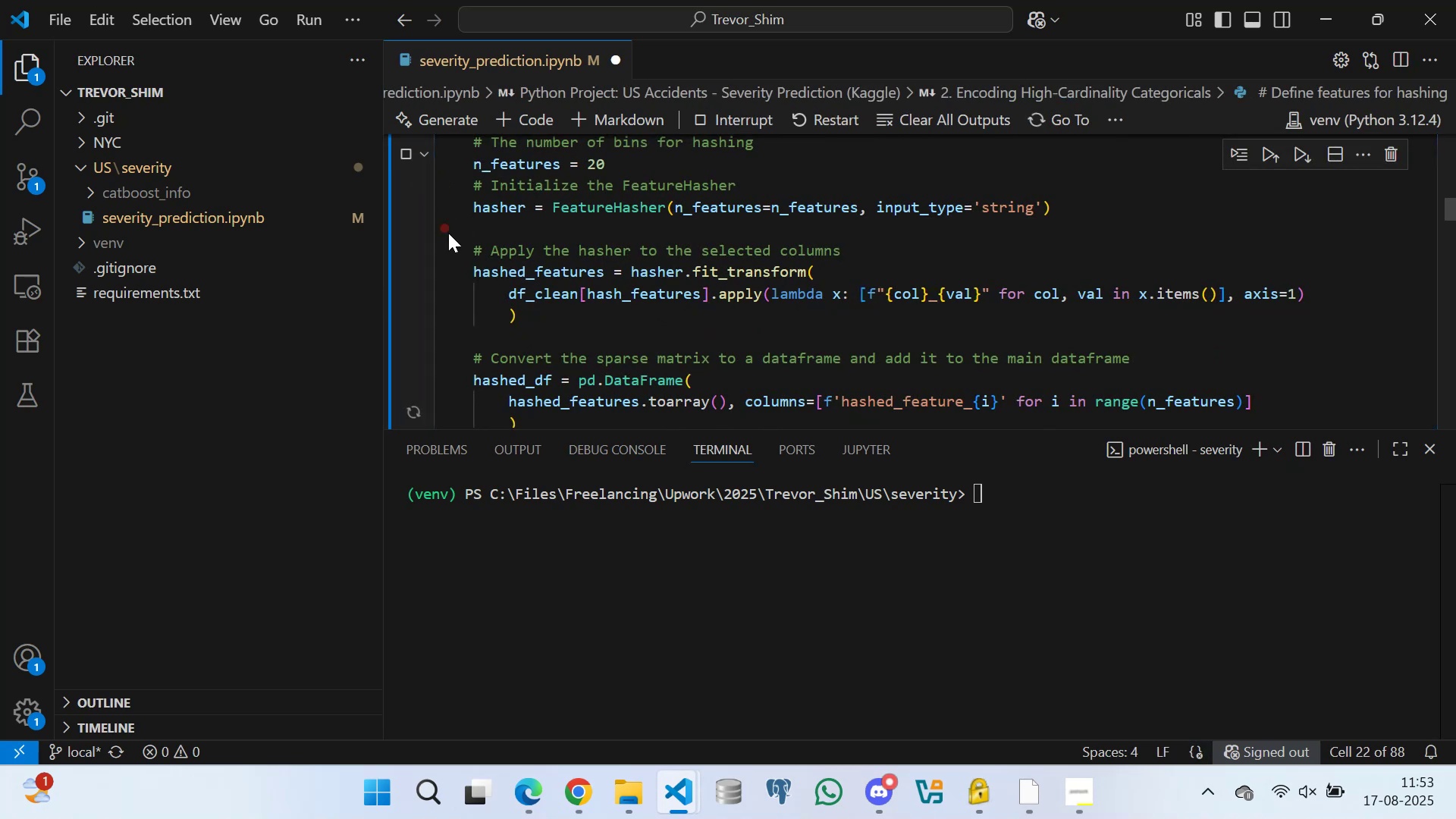 
scroll: coordinate [544, 253], scroll_direction: down, amount: 5.0
 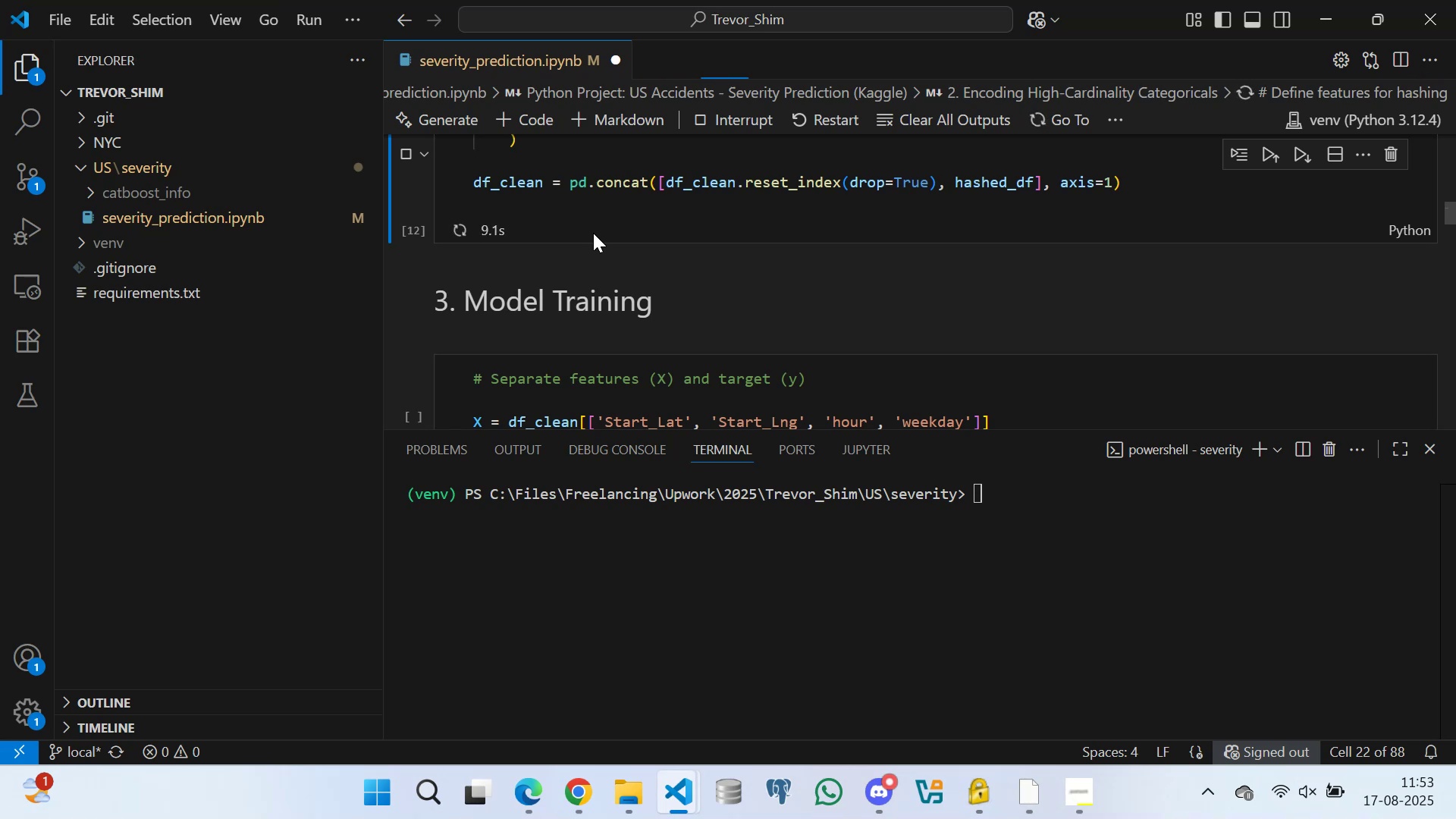 
wait(14.1)
 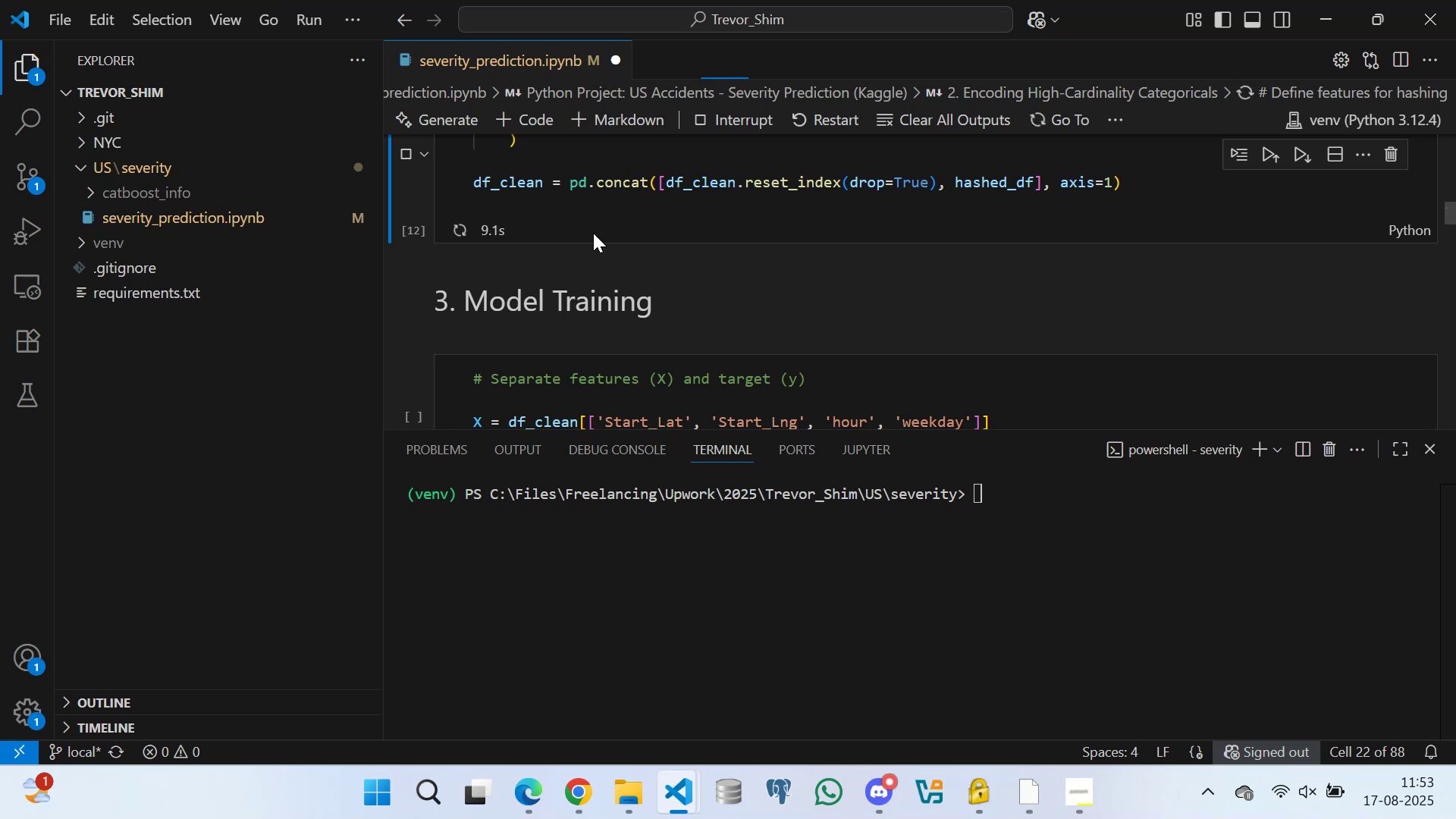 
scroll: coordinate [557, 250], scroll_direction: up, amount: 14.0
 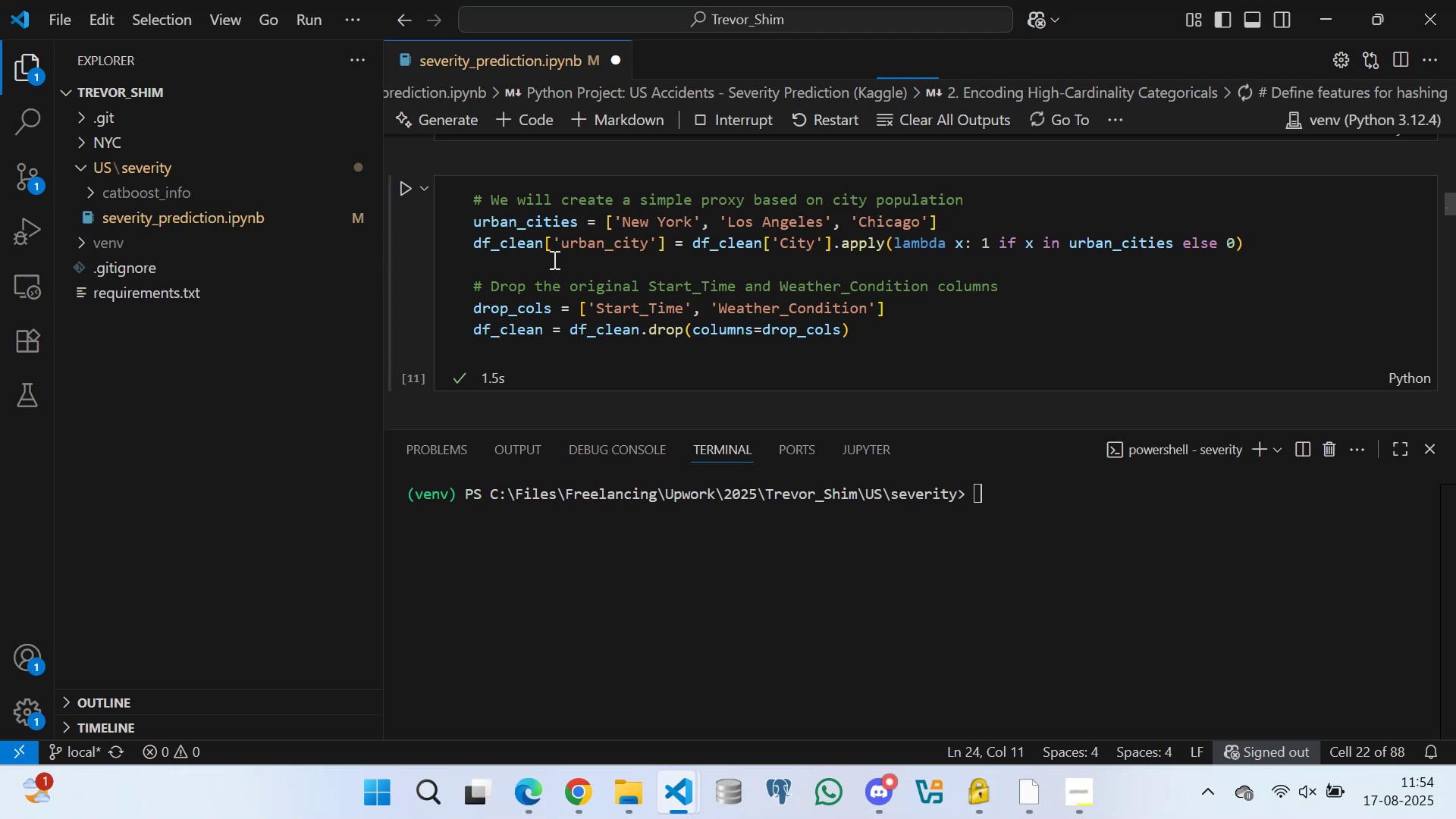 
left_click([552, 262])
 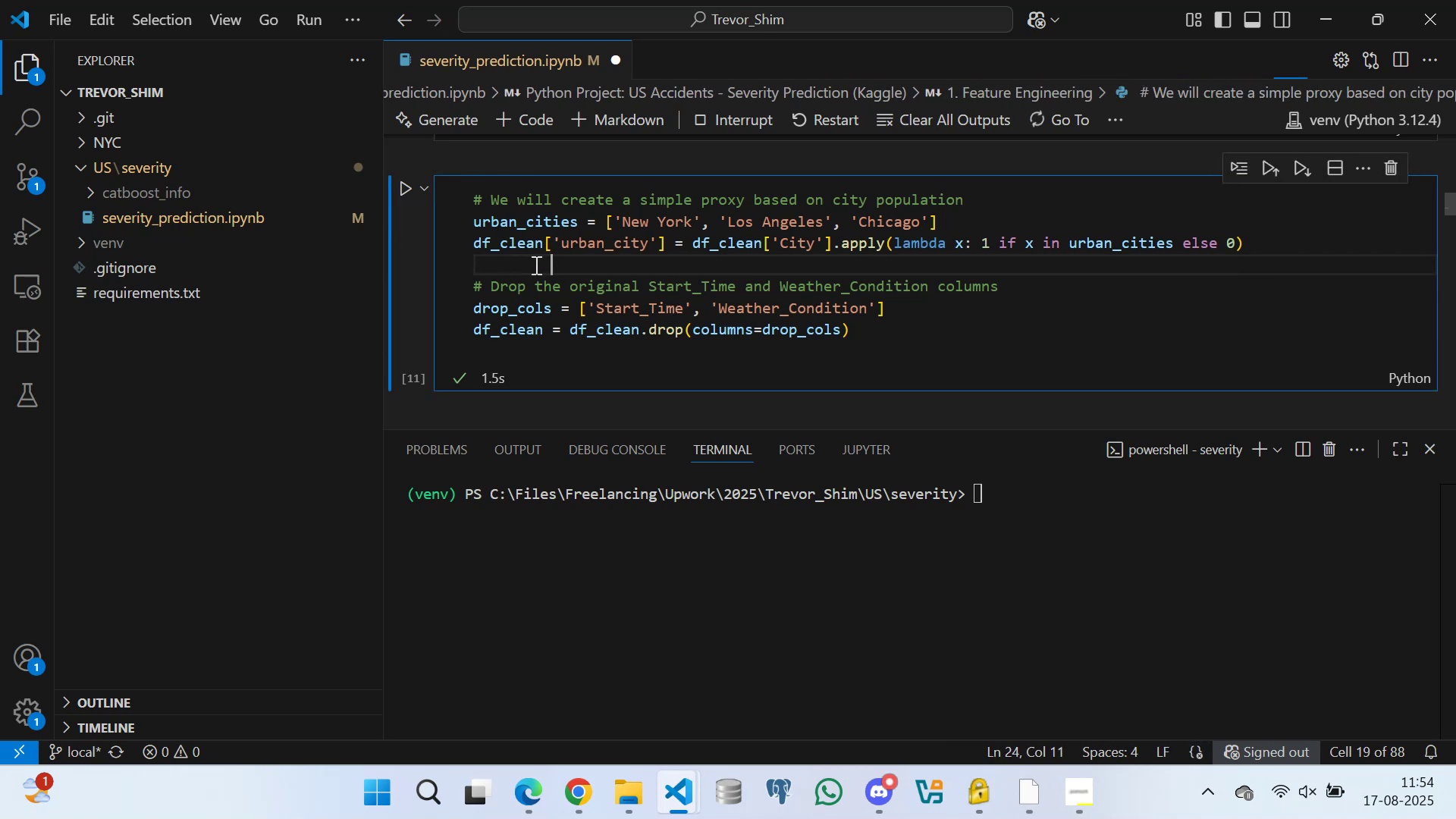 
left_click([502, 258])
 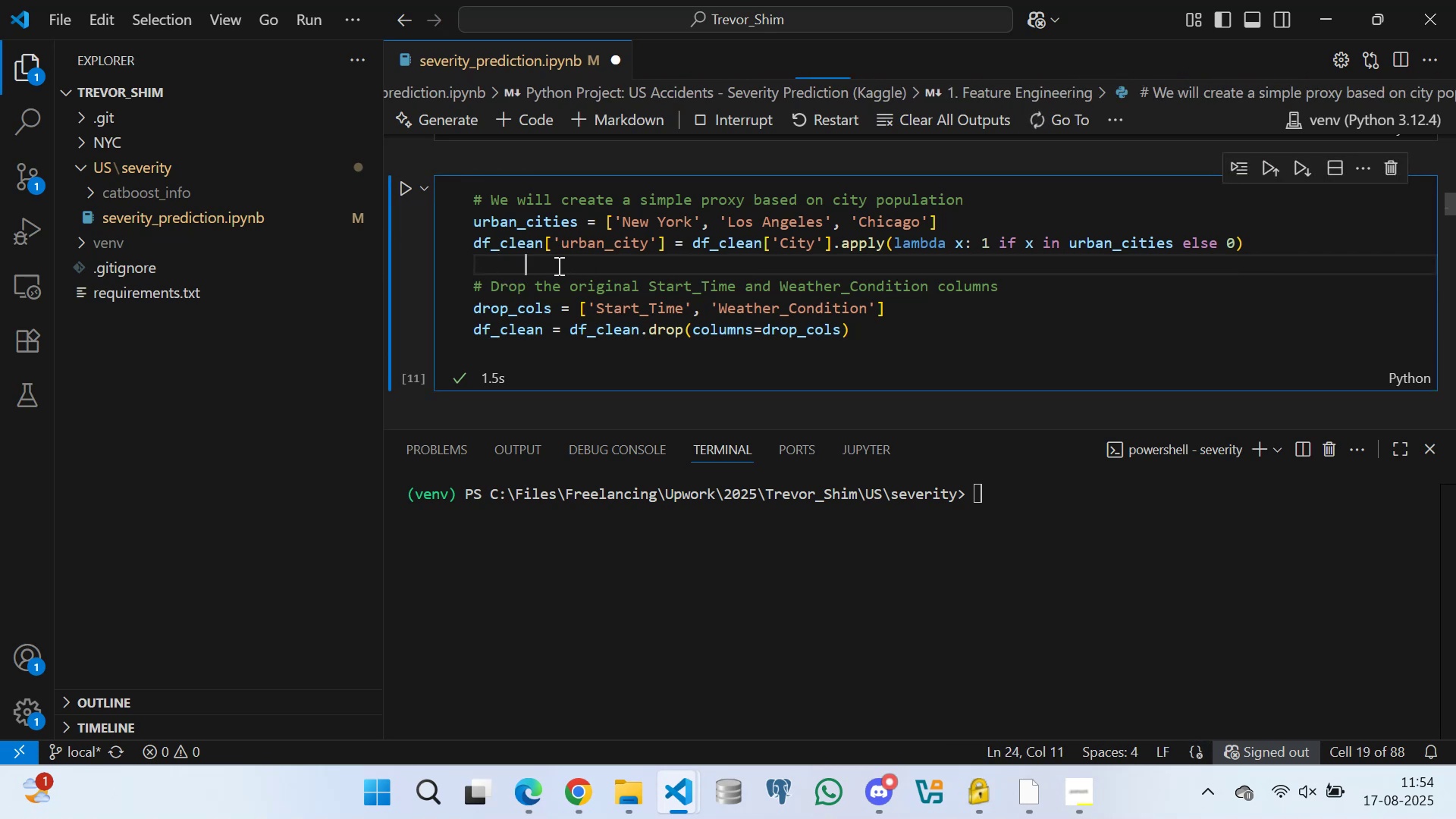 
left_click([548, 260])
 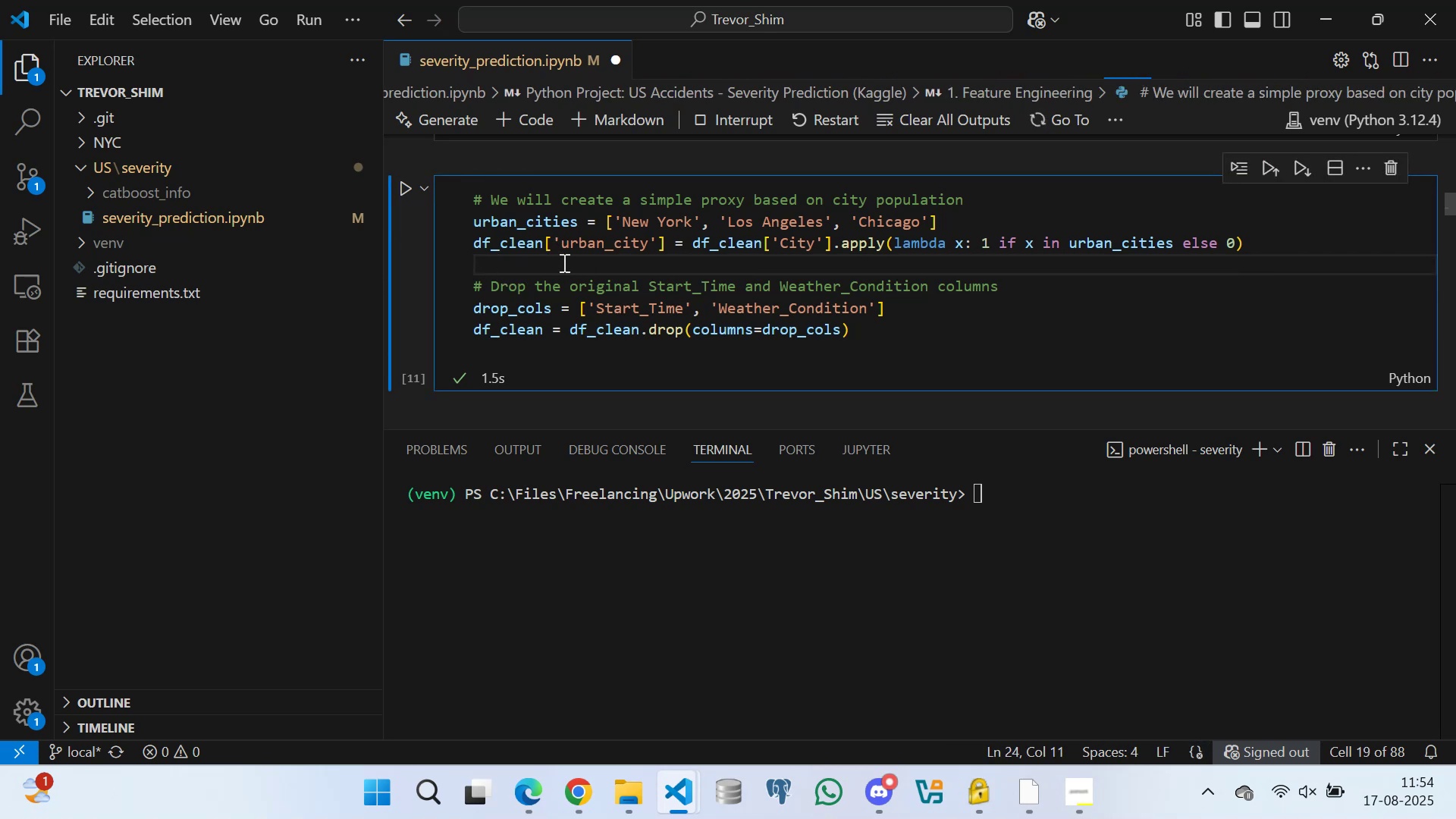 
left_click([563, 260])
 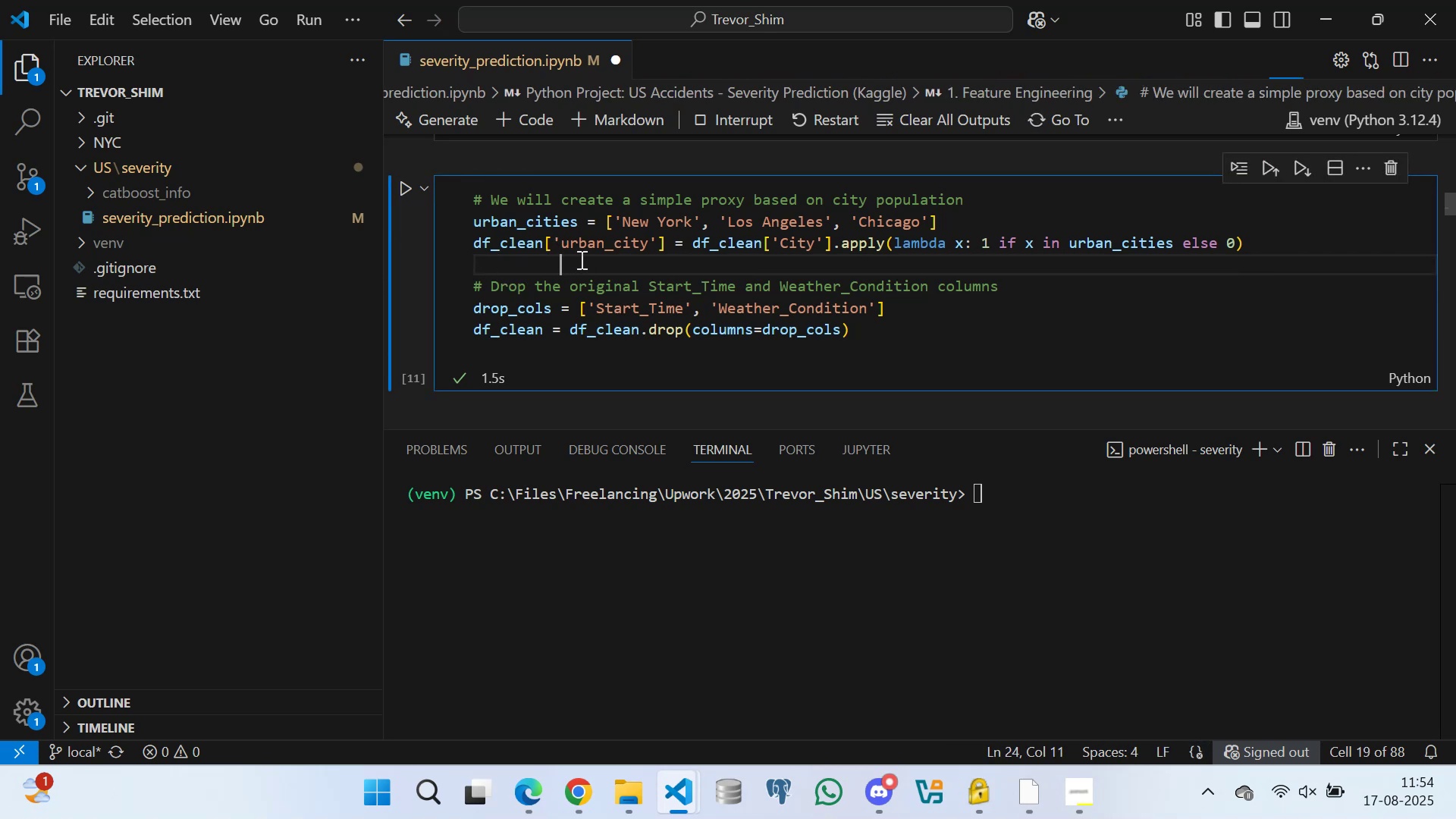 
left_click([580, 259])
 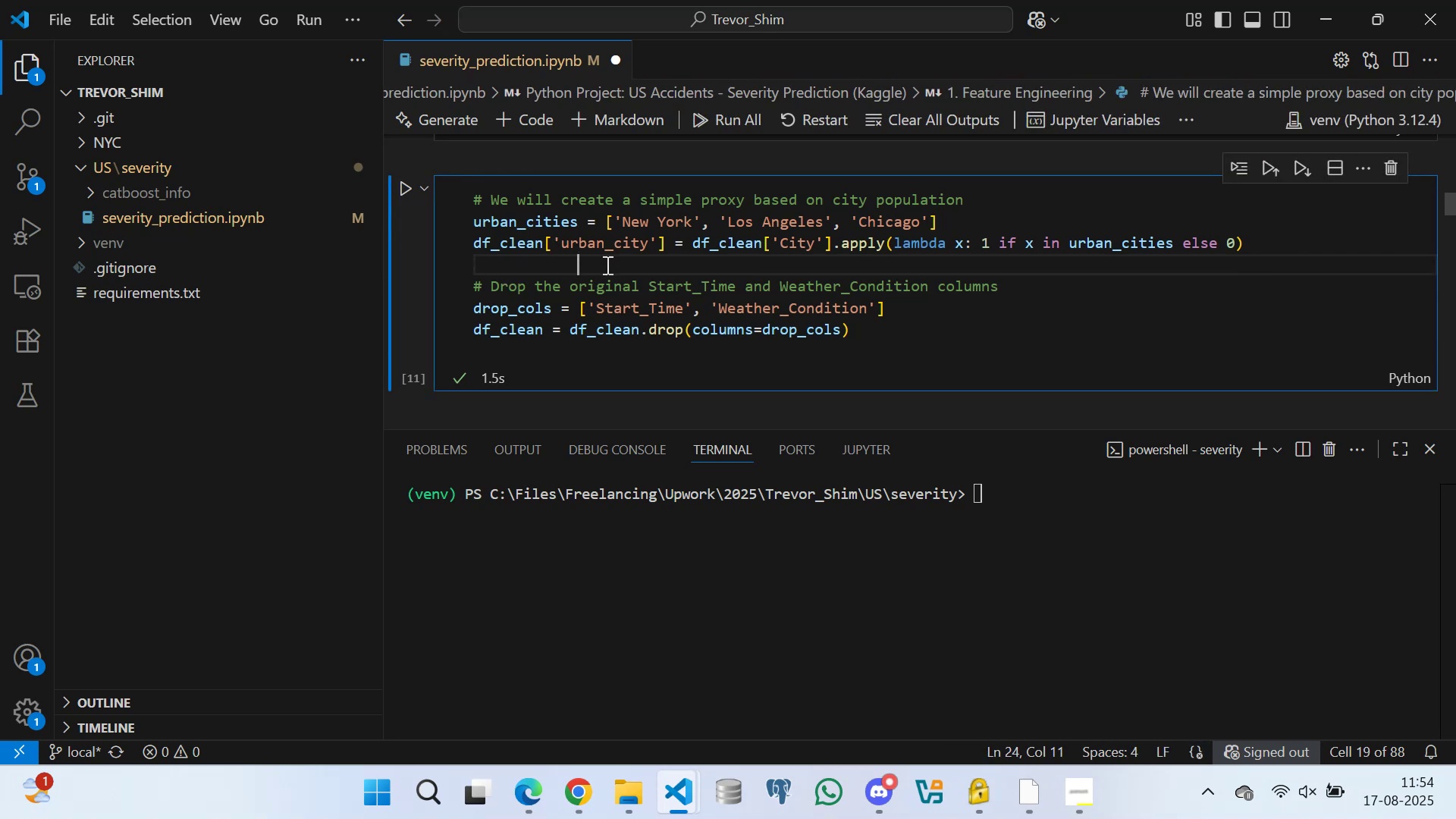 
left_click([606, 265])
 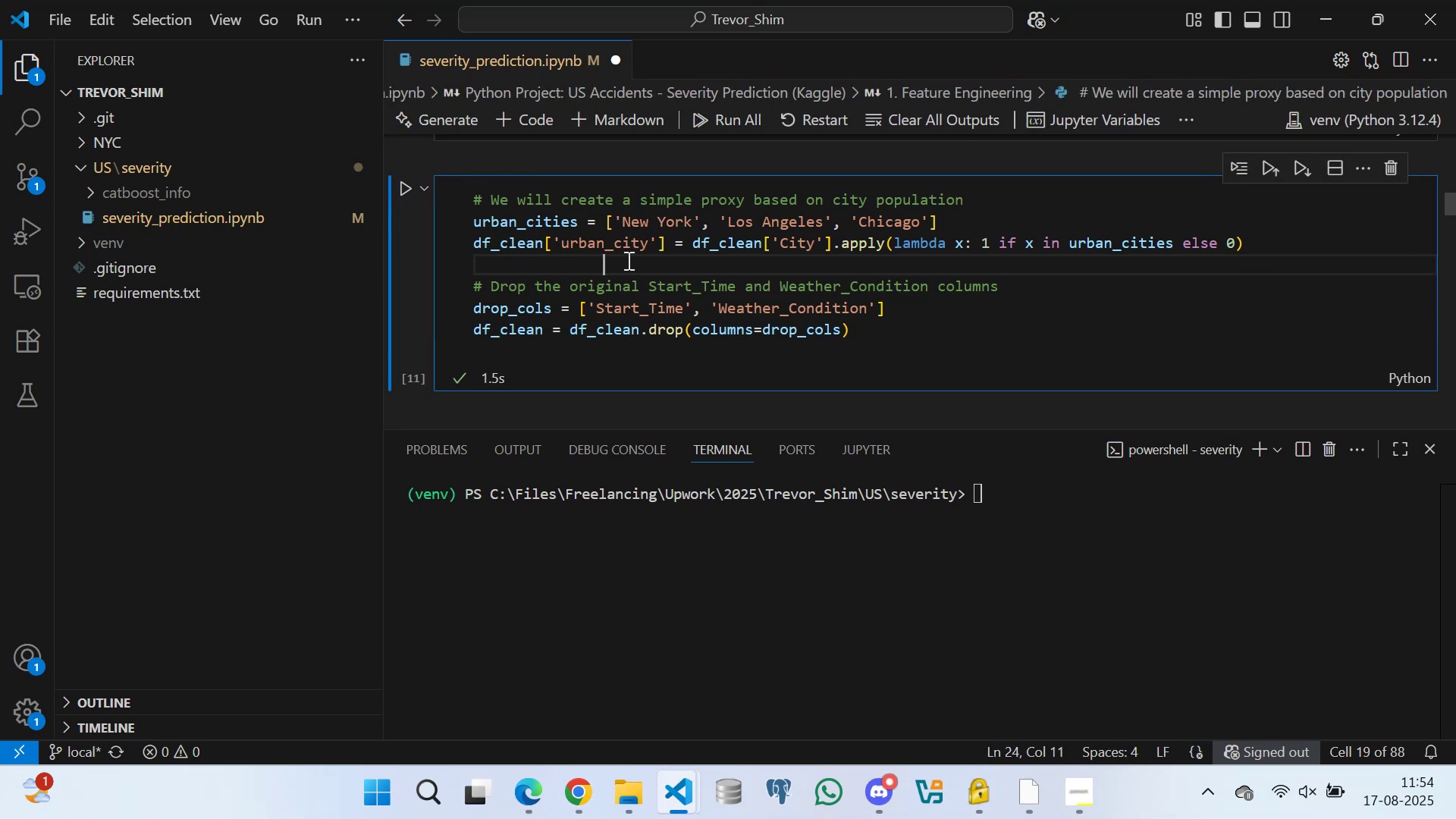 
left_click([629, 259])
 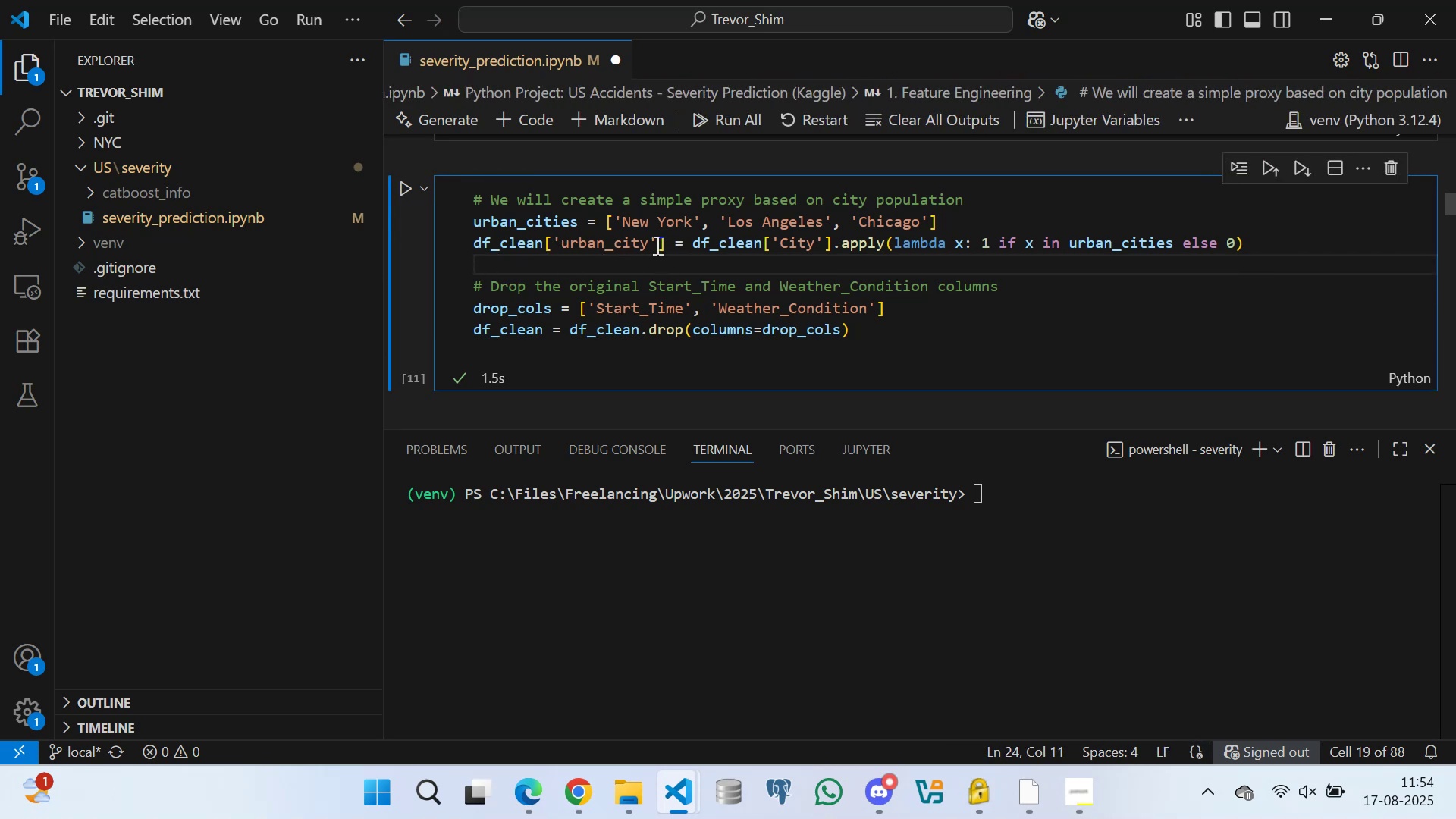 
left_click([655, 244])
 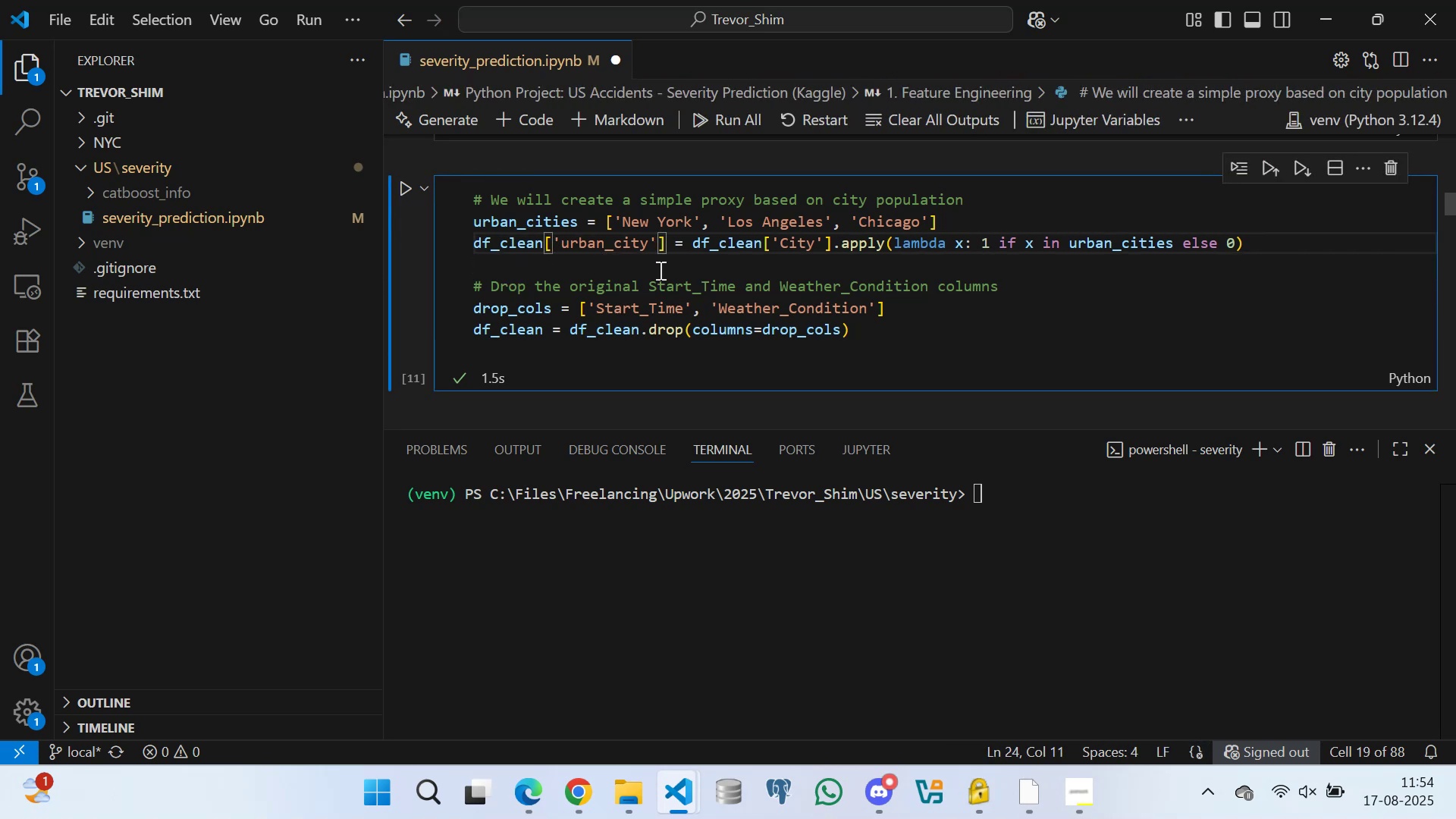 
left_click([659, 270])
 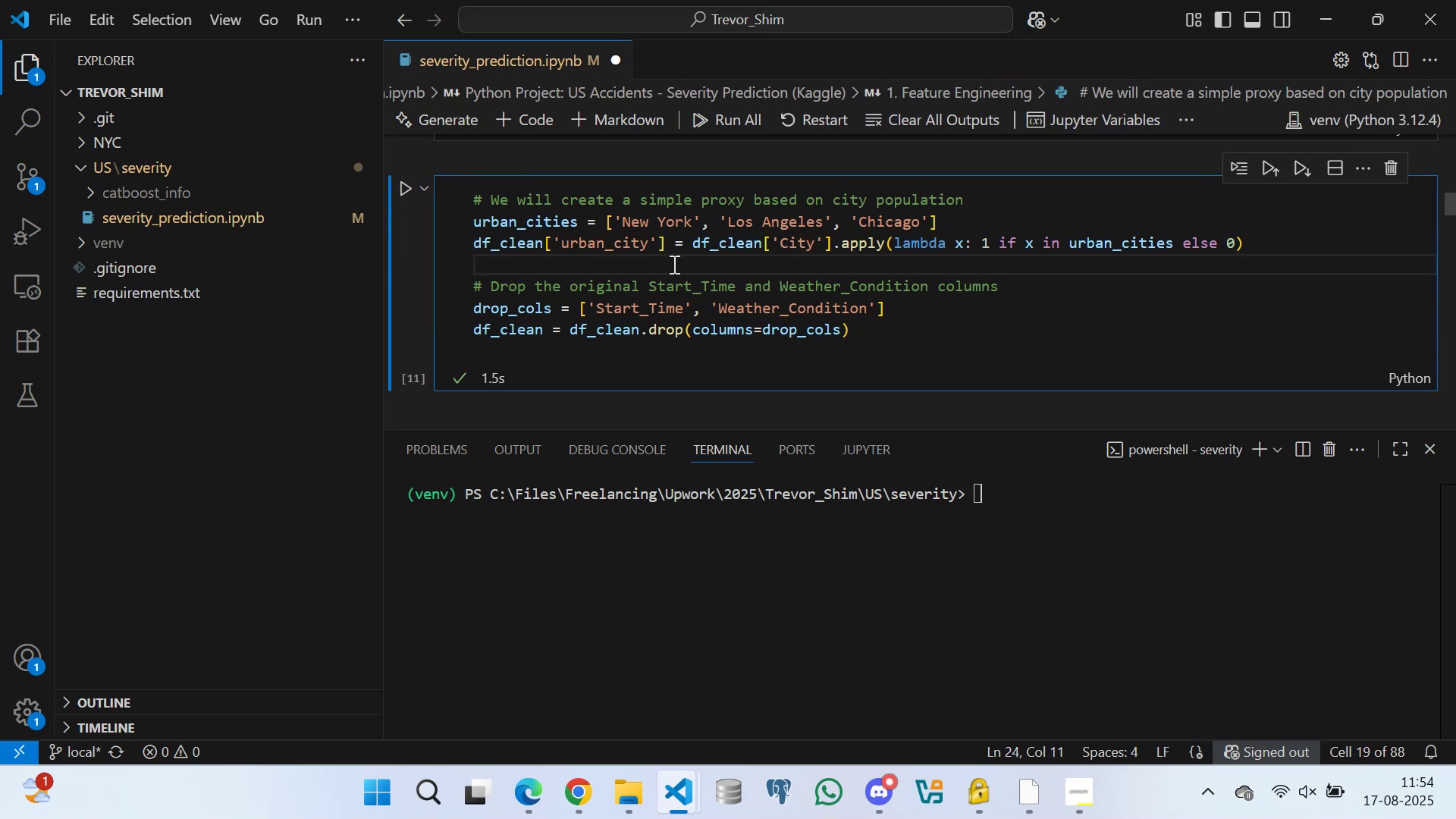 
left_click([673, 264])
 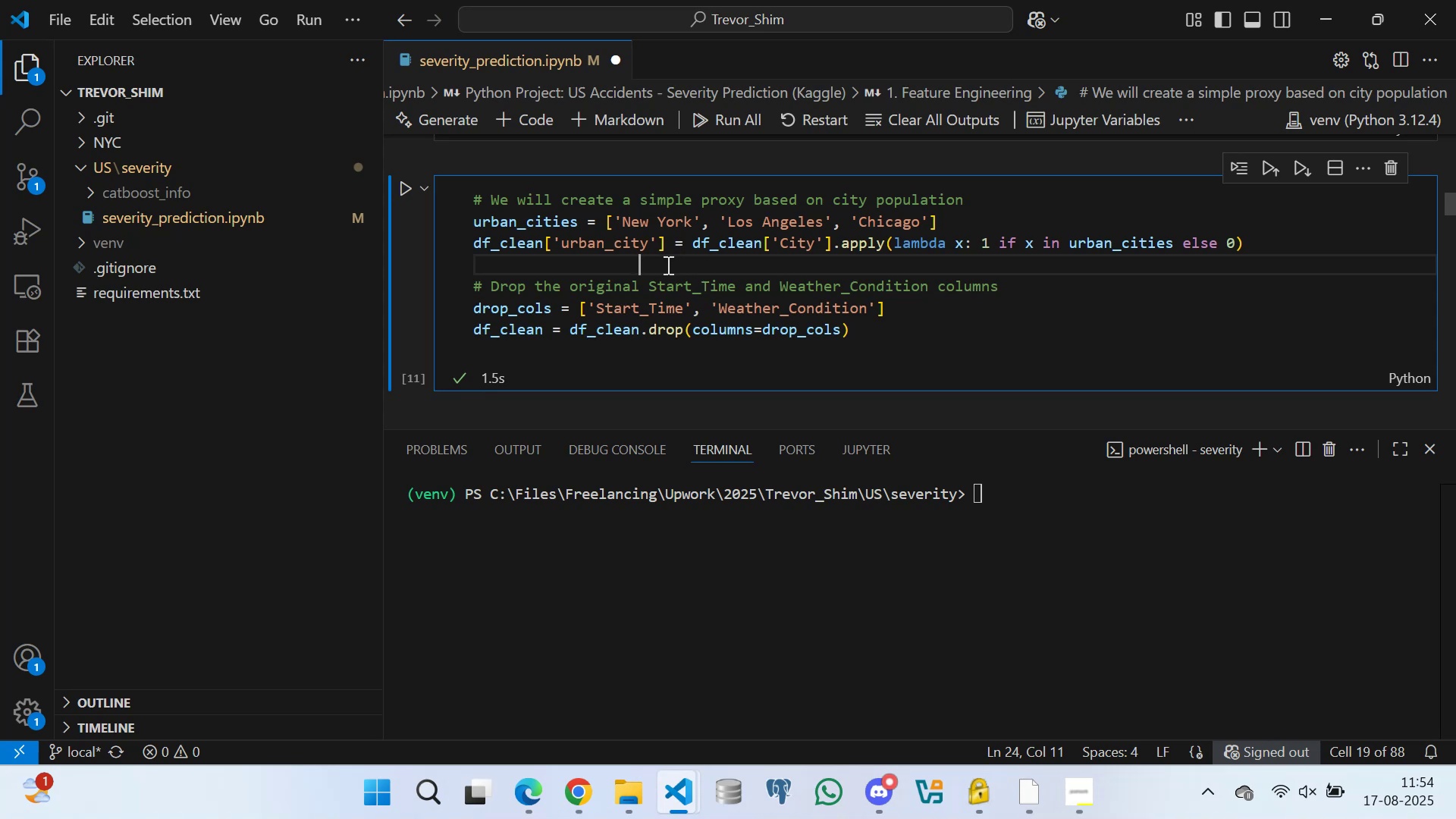 
wait(8.49)
 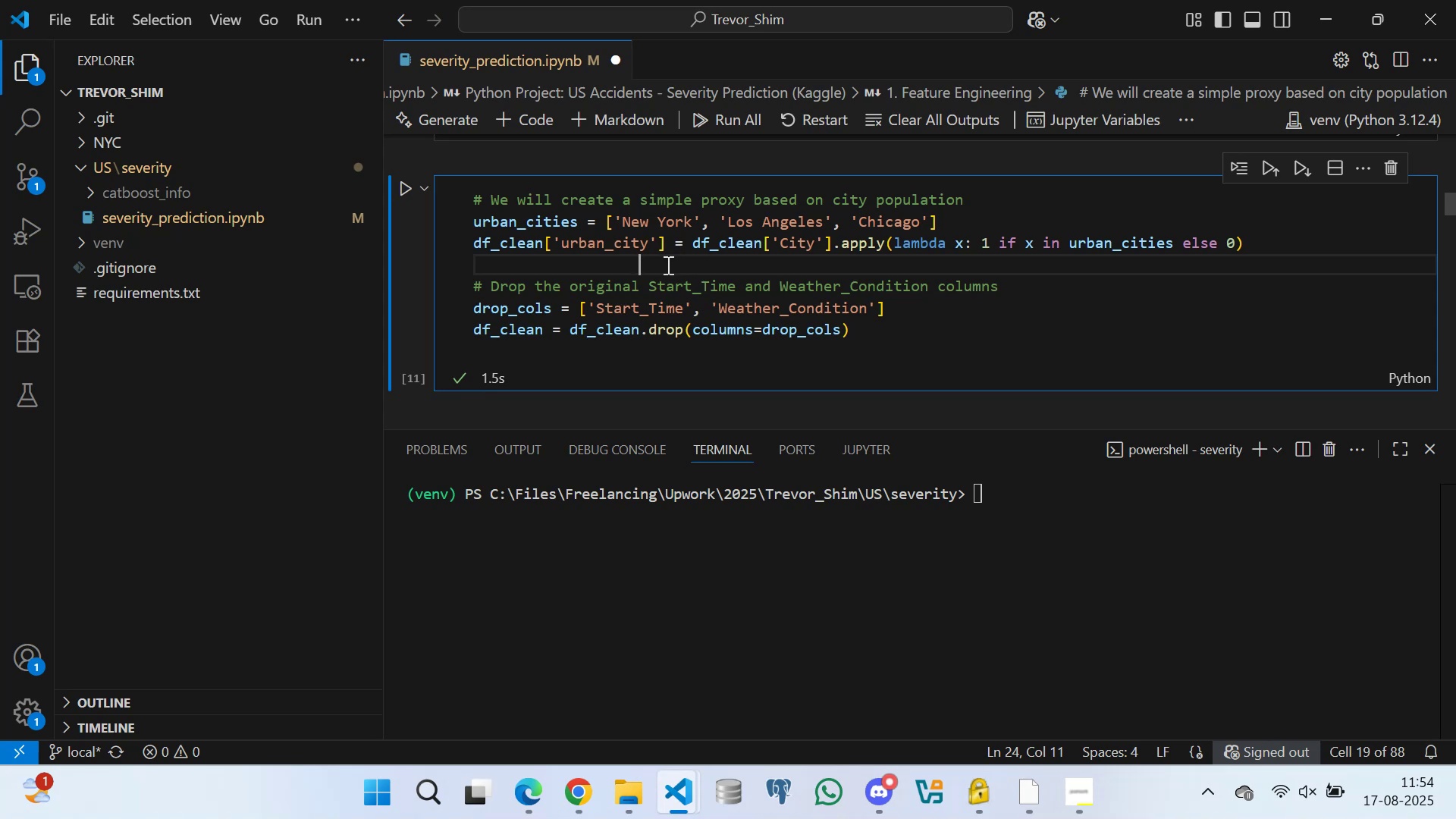 
left_click([526, 262])
 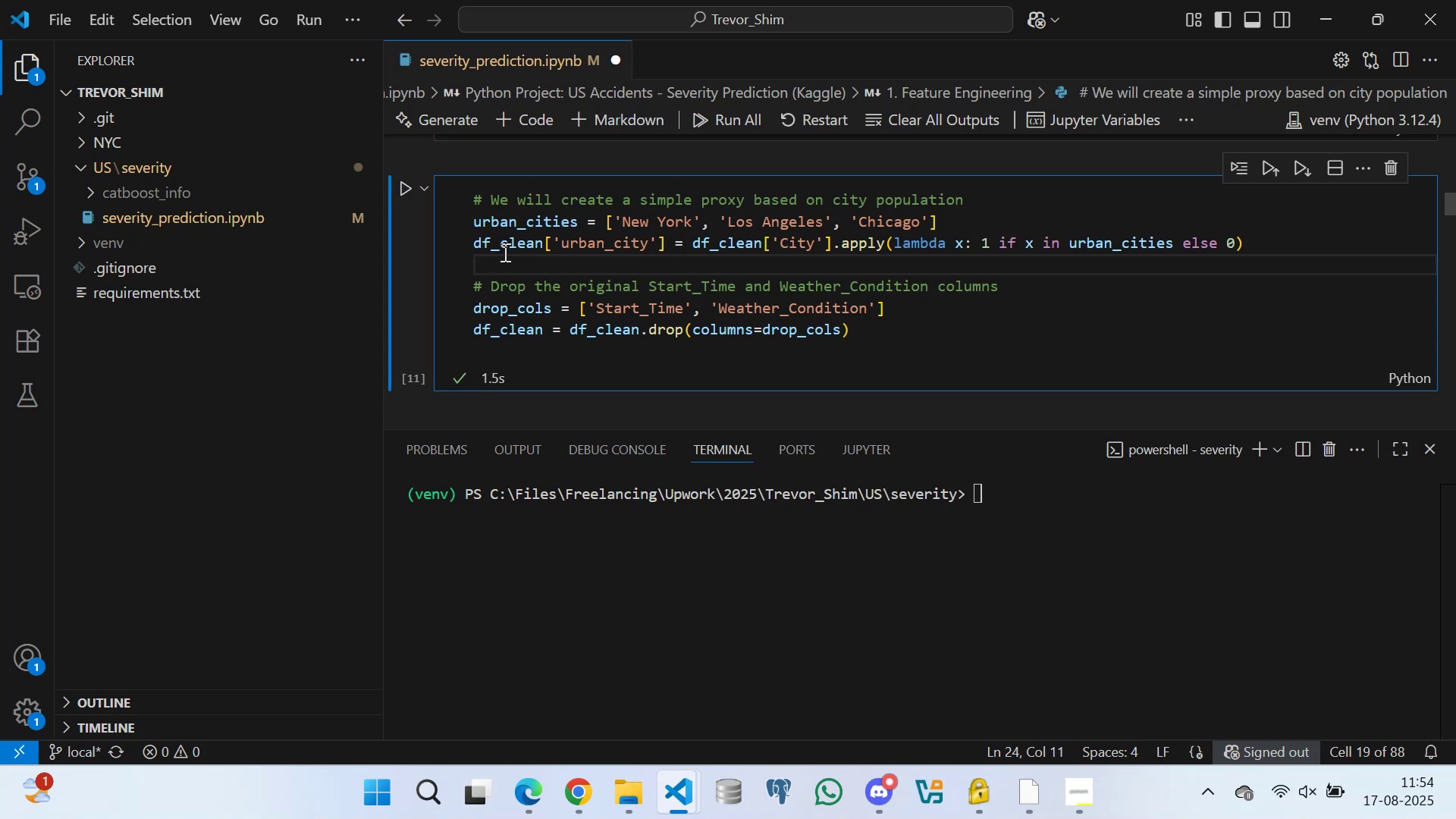 
left_click([504, 252])
 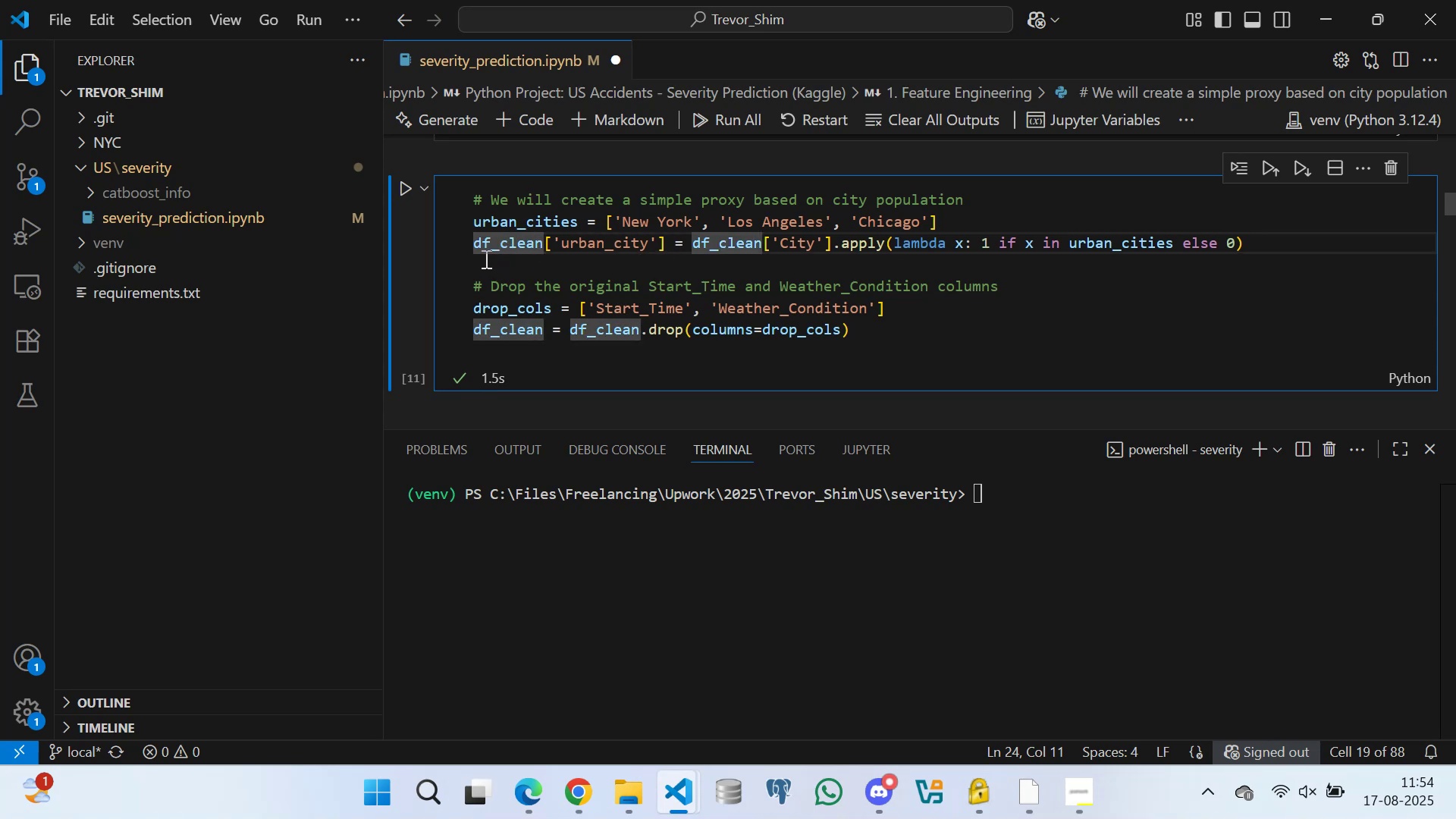 
left_click([485, 259])
 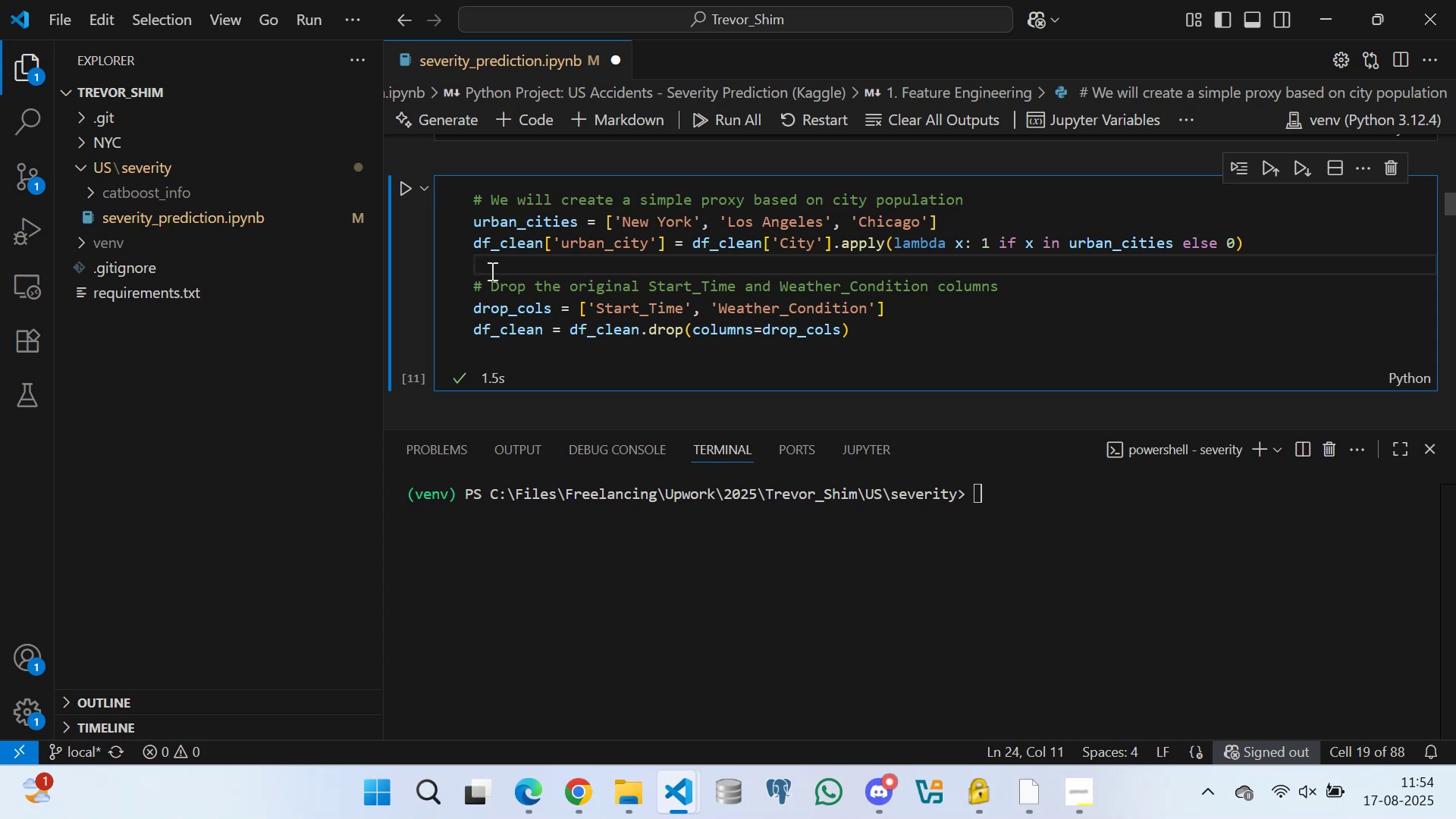 
scroll: coordinate [545, 268], scroll_direction: down, amount: 4.0
 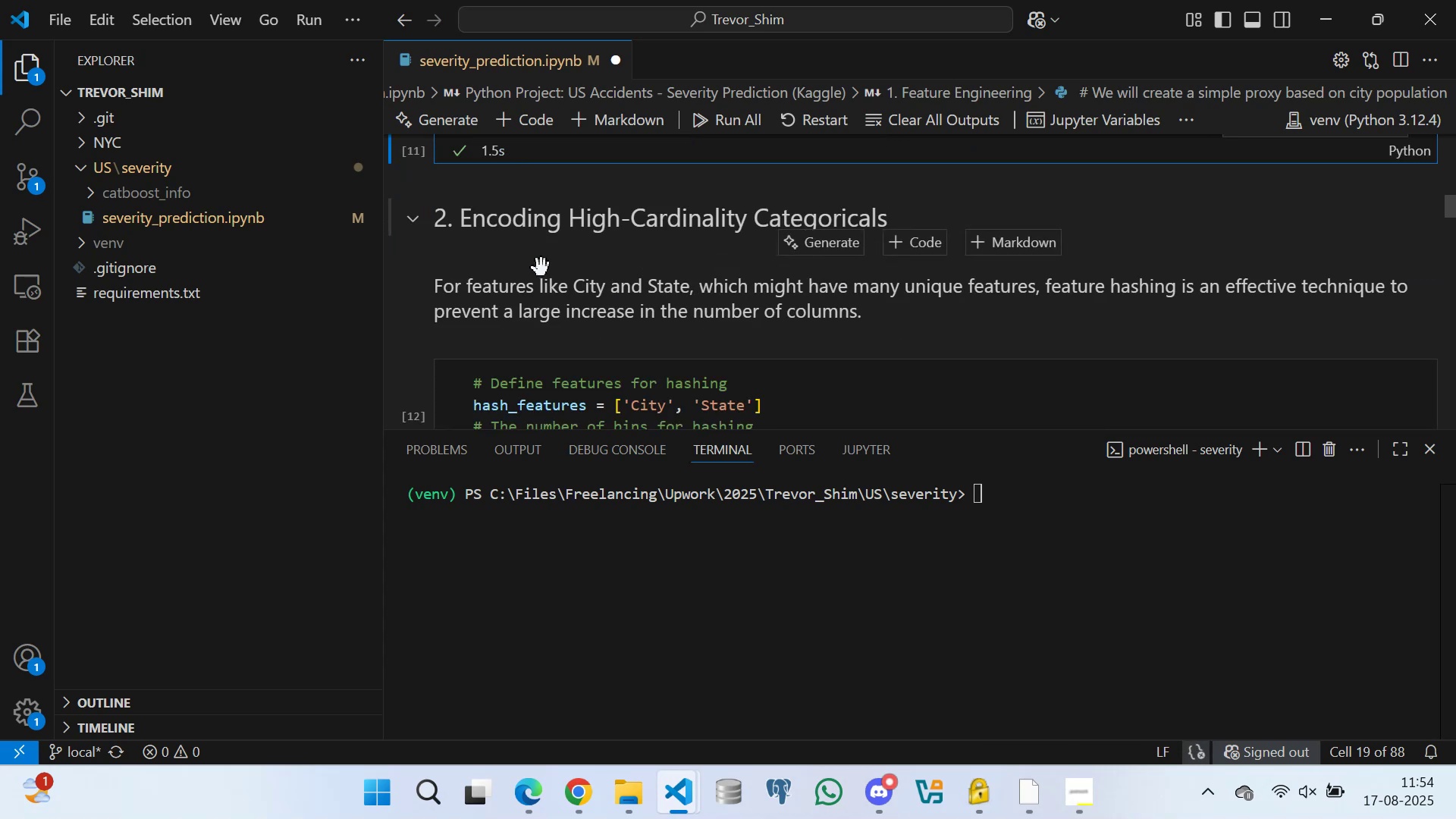 
scroll: coordinate [520, 240], scroll_direction: up, amount: 6.0
 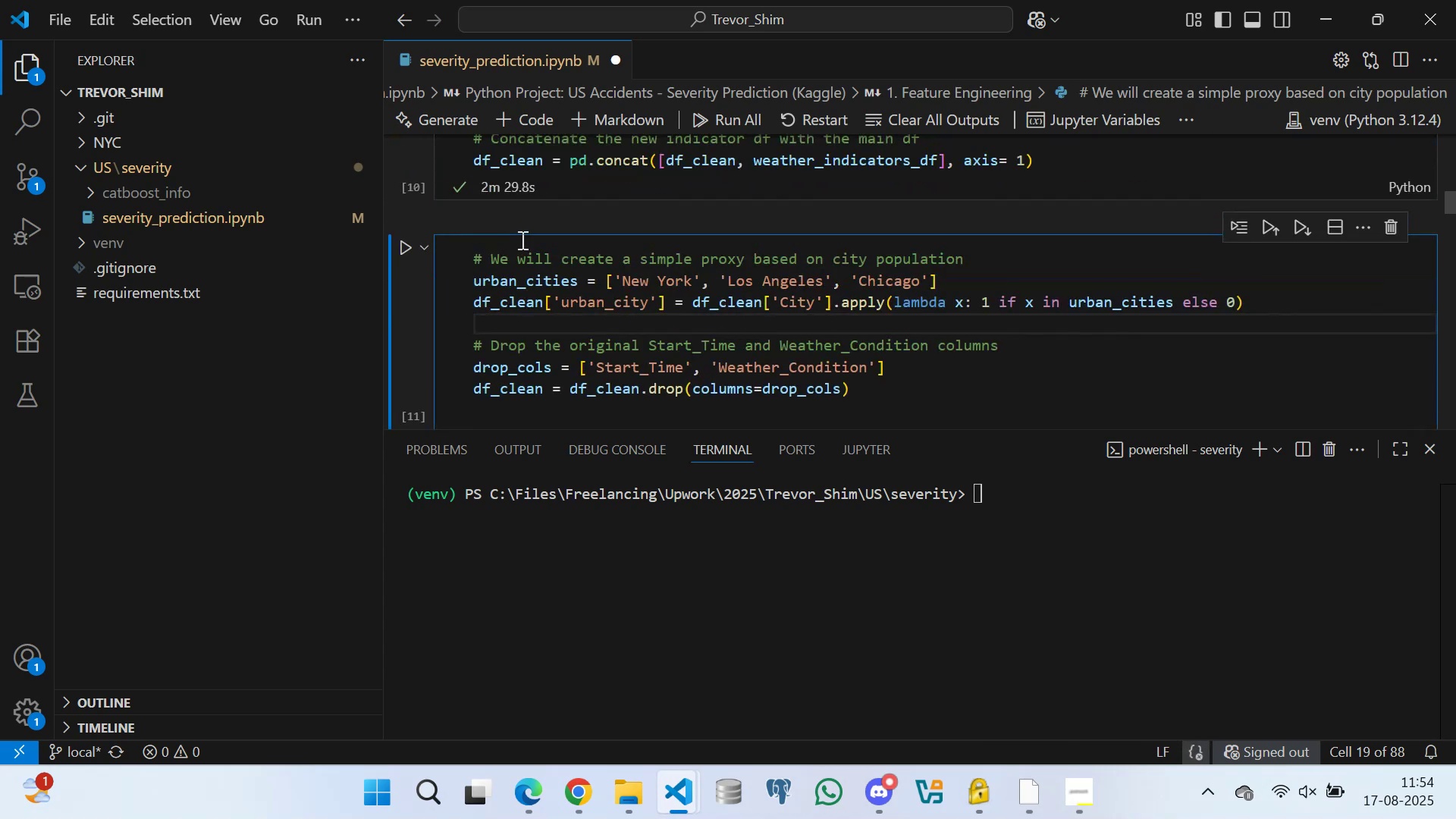 
scroll: coordinate [513, 239], scroll_direction: down, amount: 23.0
 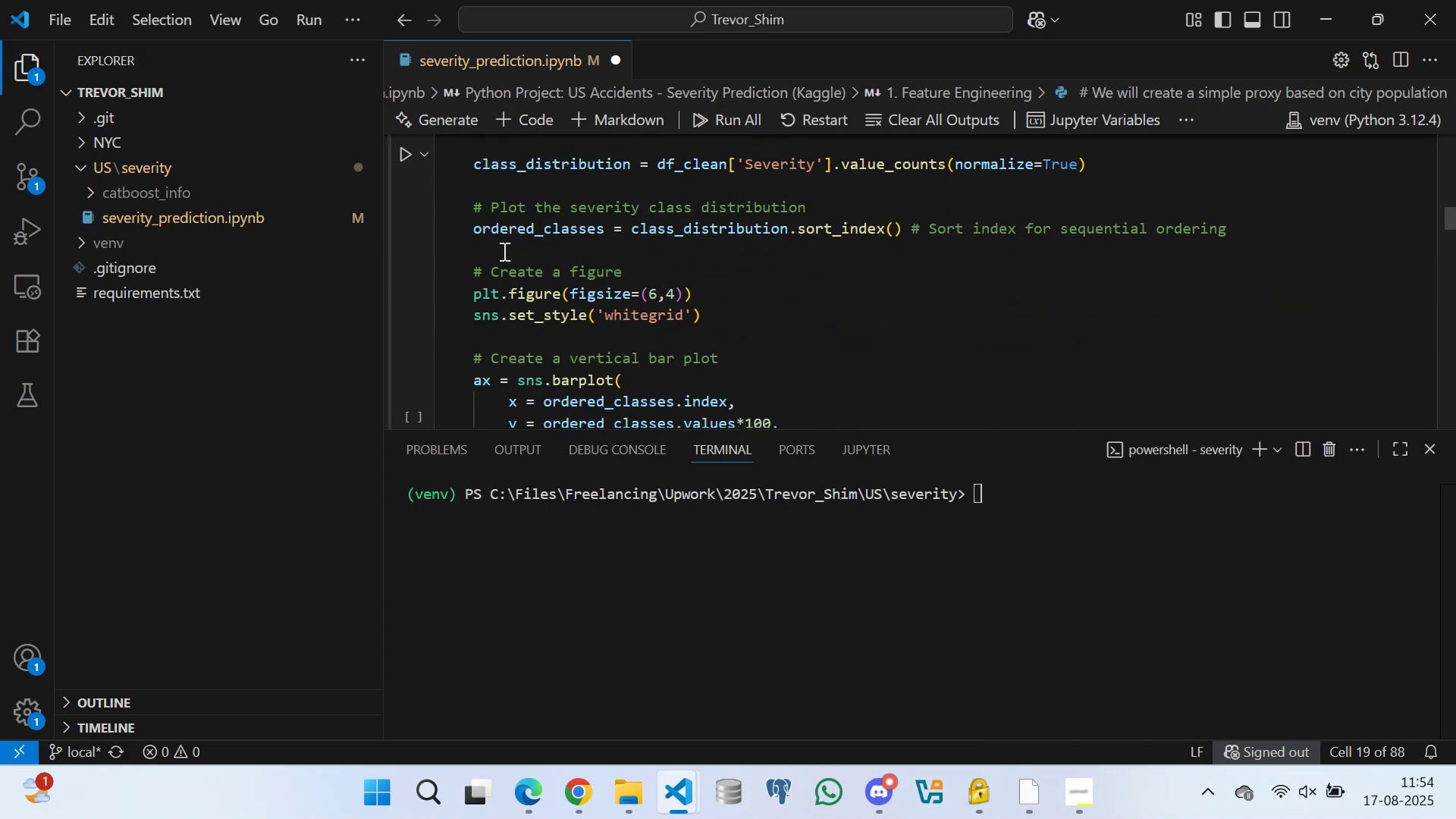 
left_click([501, 252])
 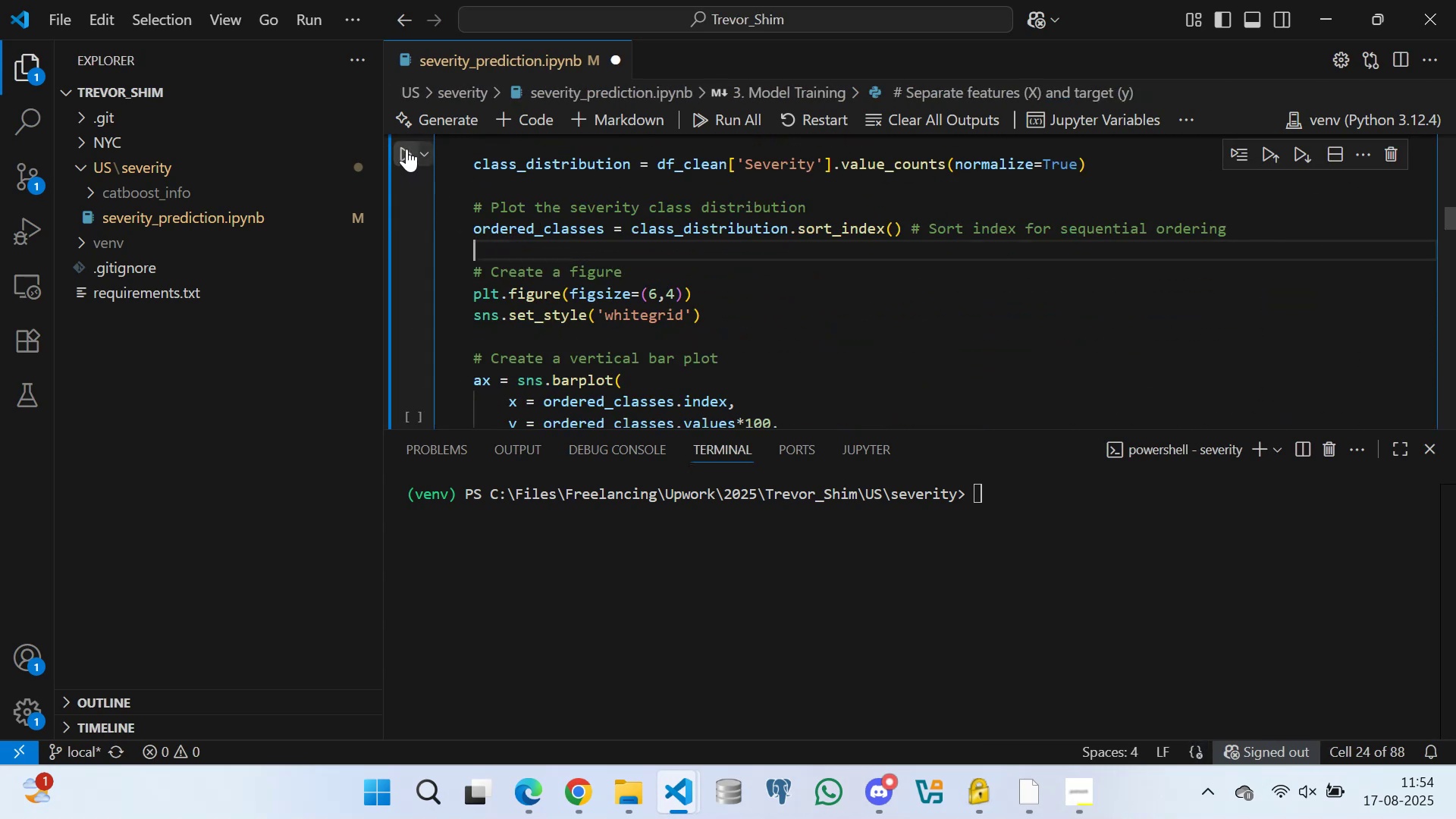 
scroll: coordinate [544, 281], scroll_direction: down, amount: 12.0
 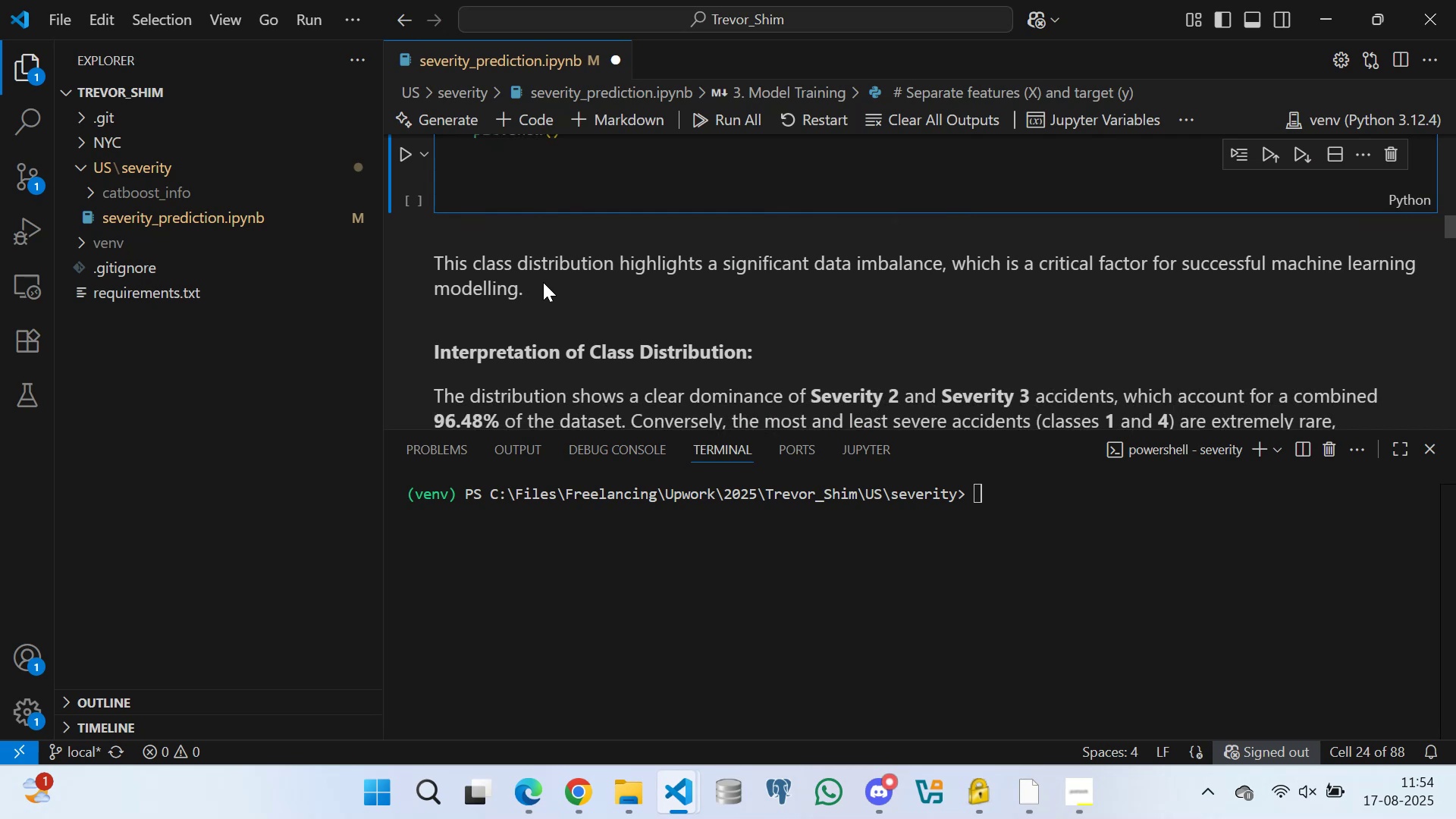 
scroll: coordinate [541, 282], scroll_direction: up, amount: 3.0
 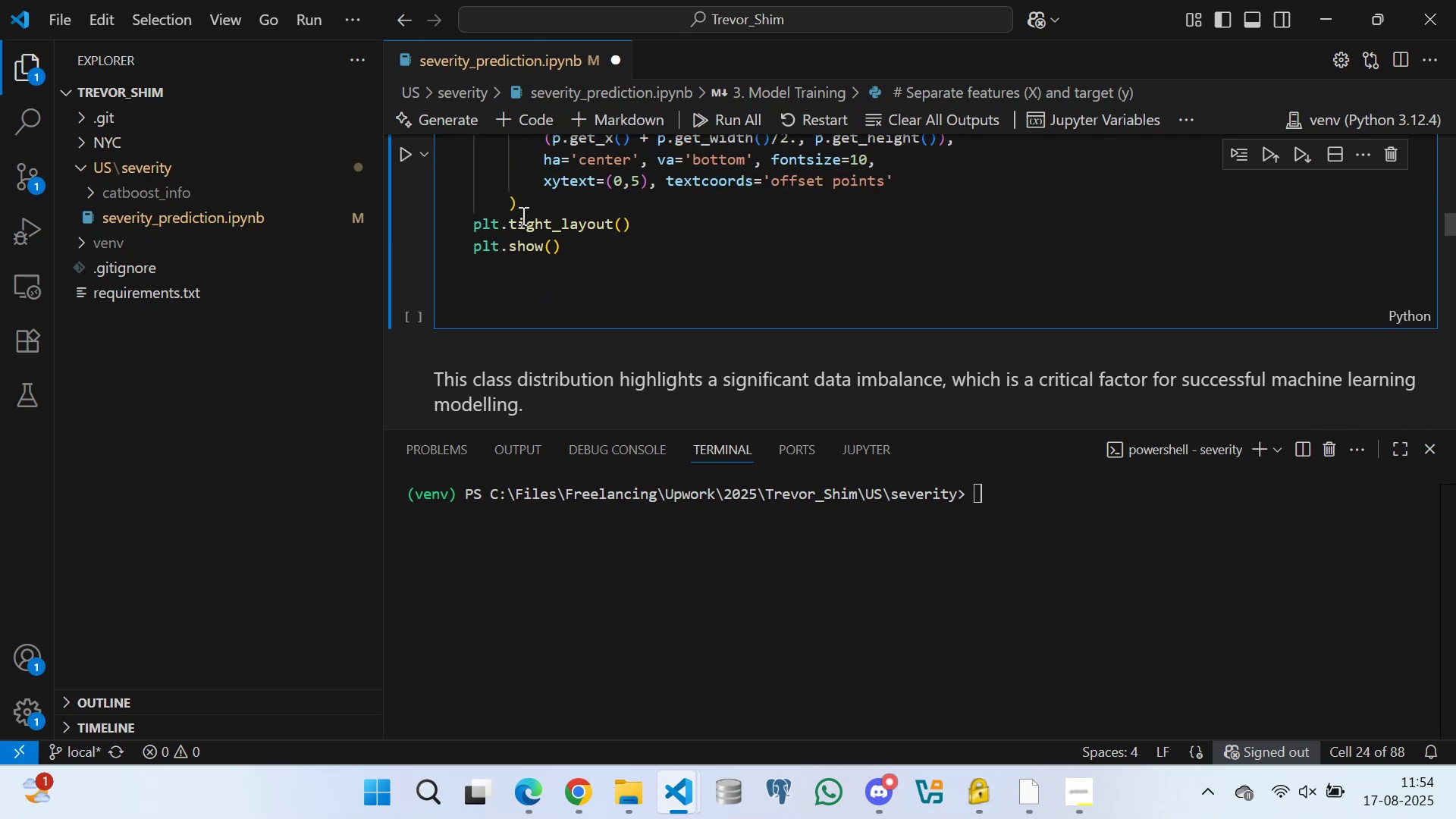 
left_click([532, 201])
 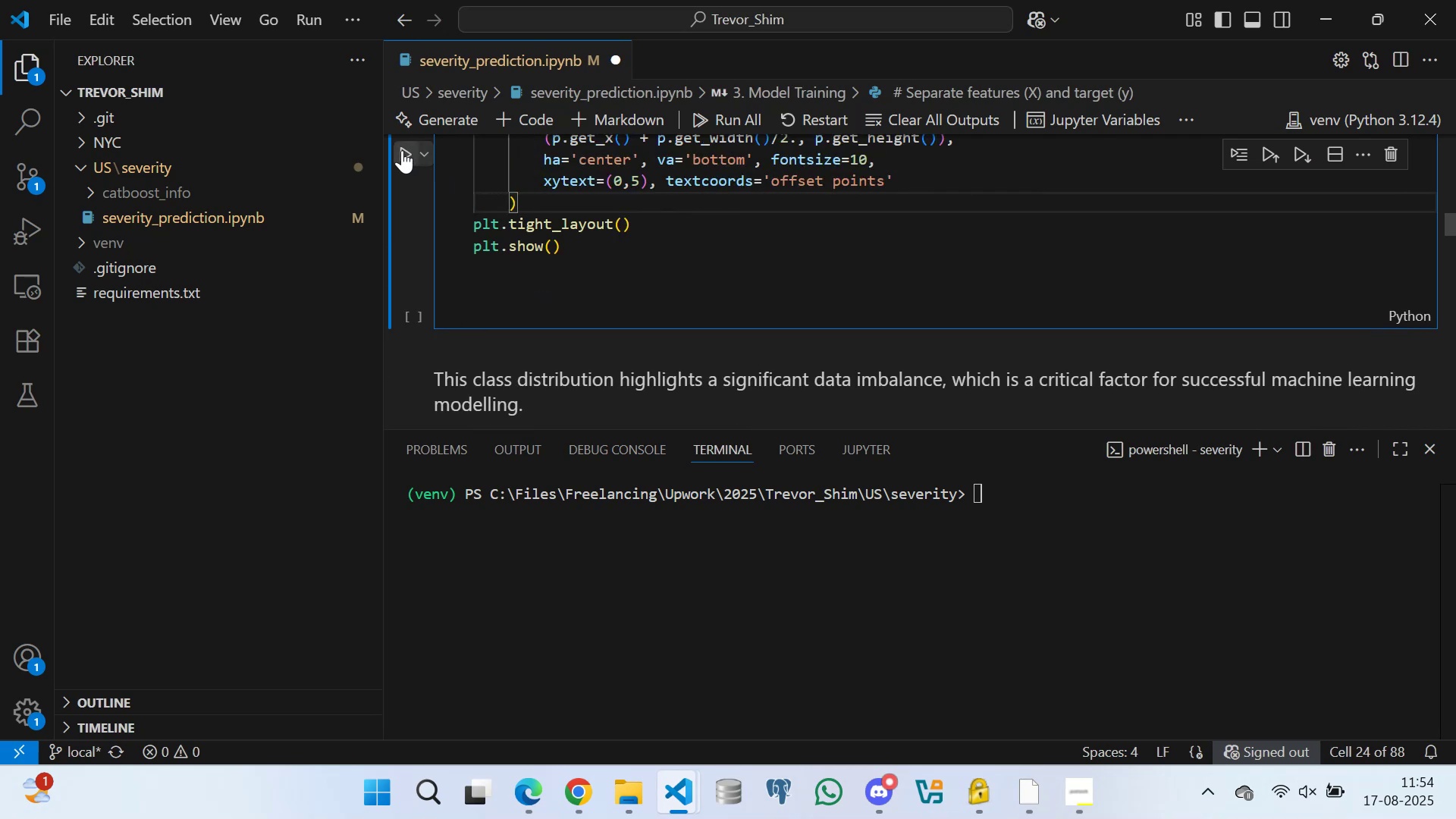 
left_click([401, 149])
 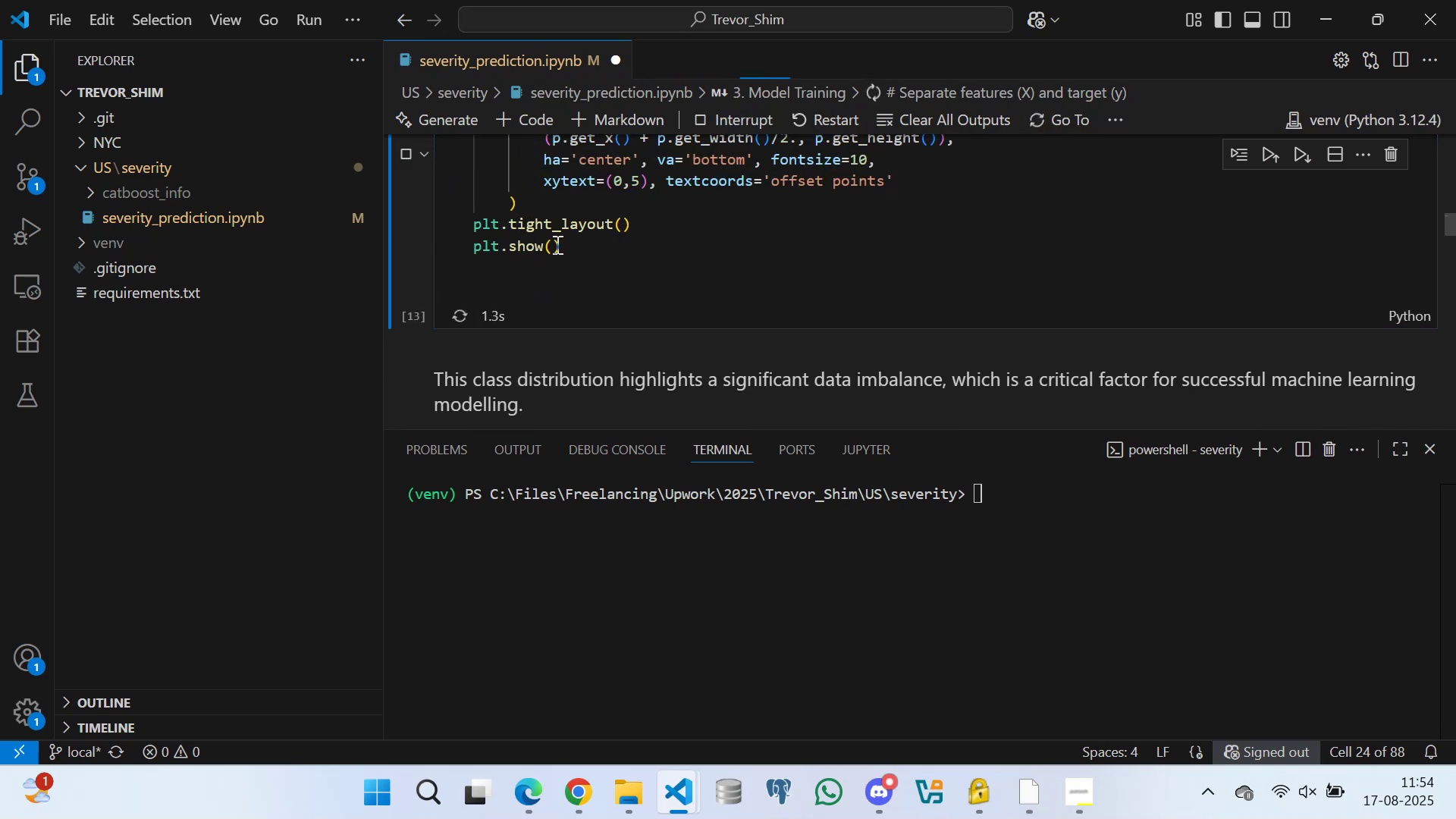 
key(Control+S)
 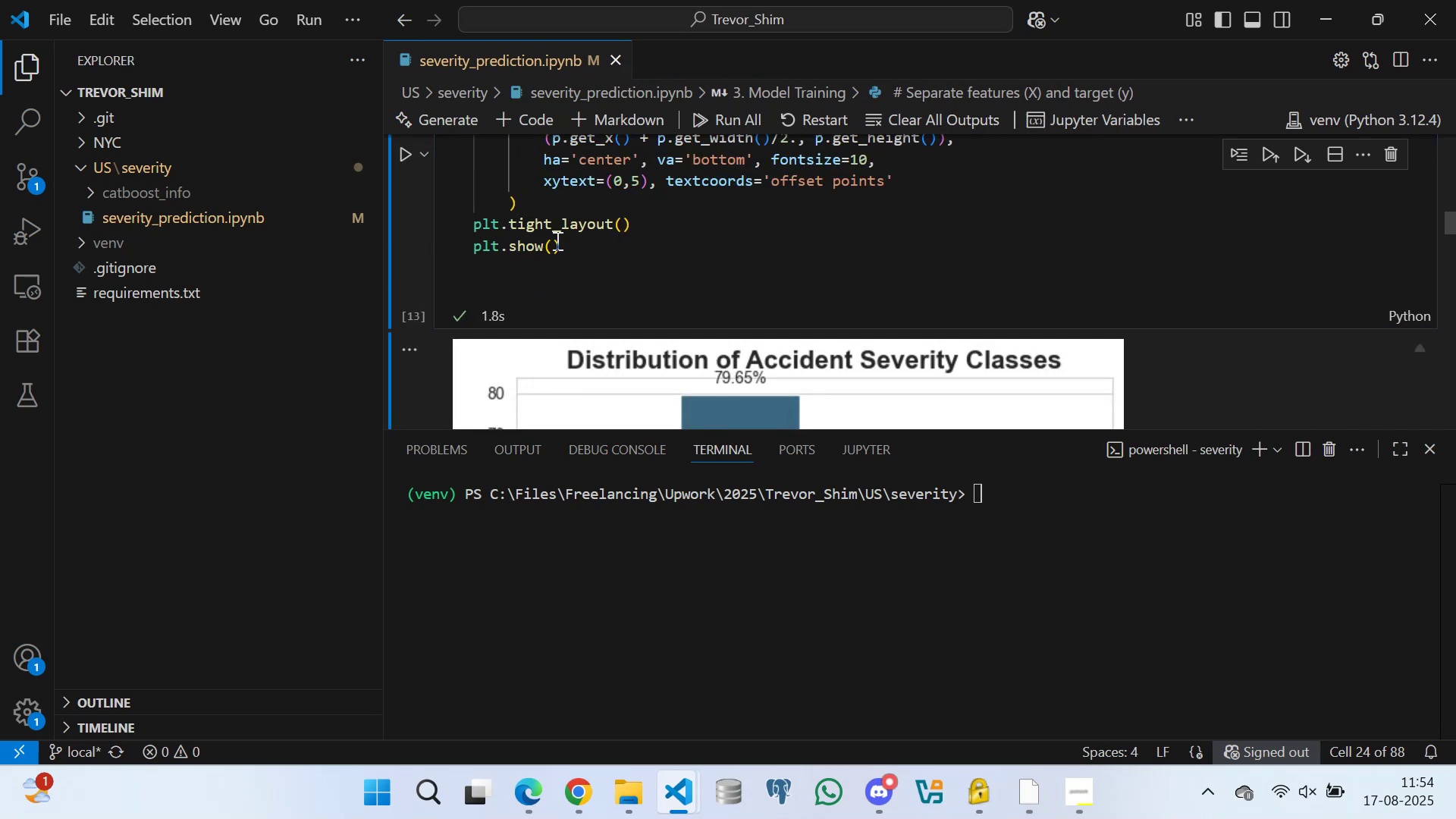 
scroll: coordinate [558, 275], scroll_direction: down, amount: 34.0
 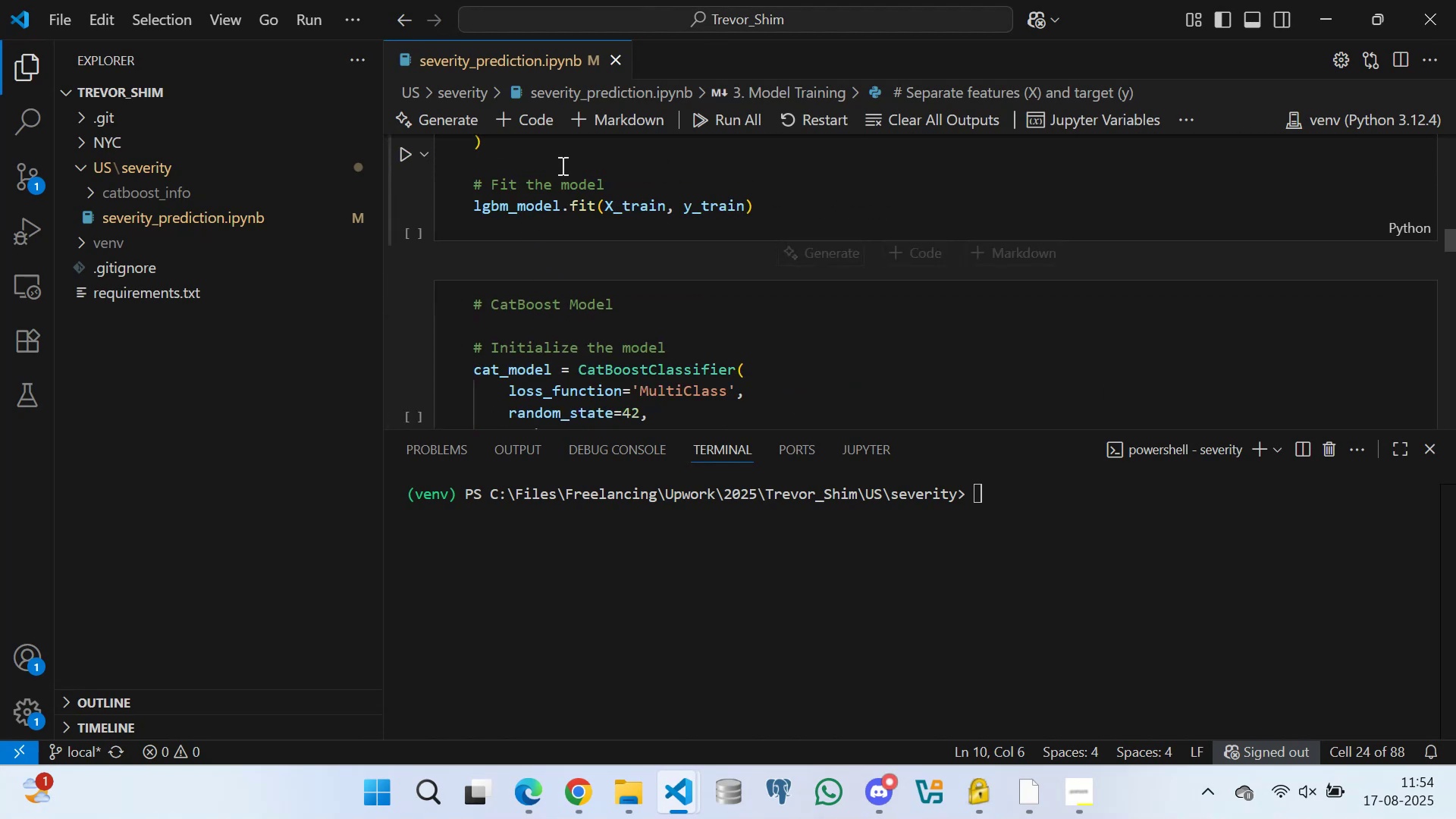 
left_click([561, 158])
 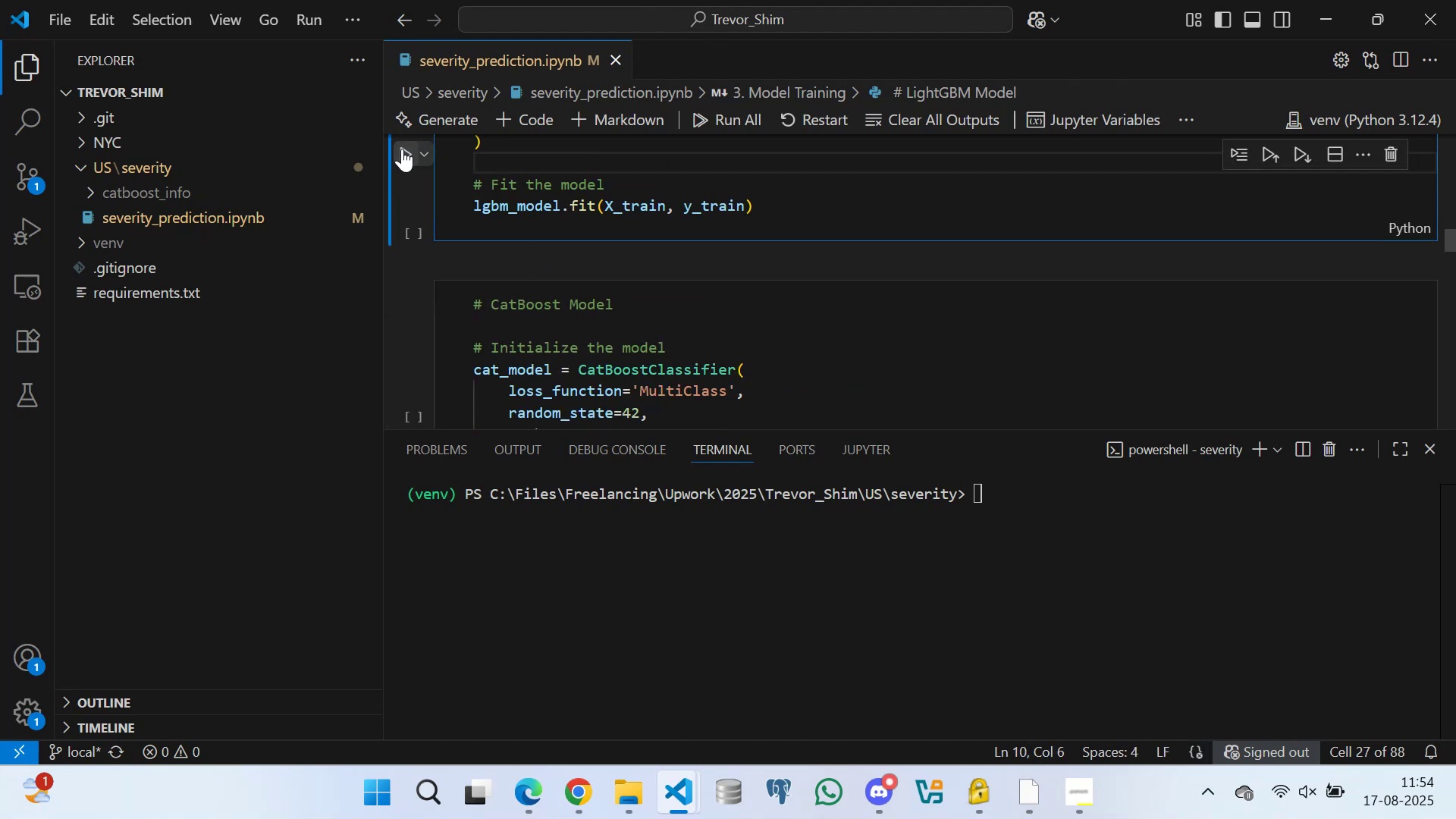 
left_click([404, 150])
 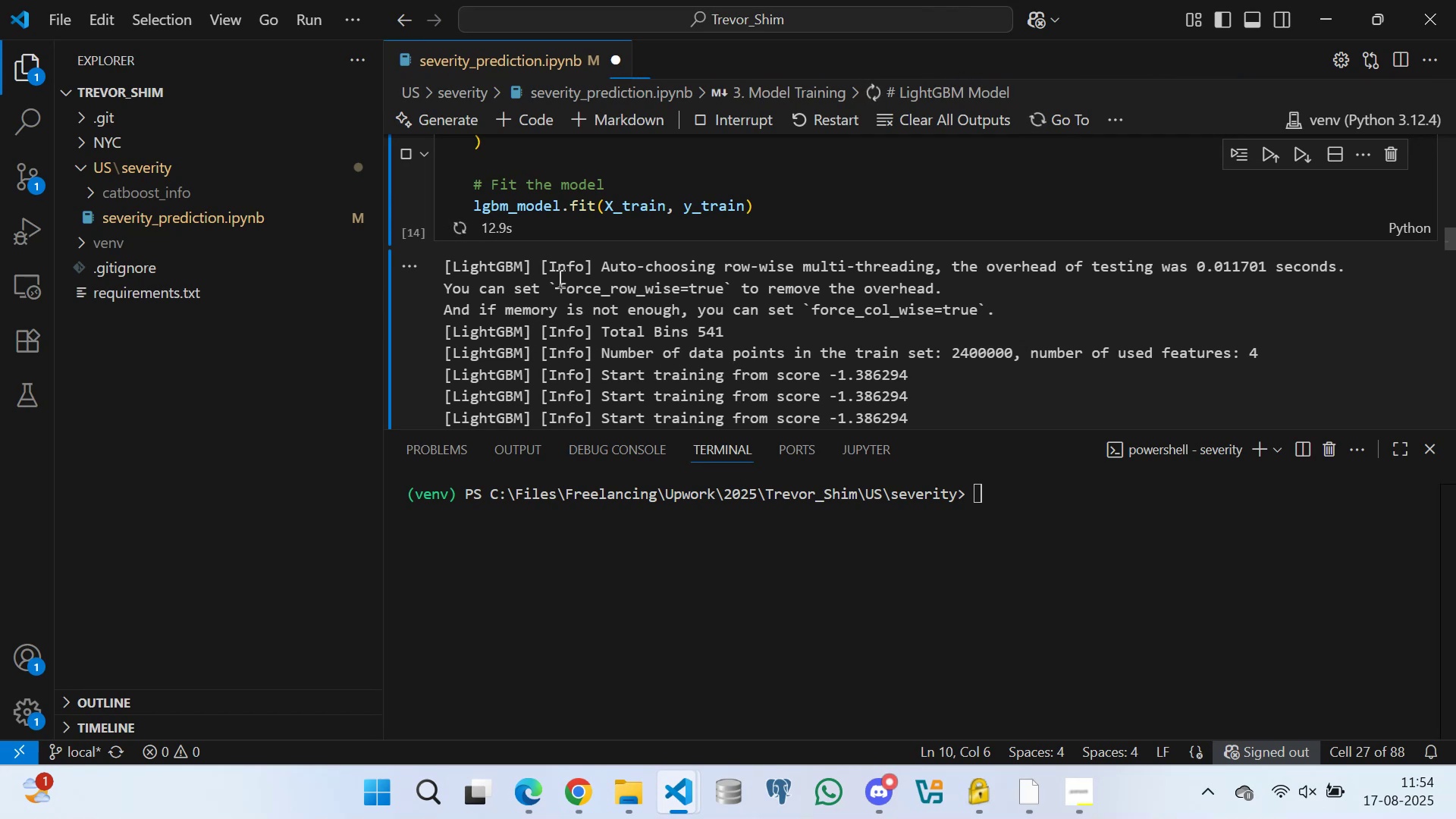 
wait(18.12)
 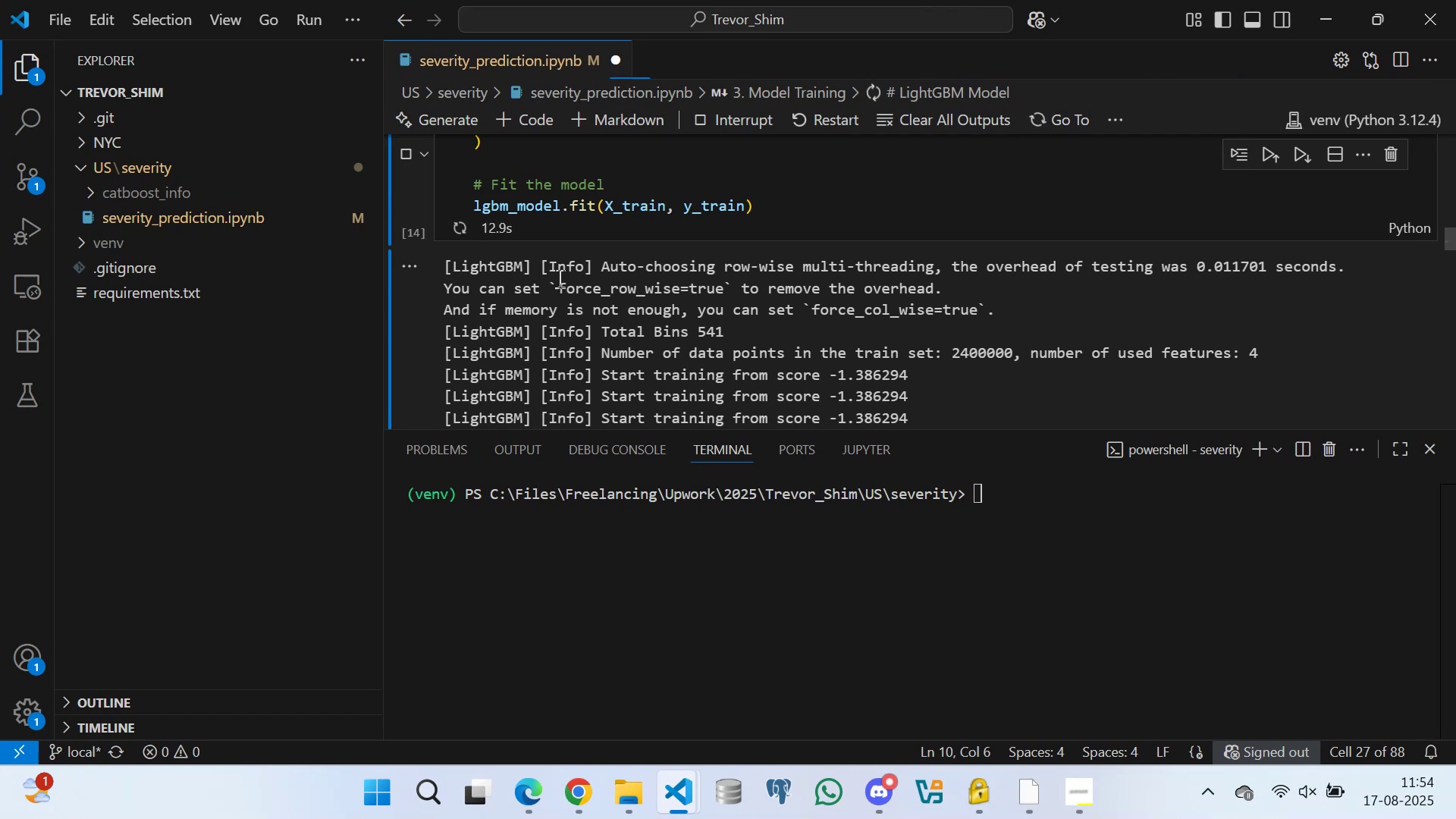 
left_click([503, 162])
 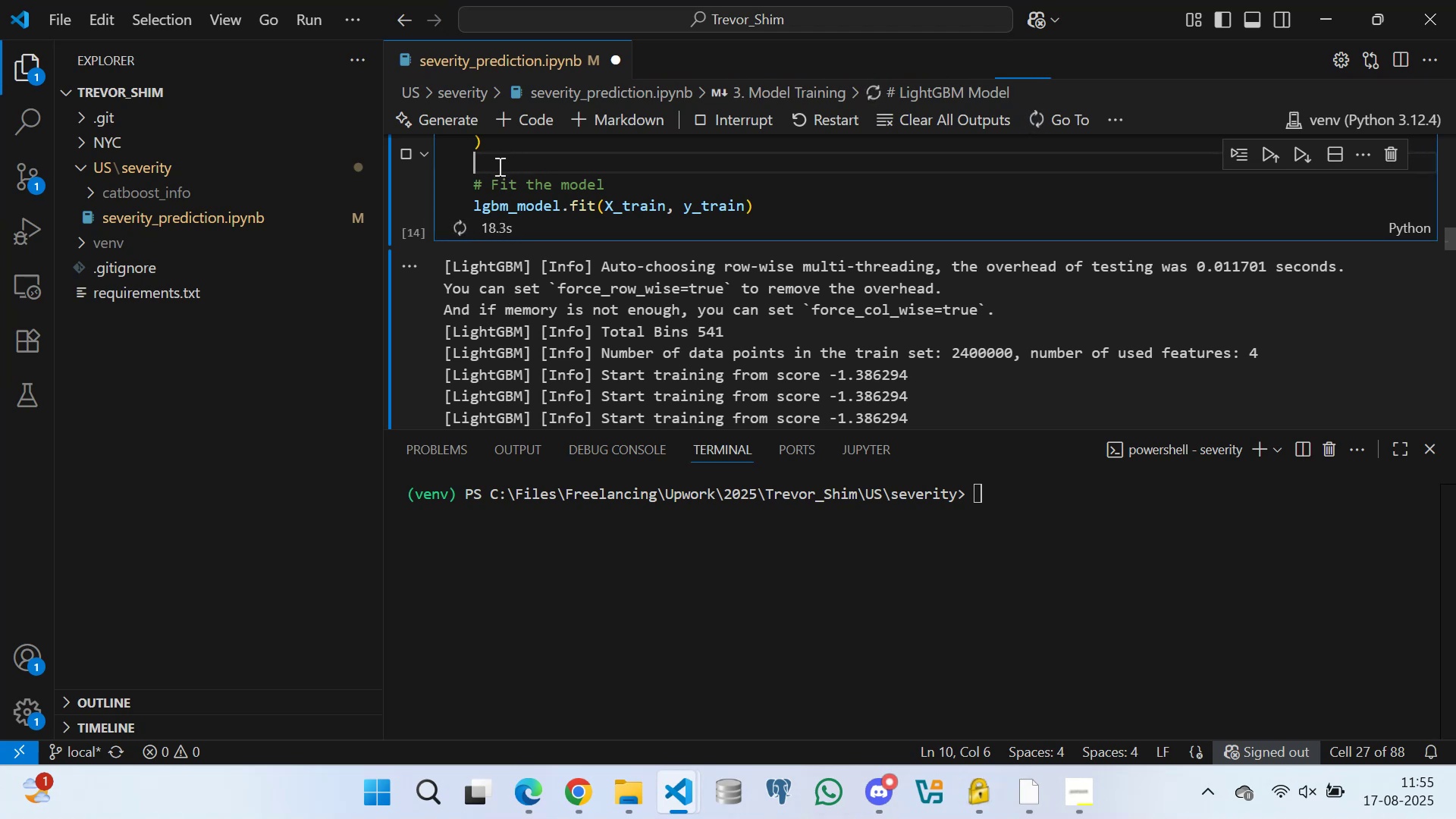 
key(Space)
 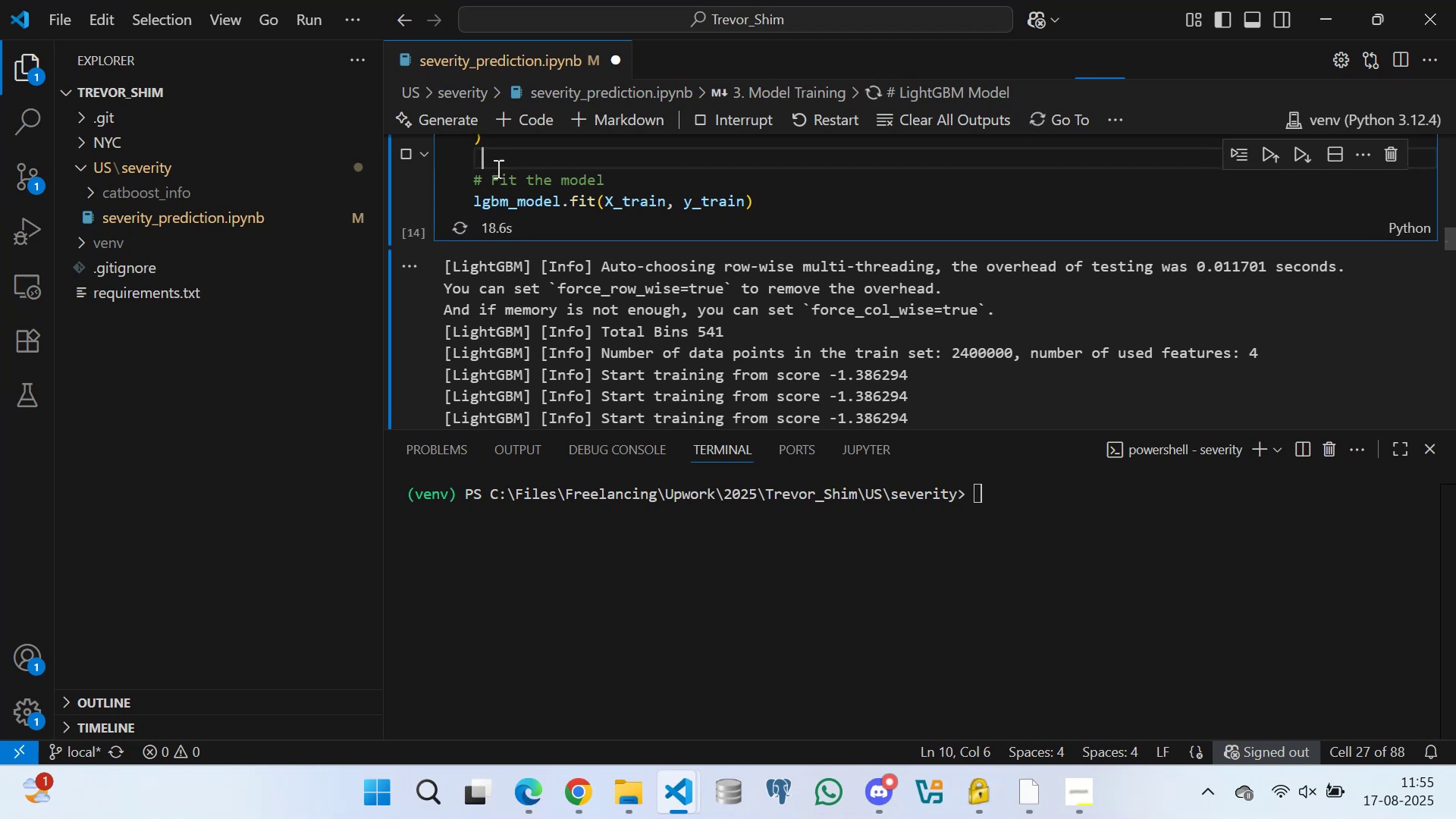 
key(Space)
 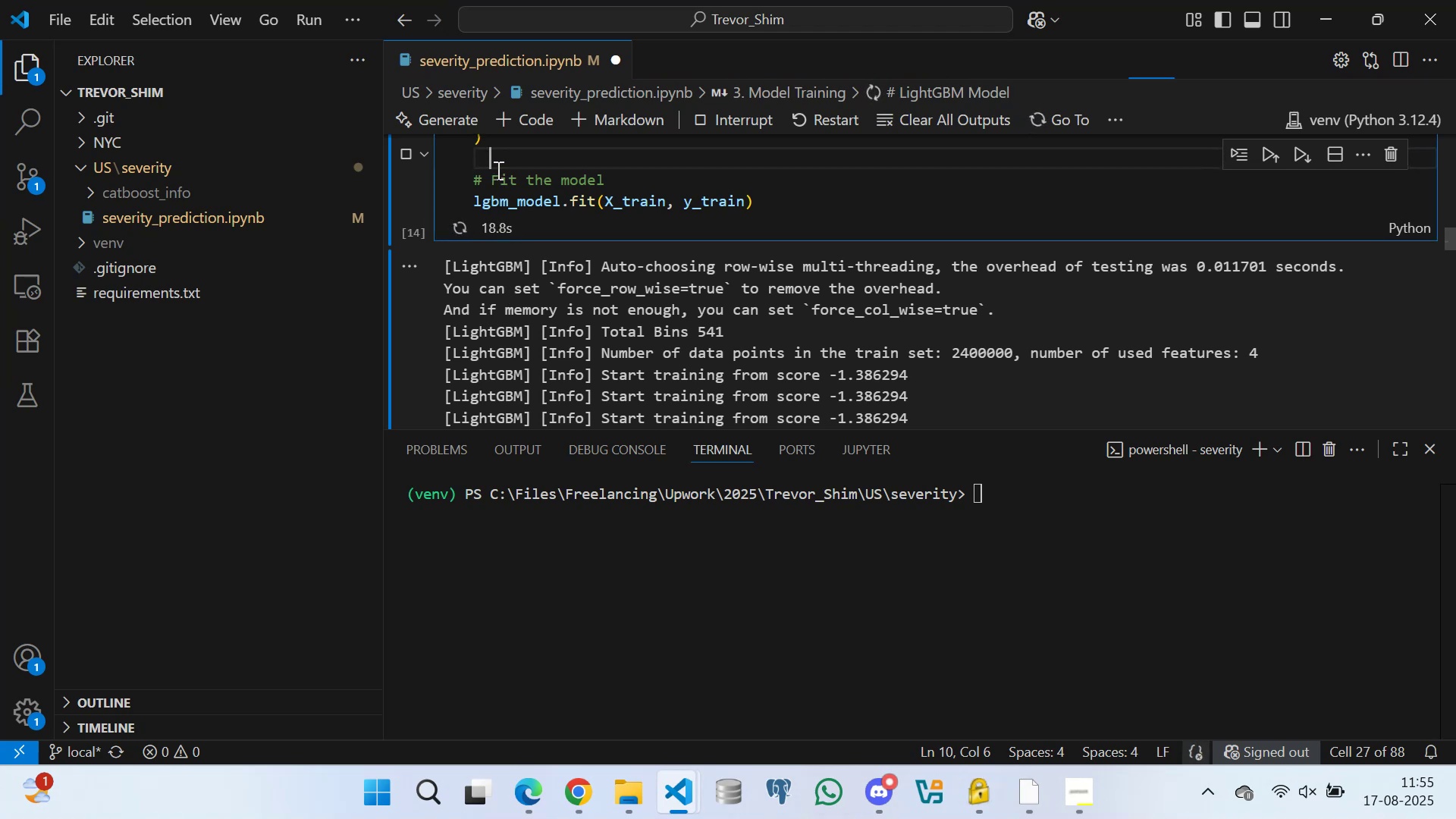 
key(Space)
 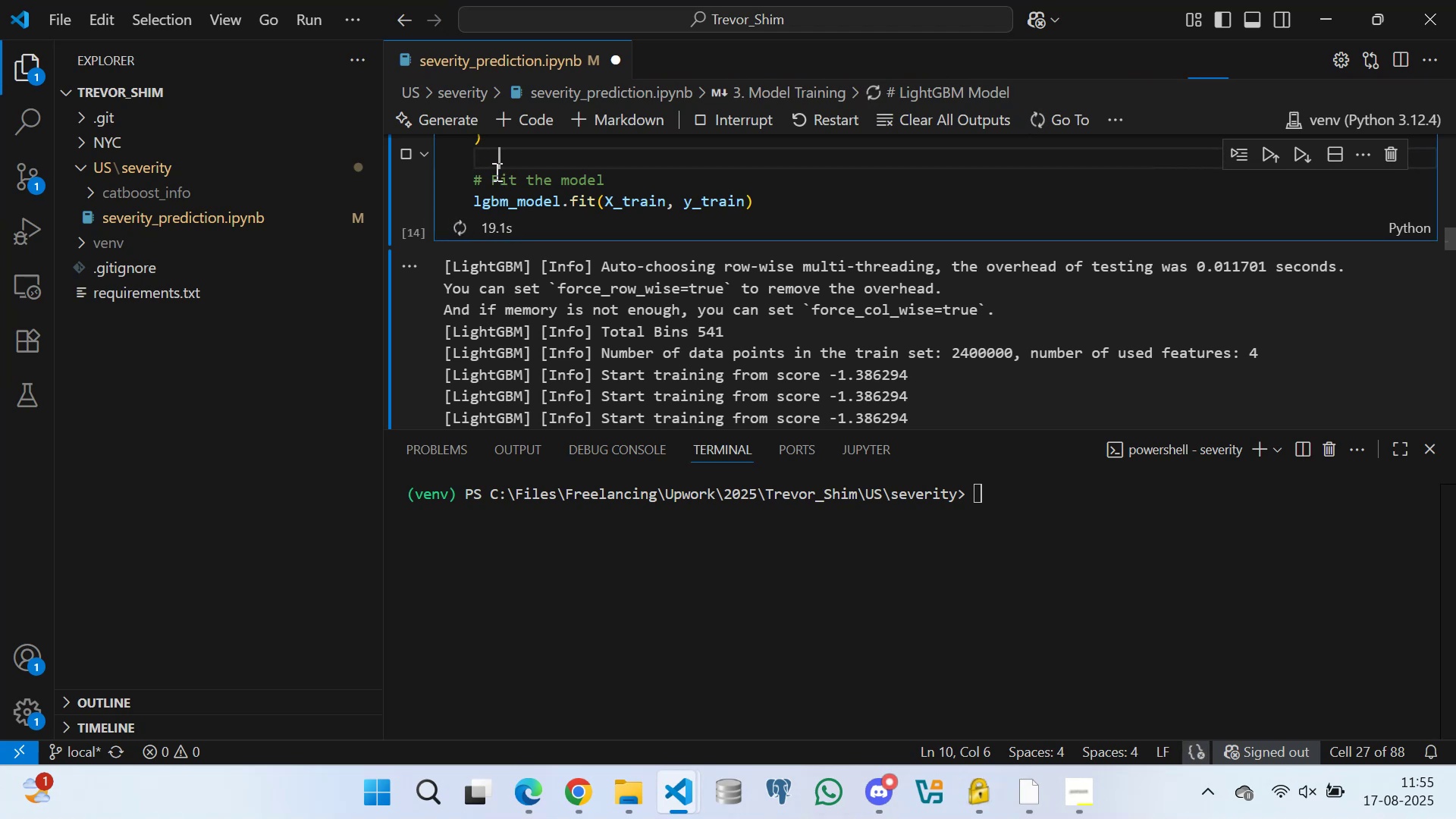 
key(Space)
 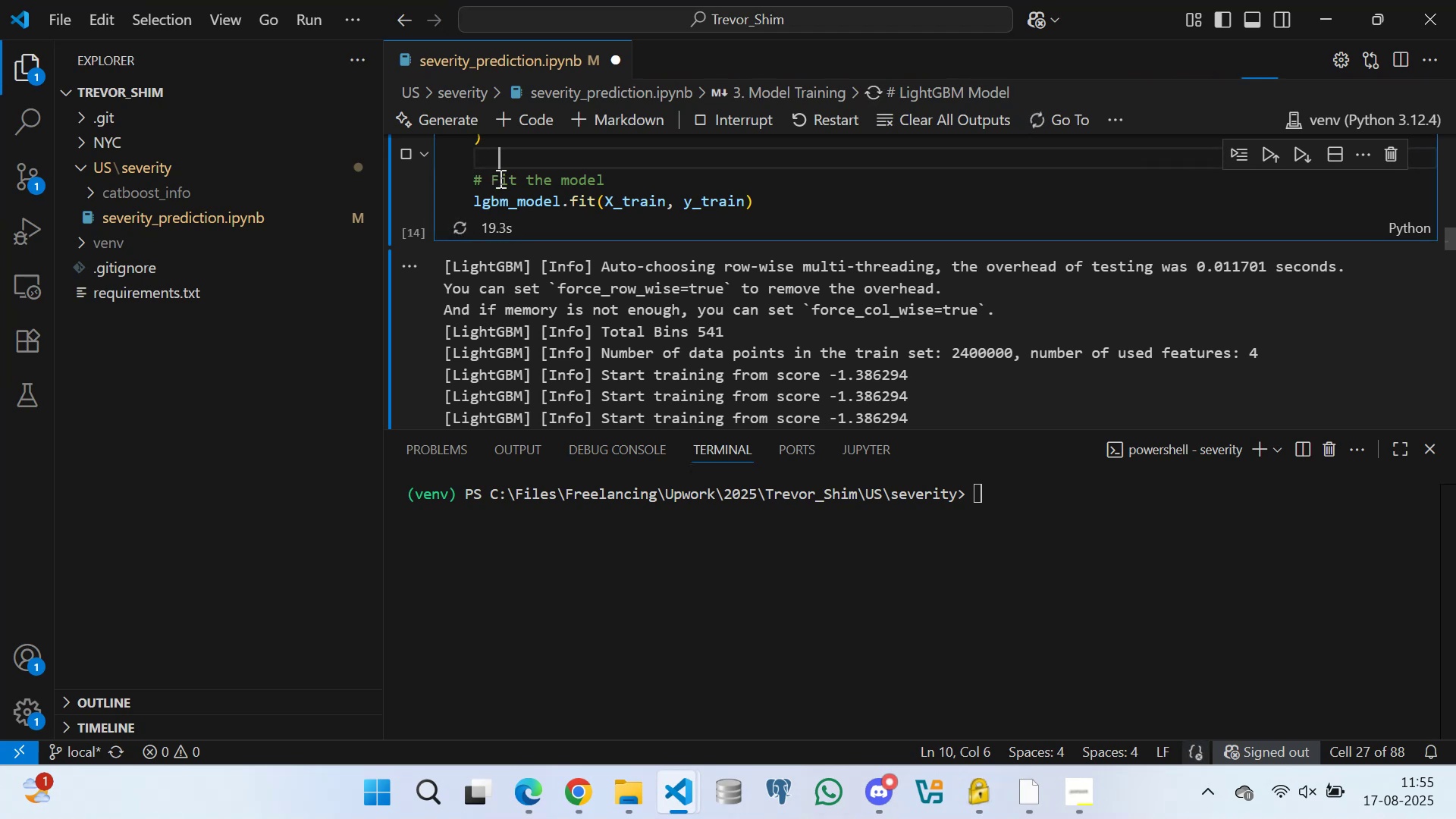 
key(Space)
 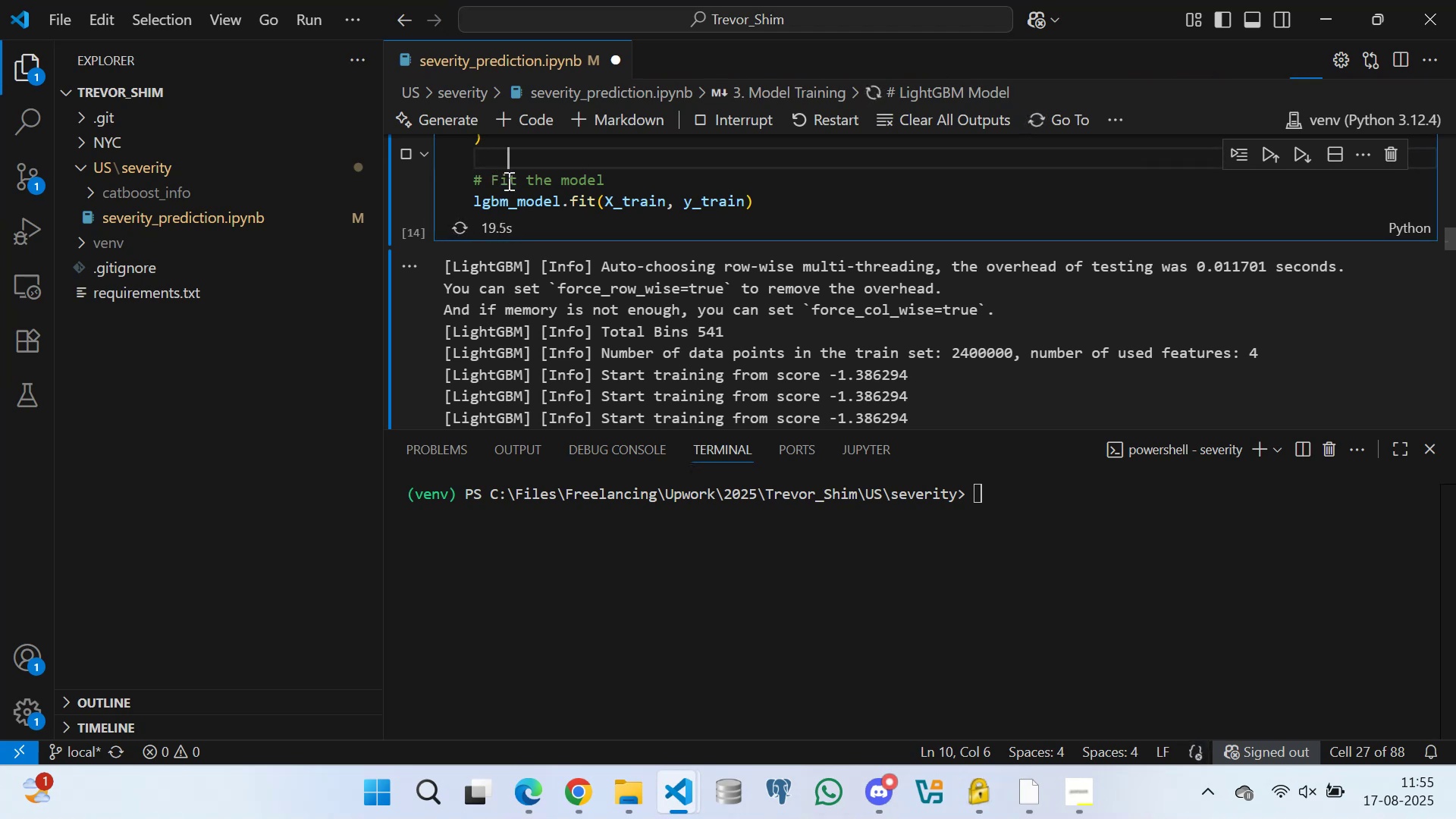 
key(Space)
 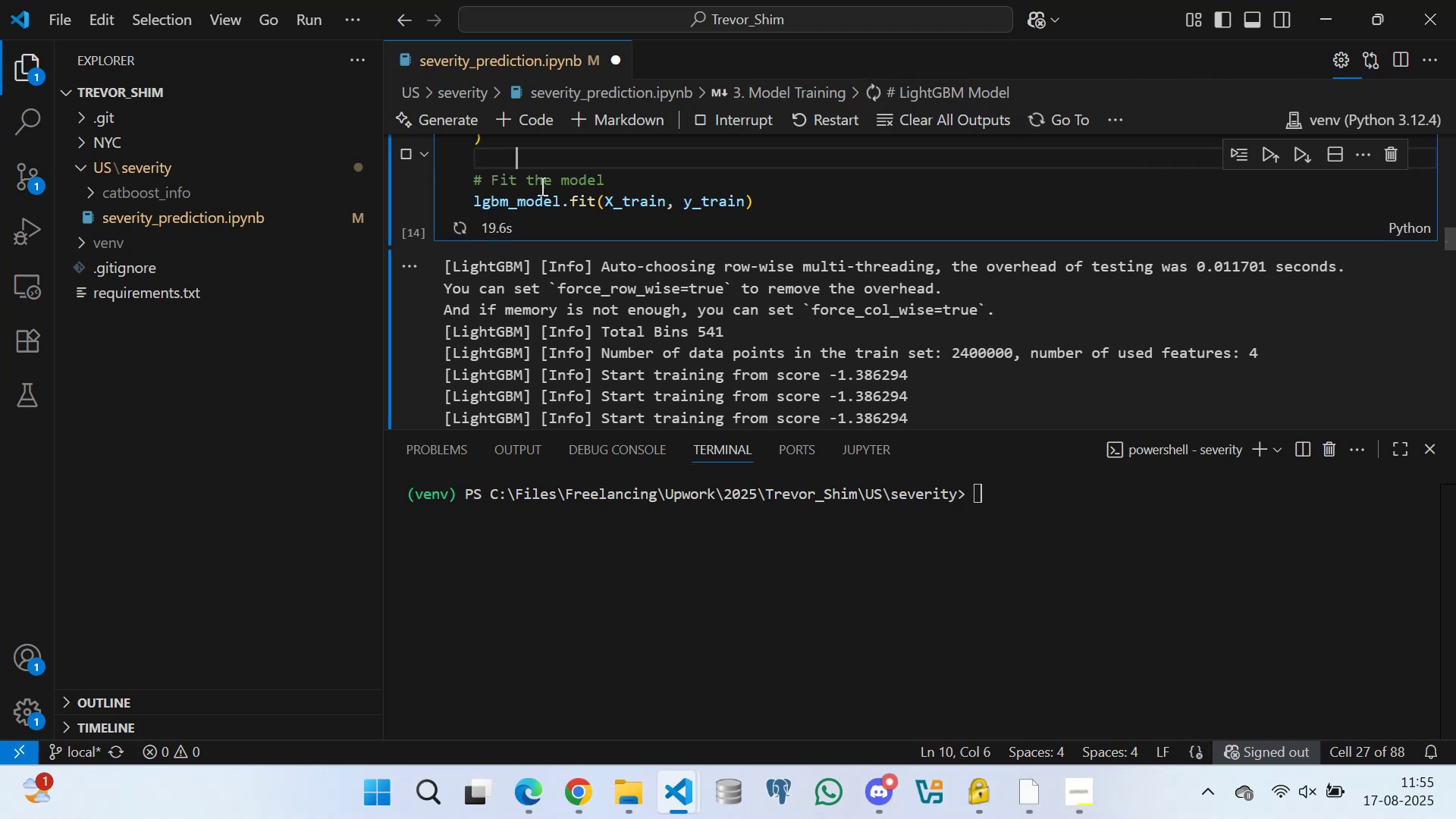 
key(Space)
 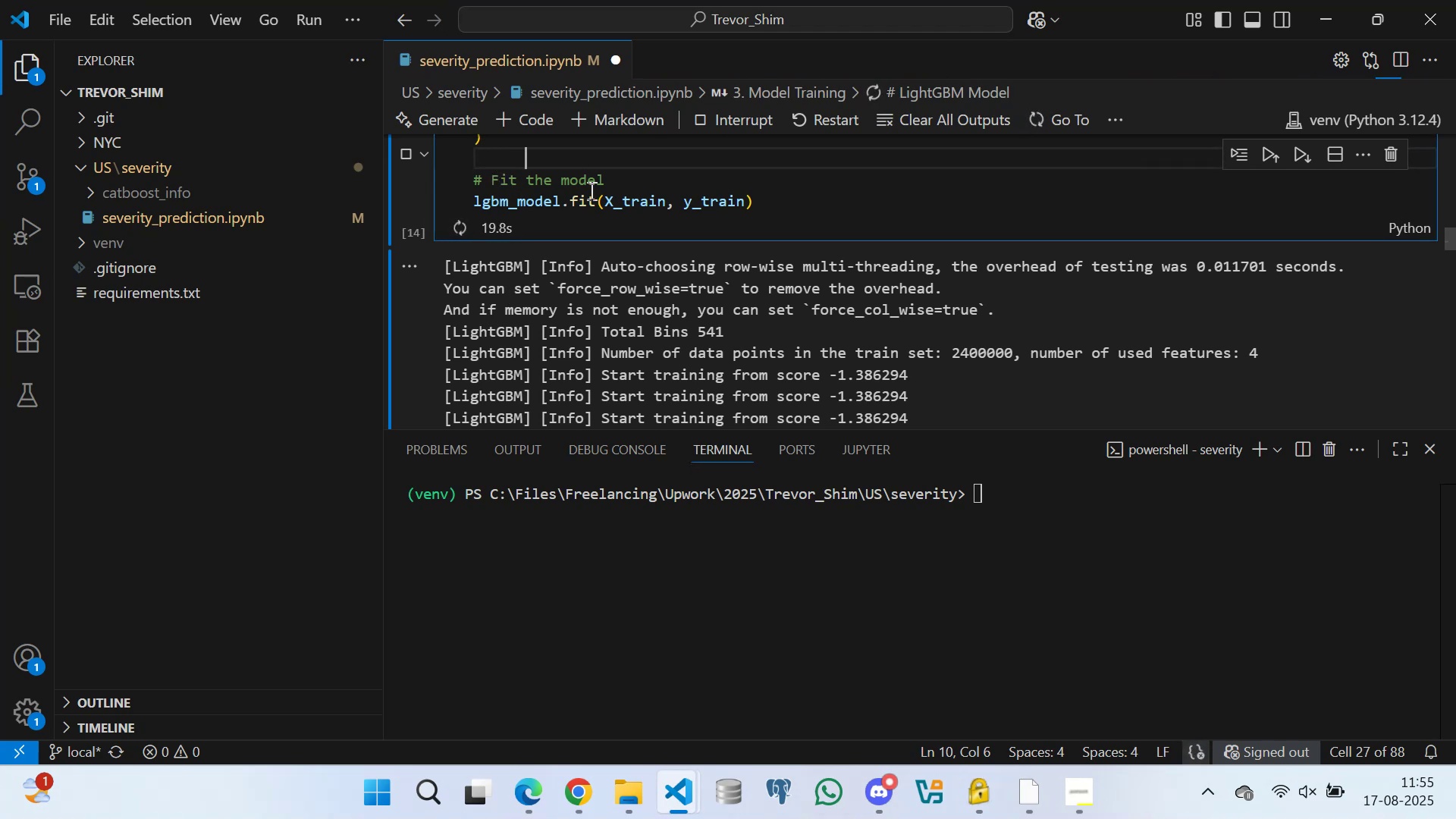 
key(Space)
 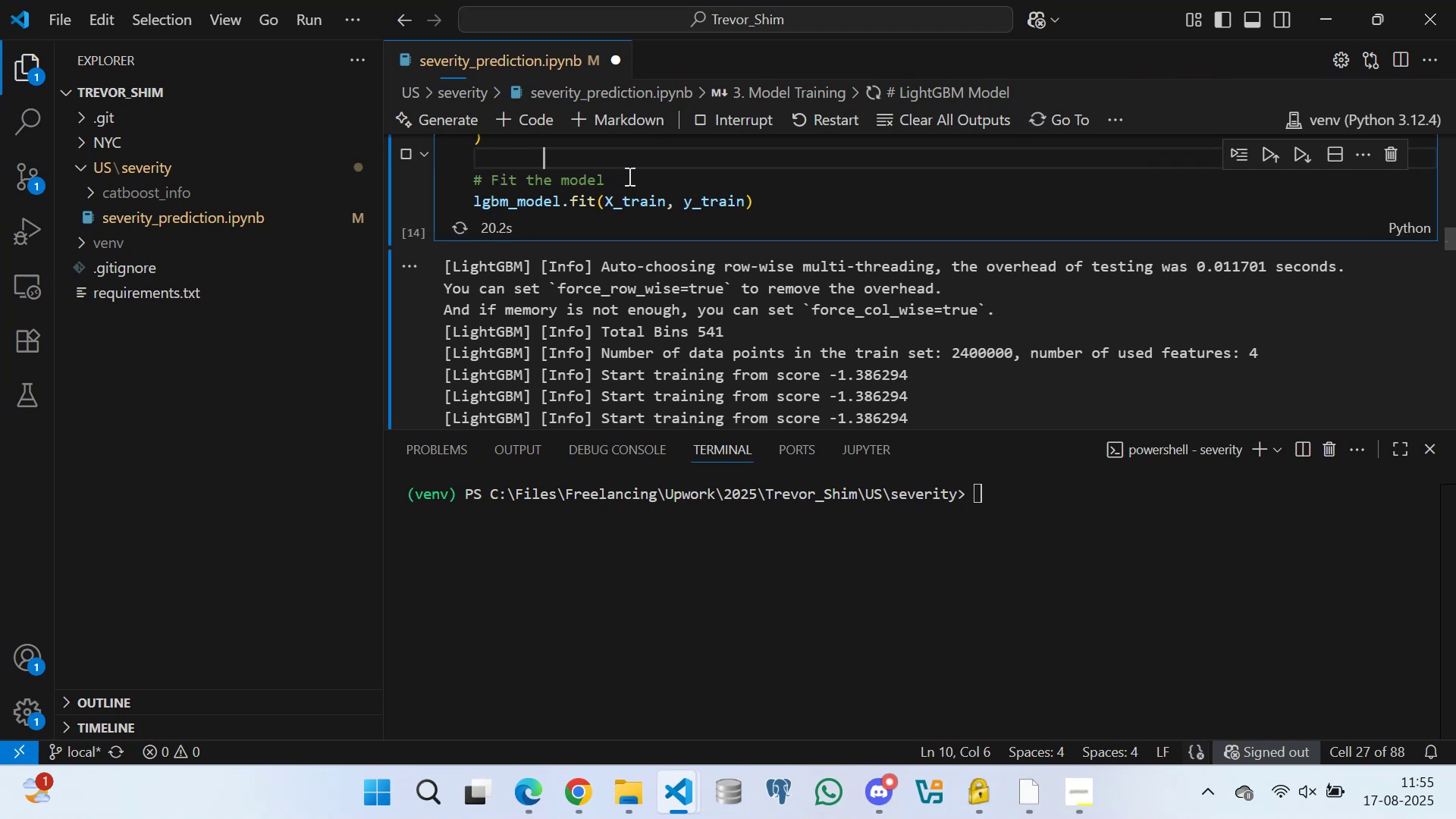 
left_click([628, 176])
 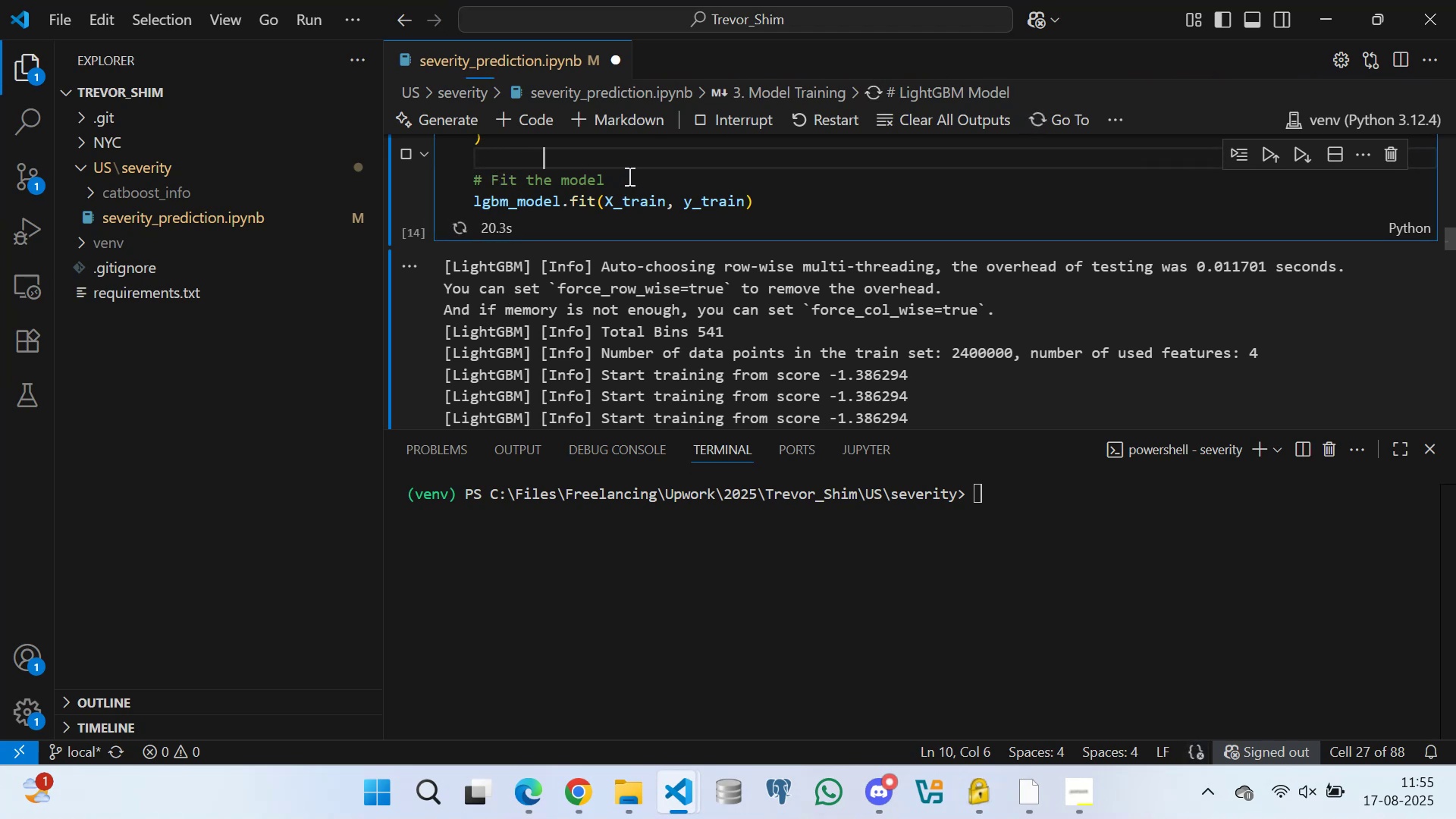 
key(Space)
 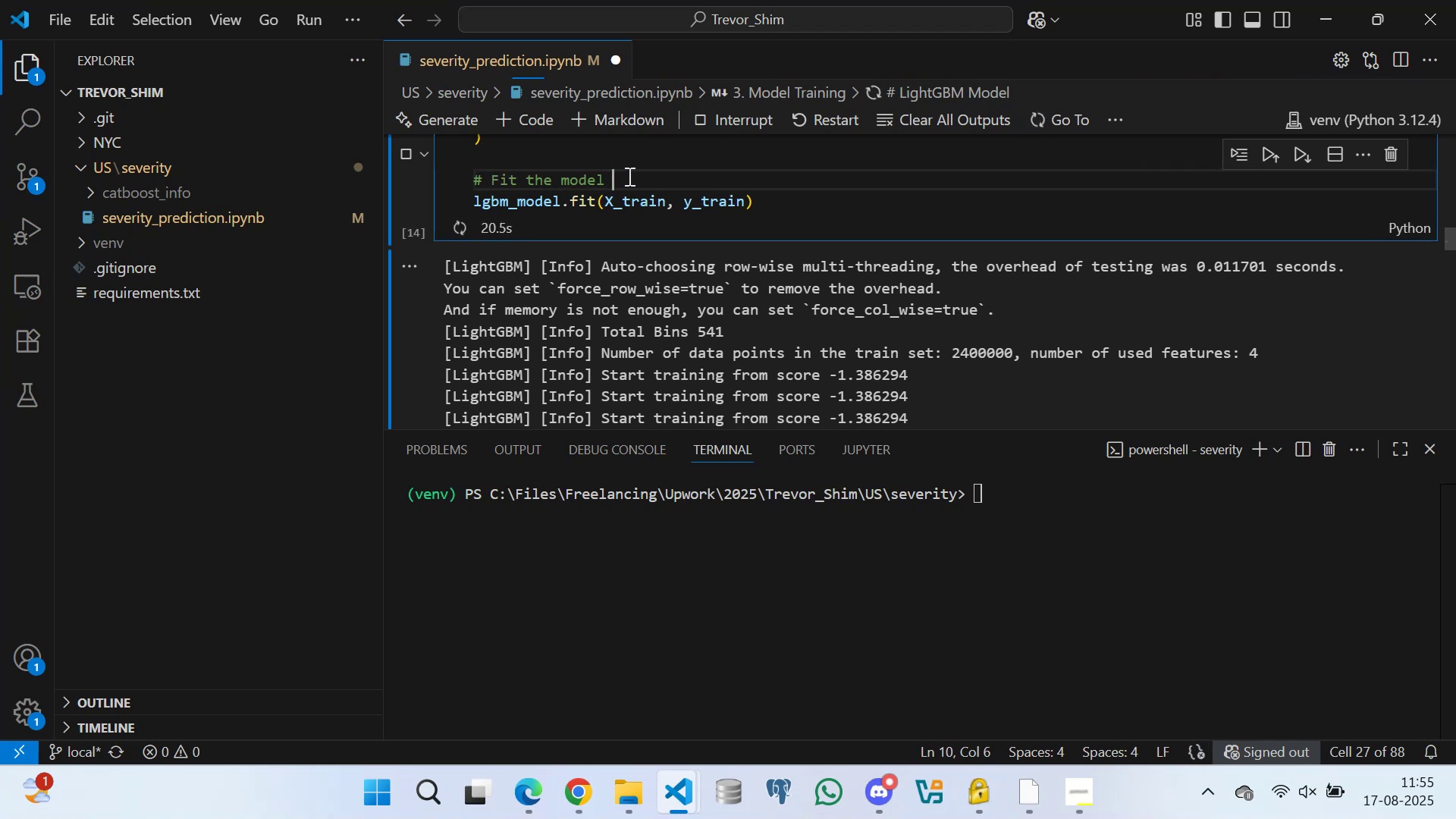 
key(Space)
 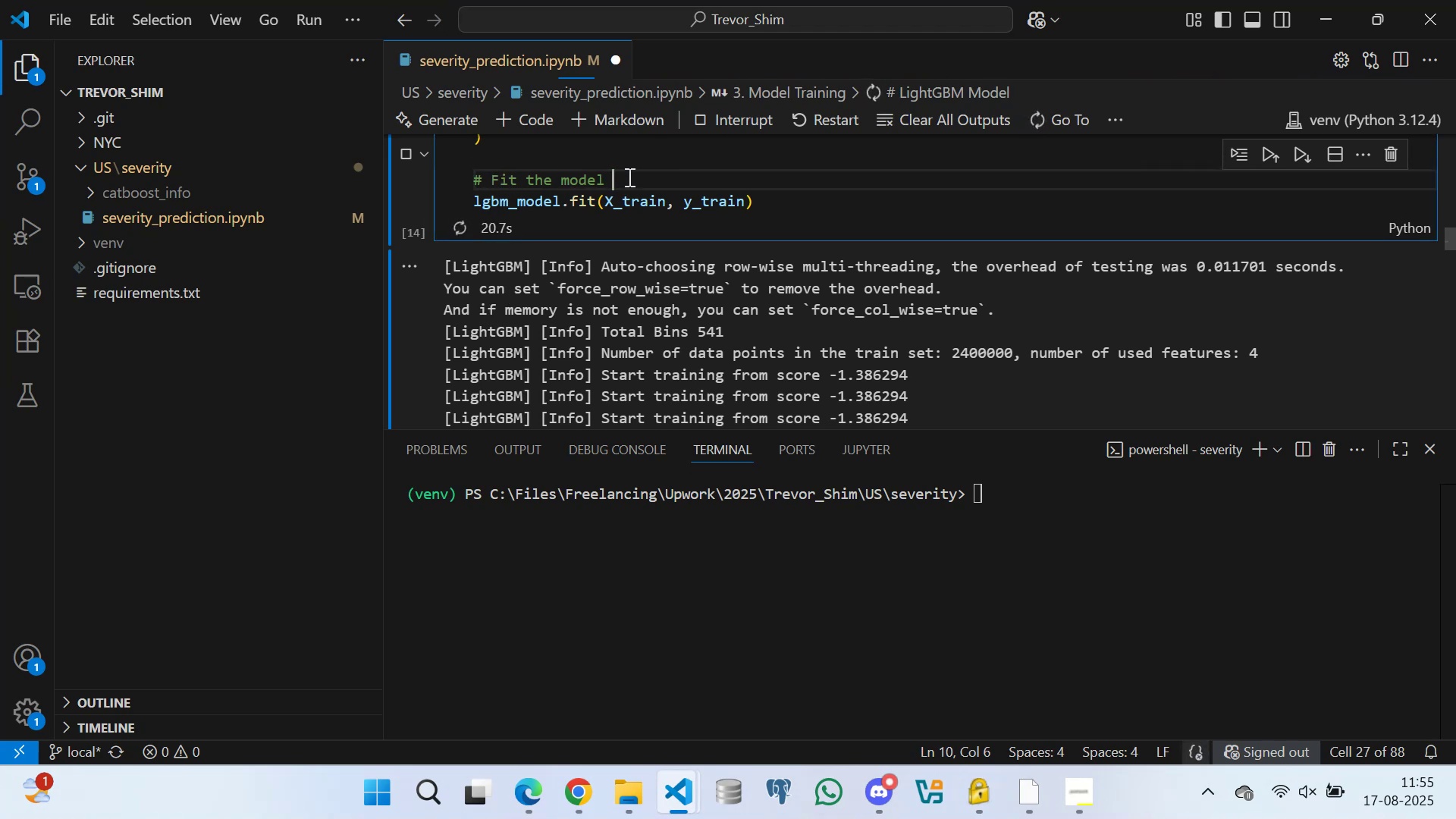 
key(Space)
 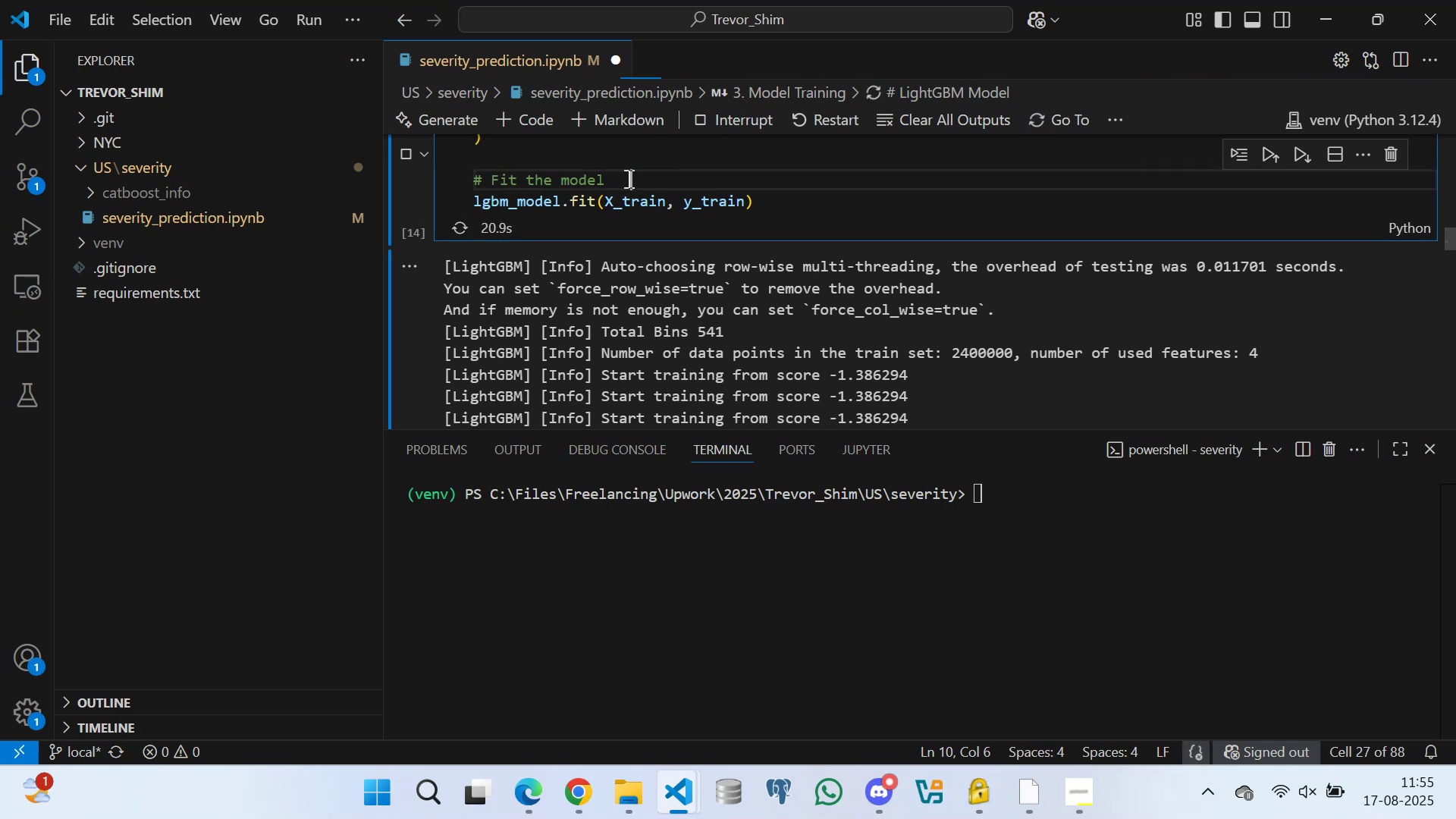 
key(Space)
 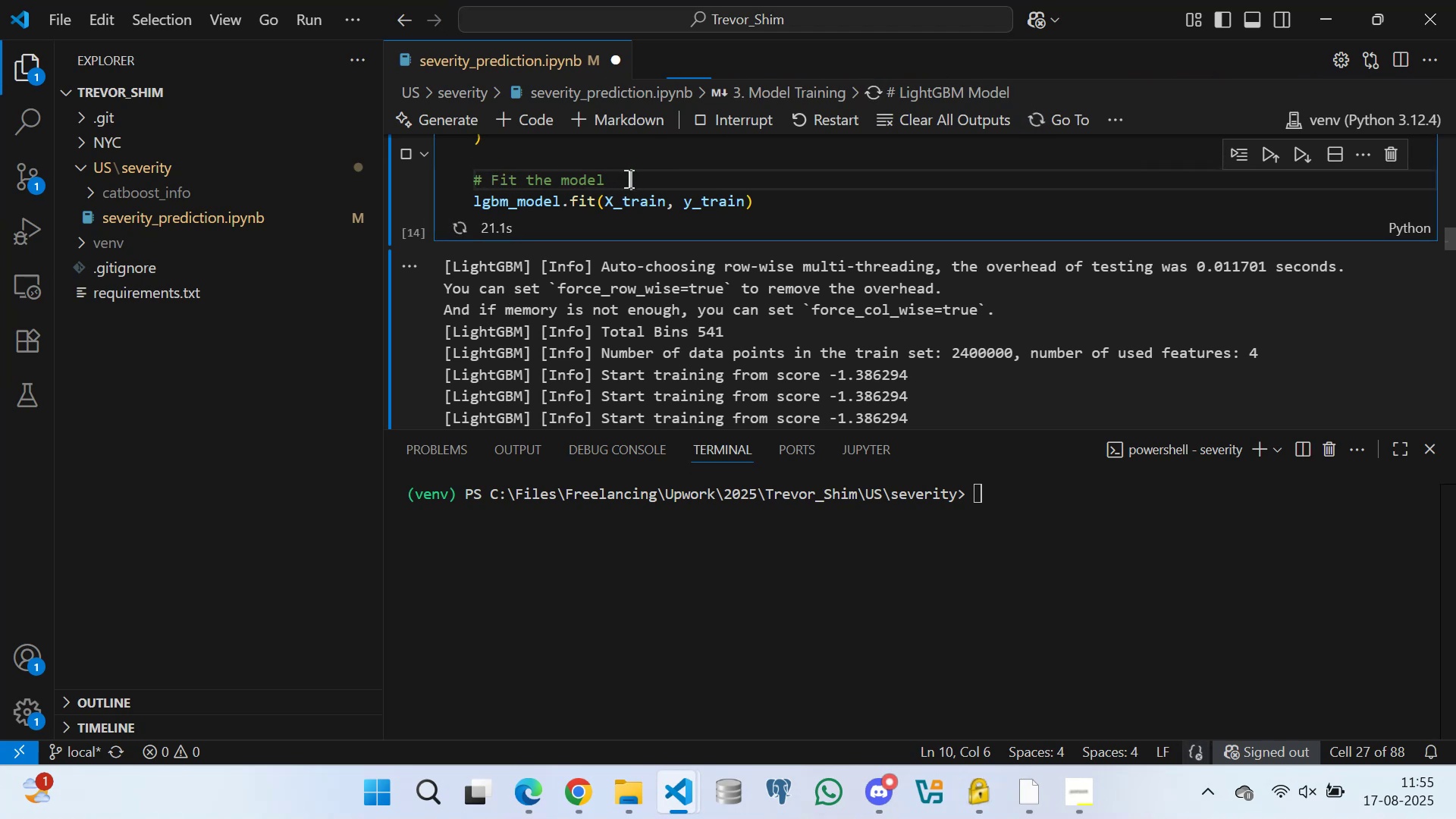 
key(Space)
 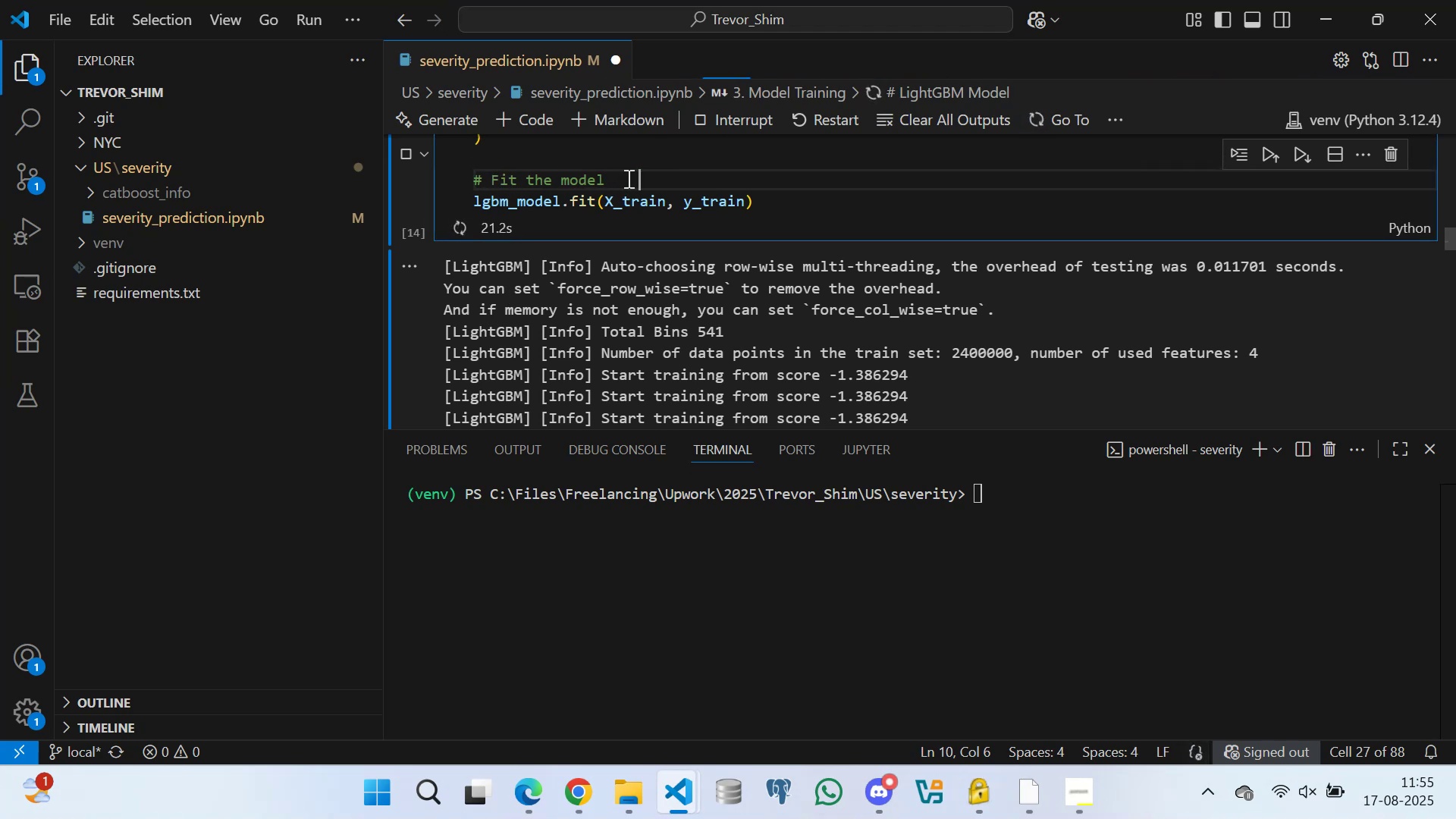 
key(Space)
 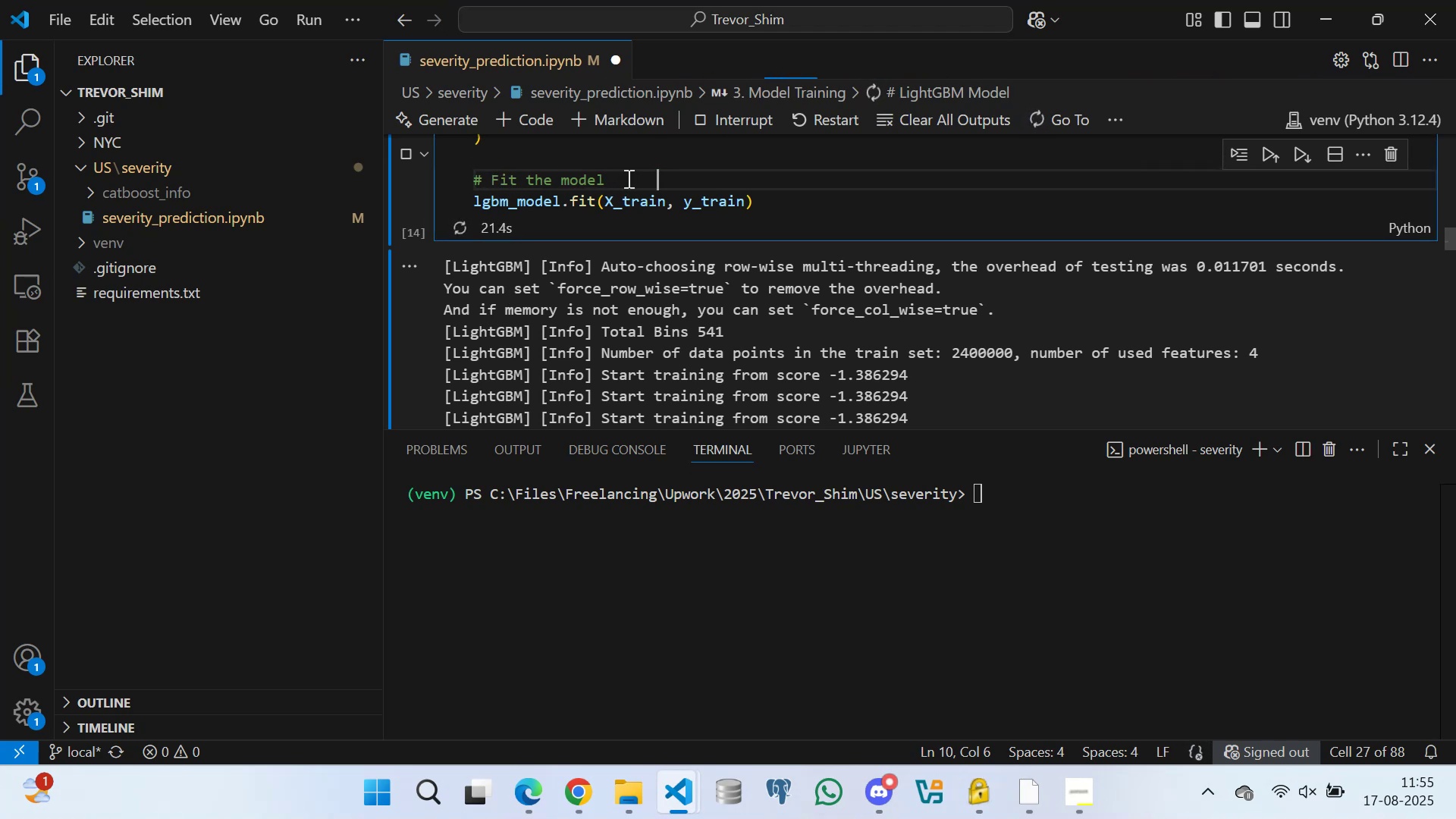 
key(Space)
 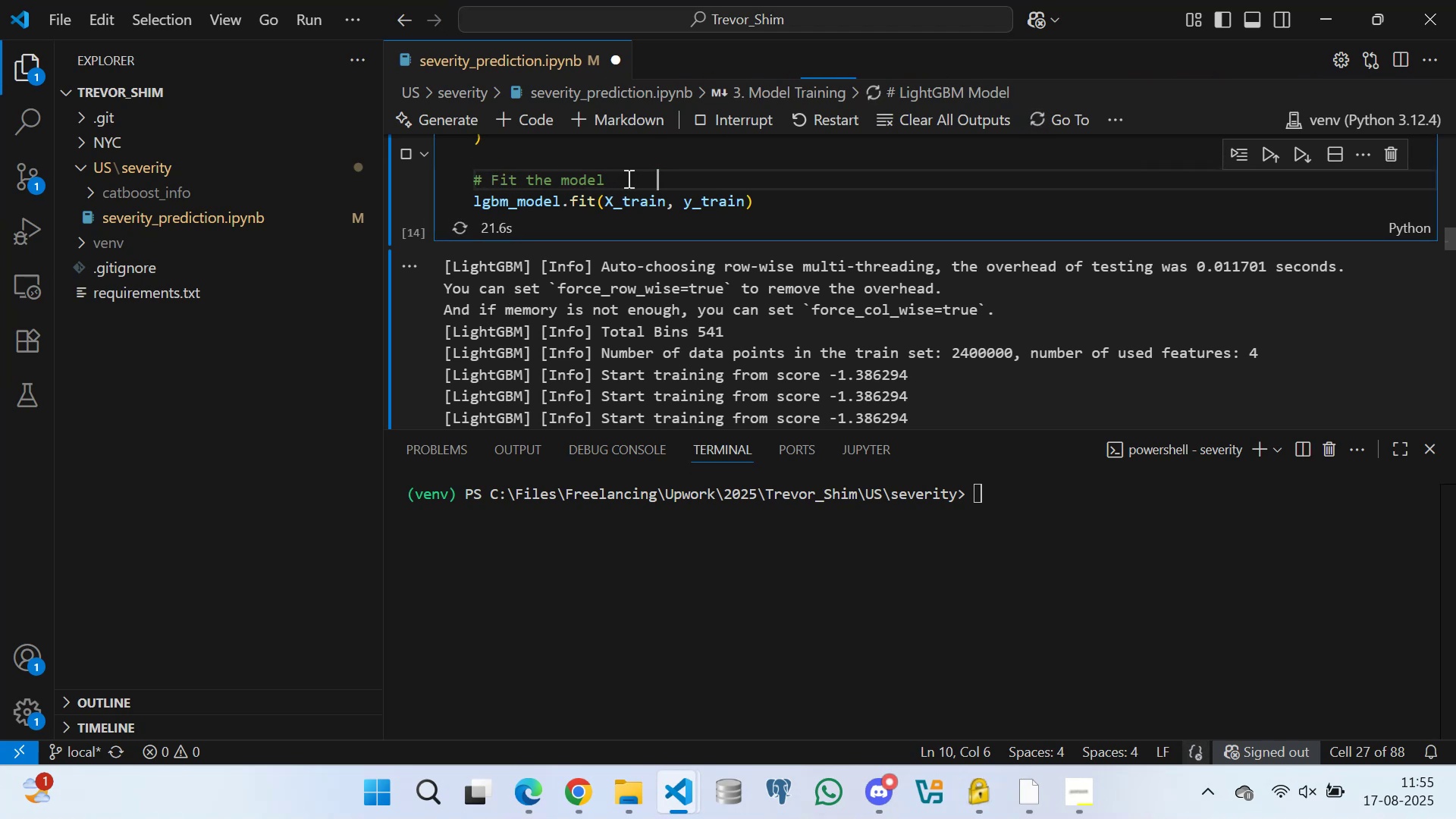 
key(Space)
 